 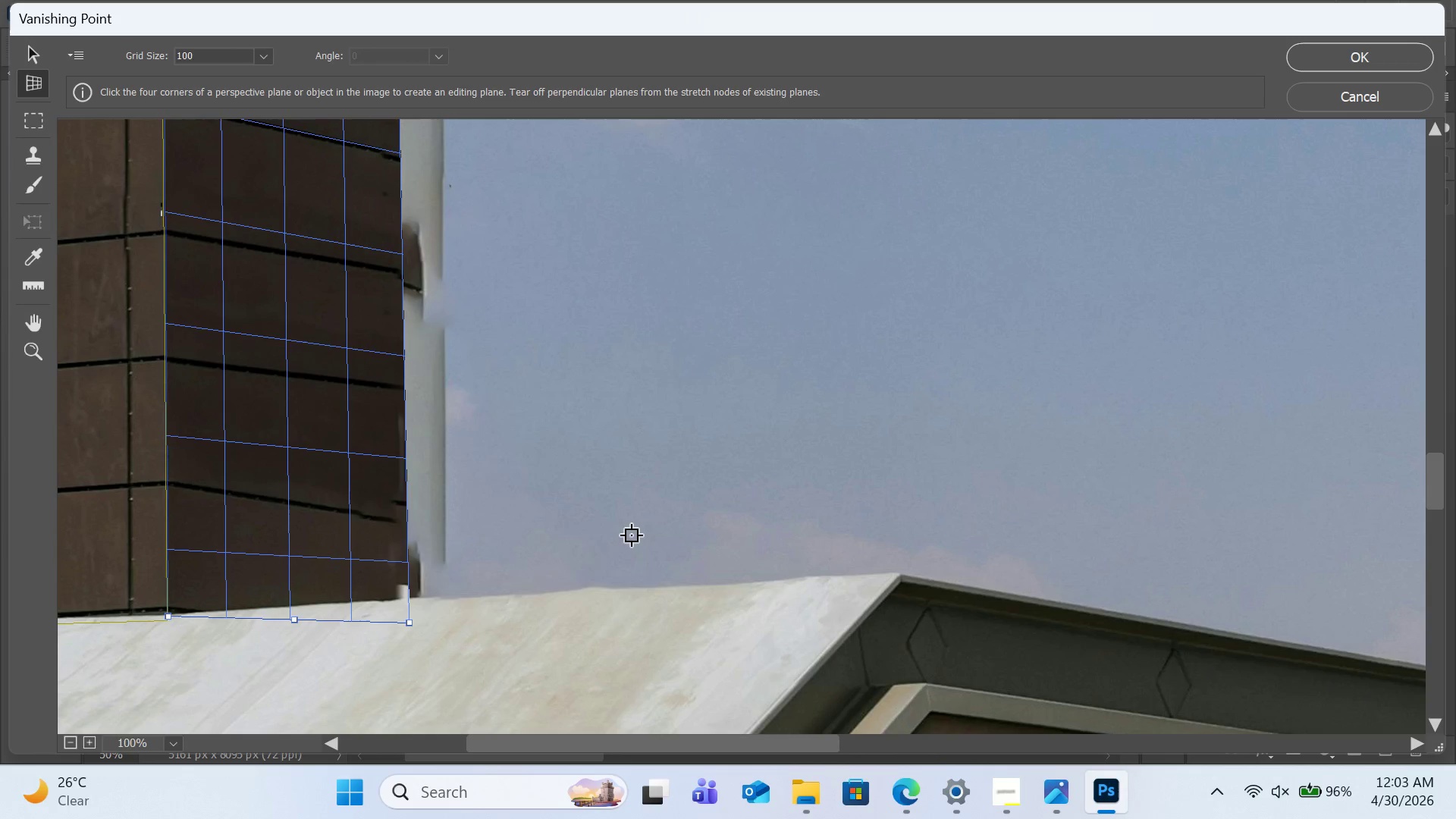 
left_click([194, 487])
 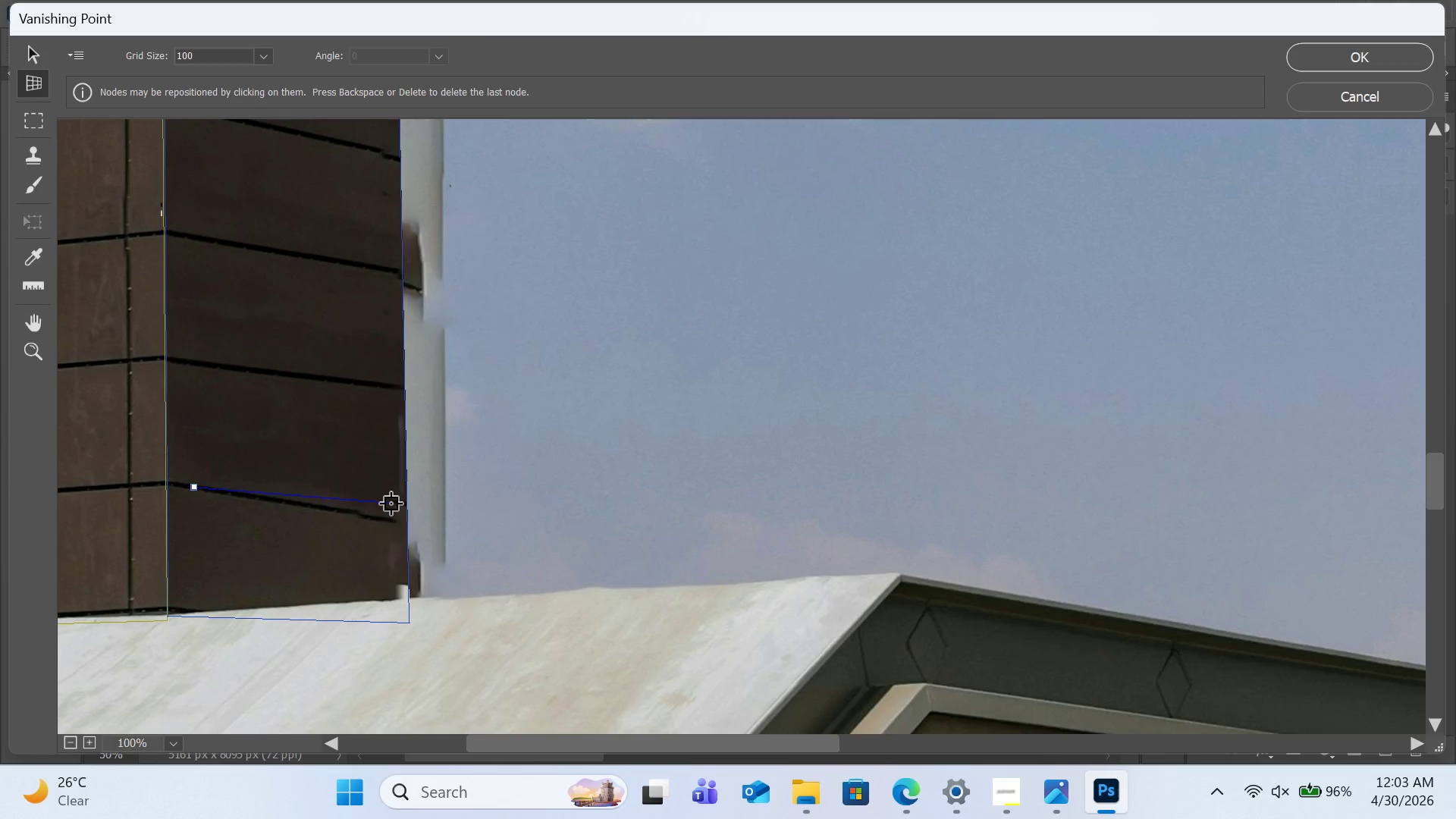 
hold_key(key=ControlLeft, duration=0.36)
 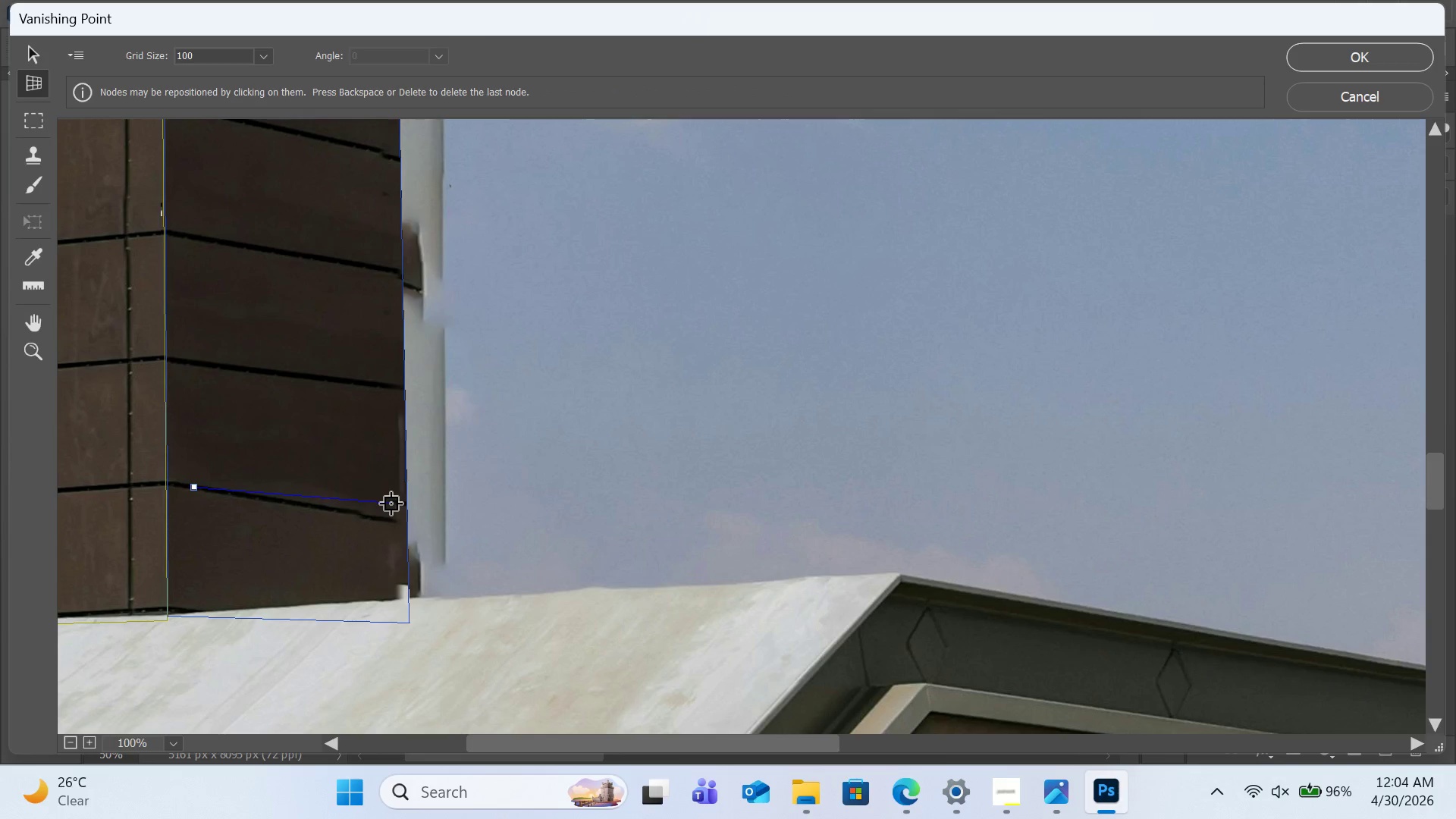 
hold_key(key=ControlLeft, duration=0.45)
 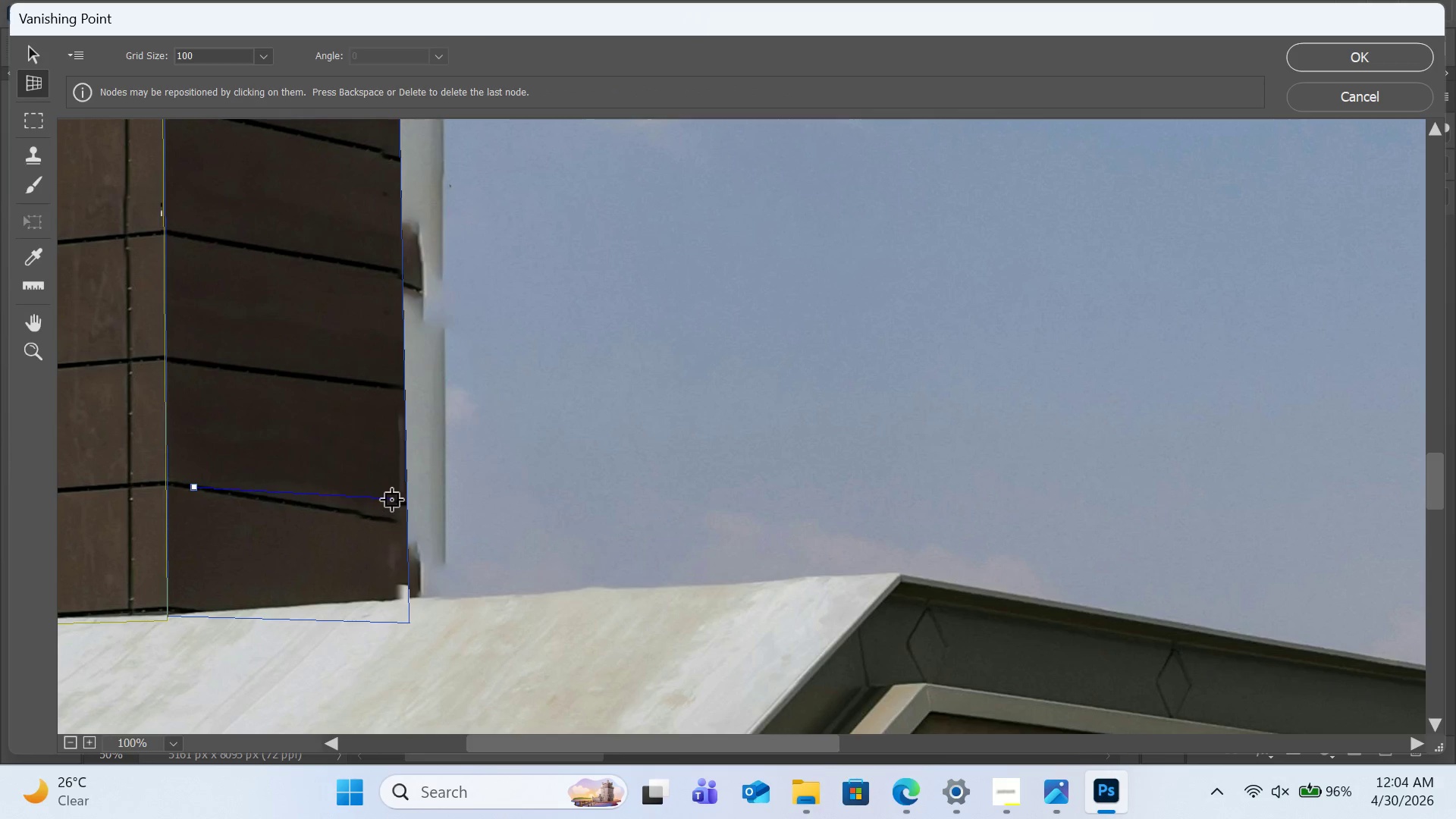 
key(Z)
 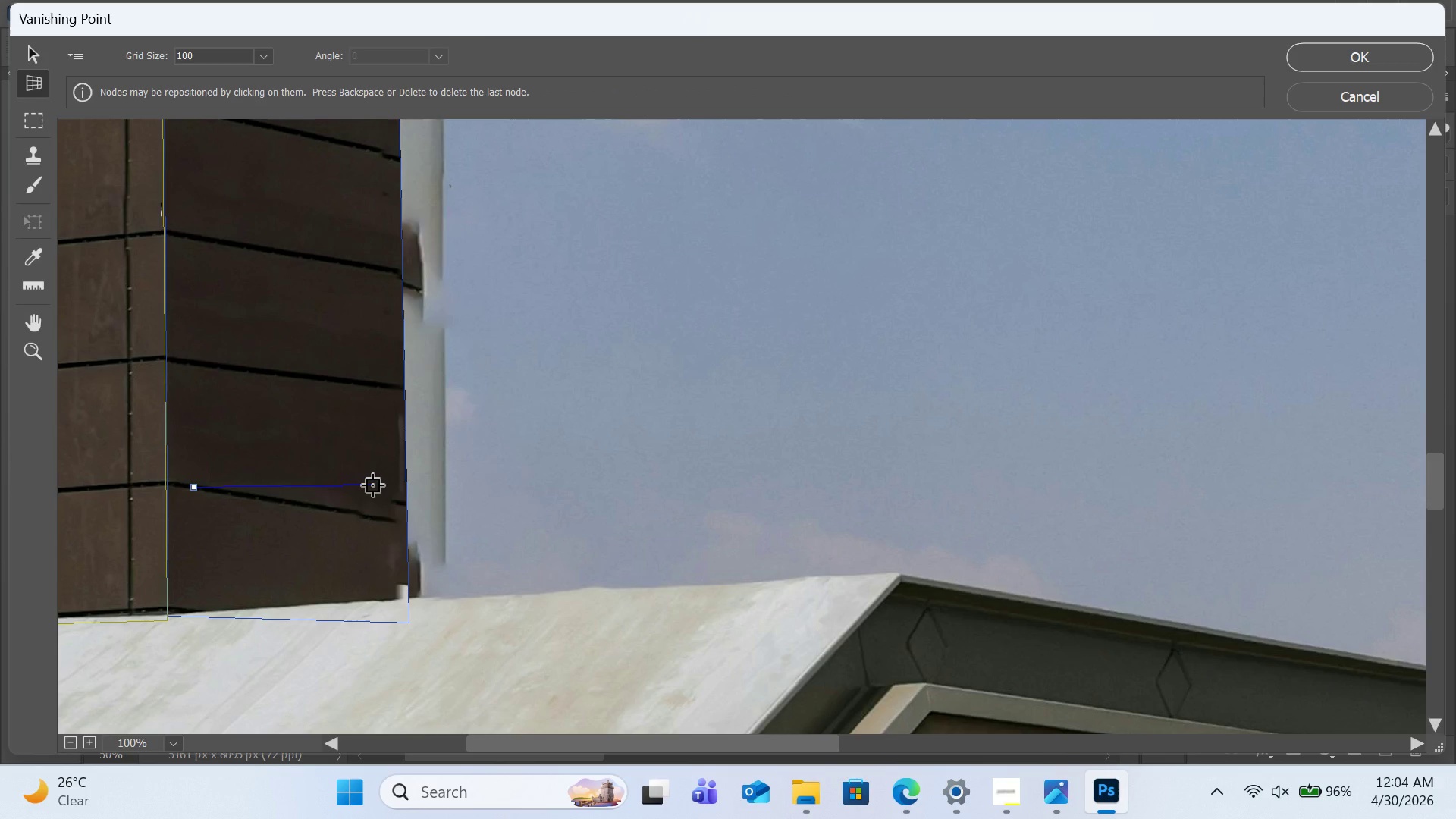 
key(Control+Escape)
 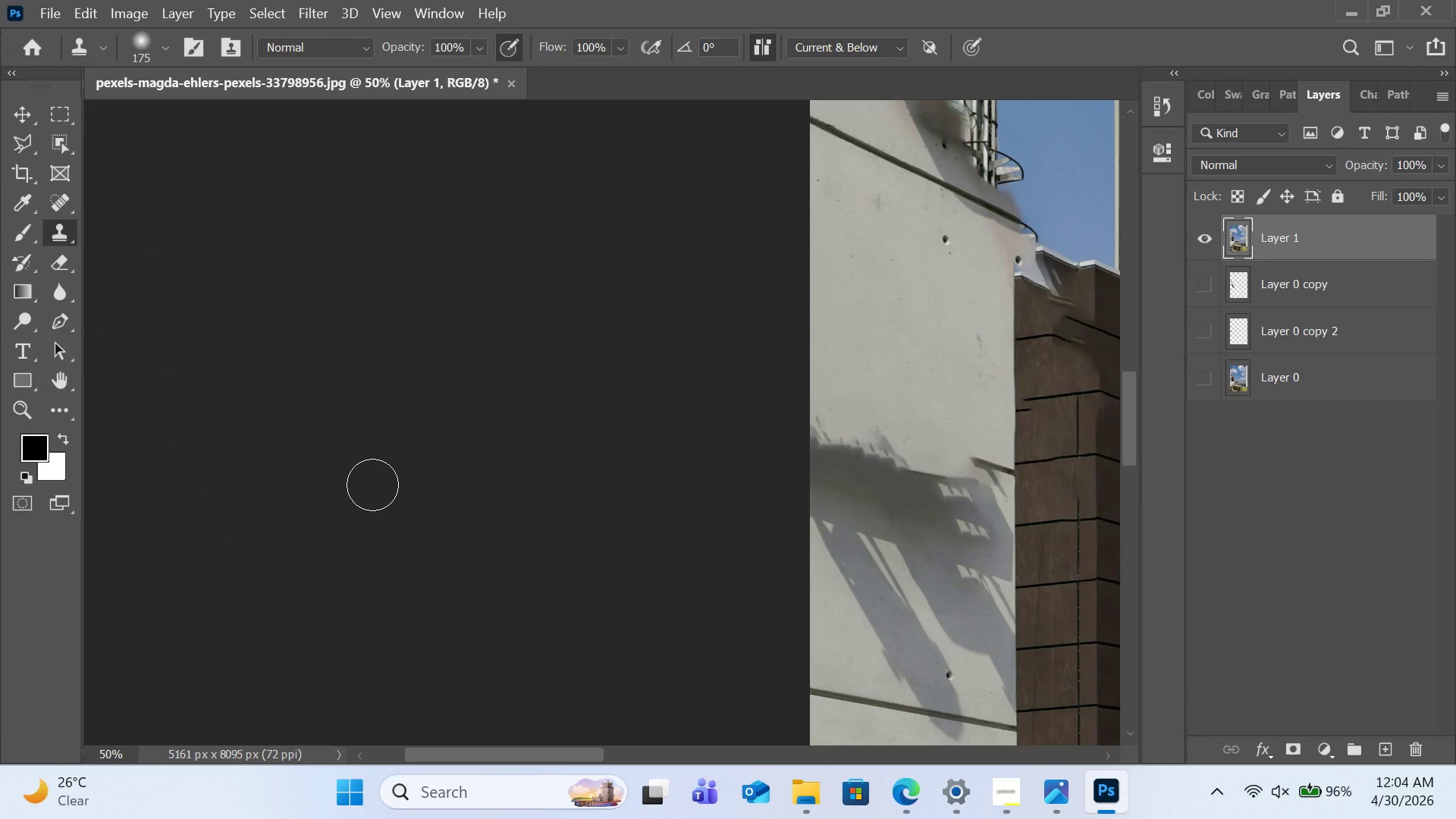 
wait(5.92)
 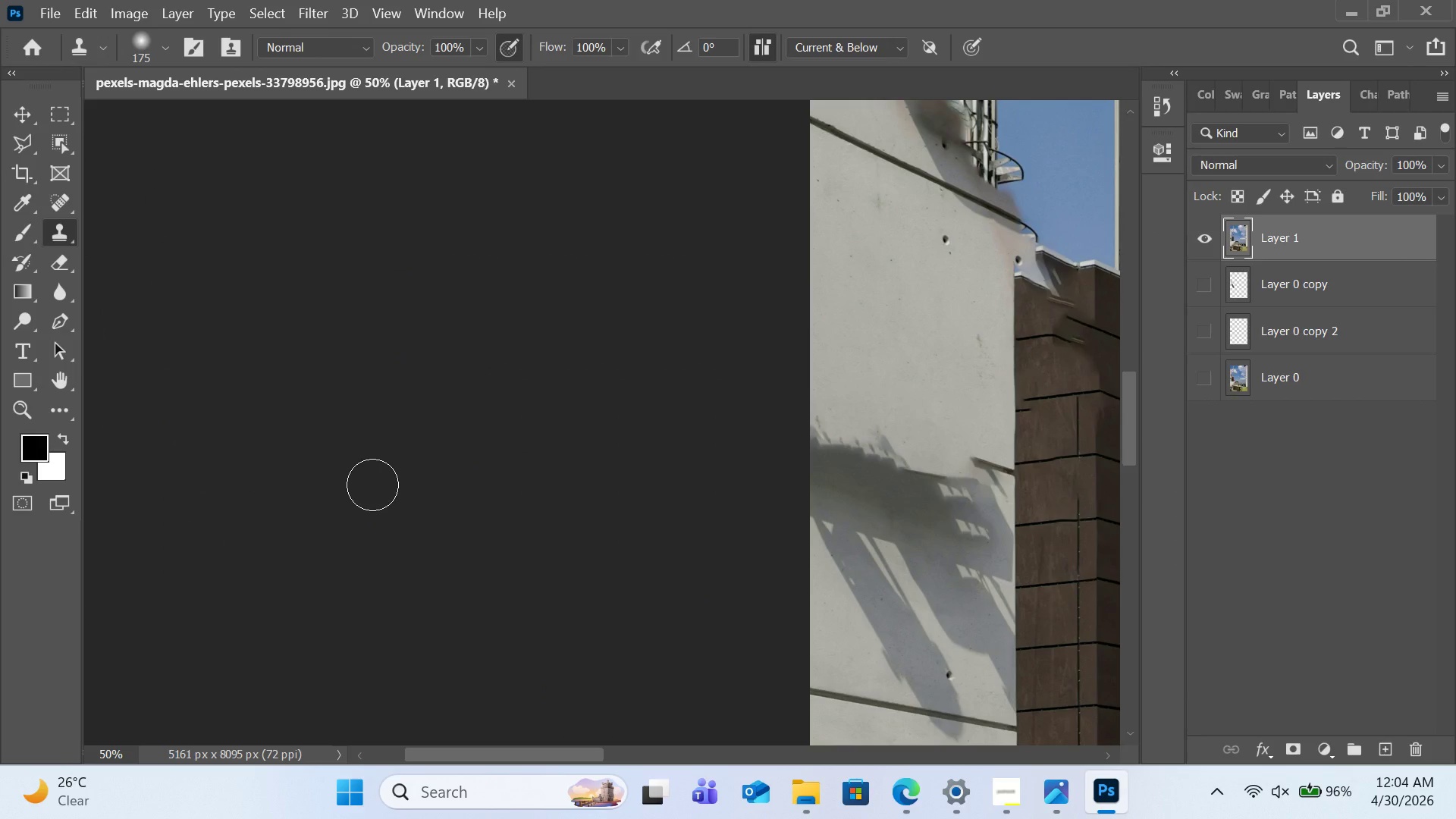 
key(Control+Z)
 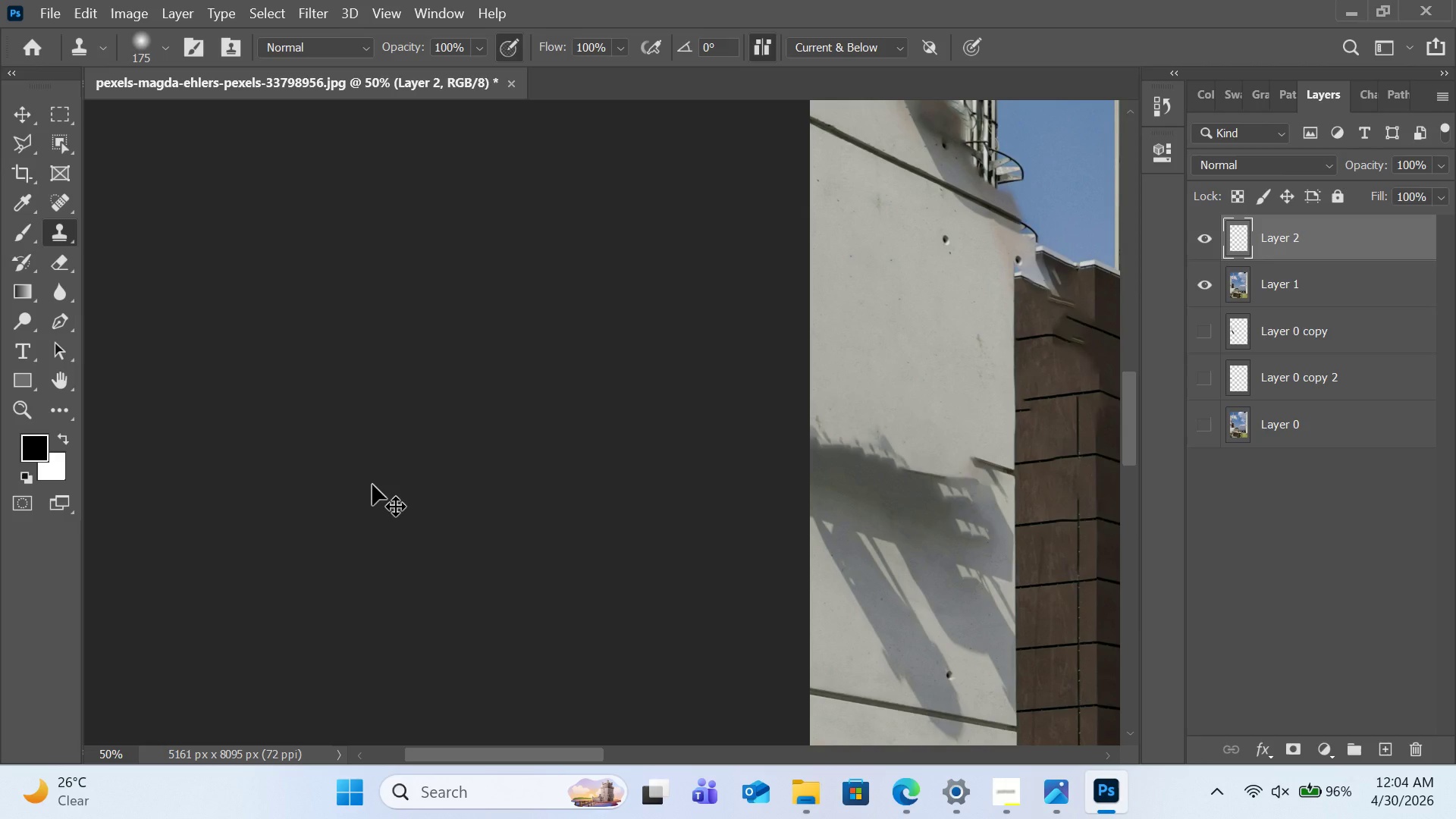 
key(Control+Shift+Z)
 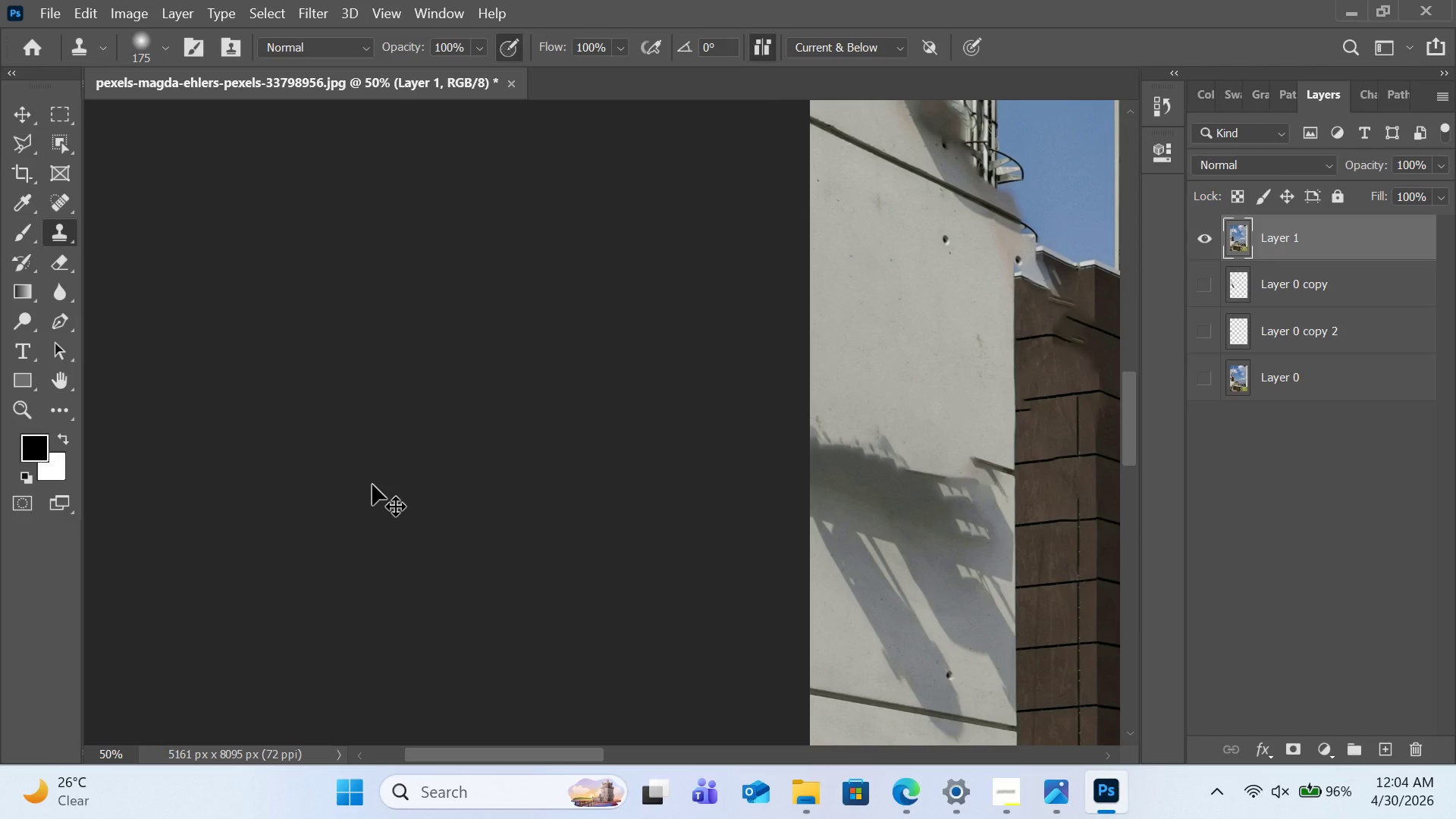 
key(Control+Shift+Z)
 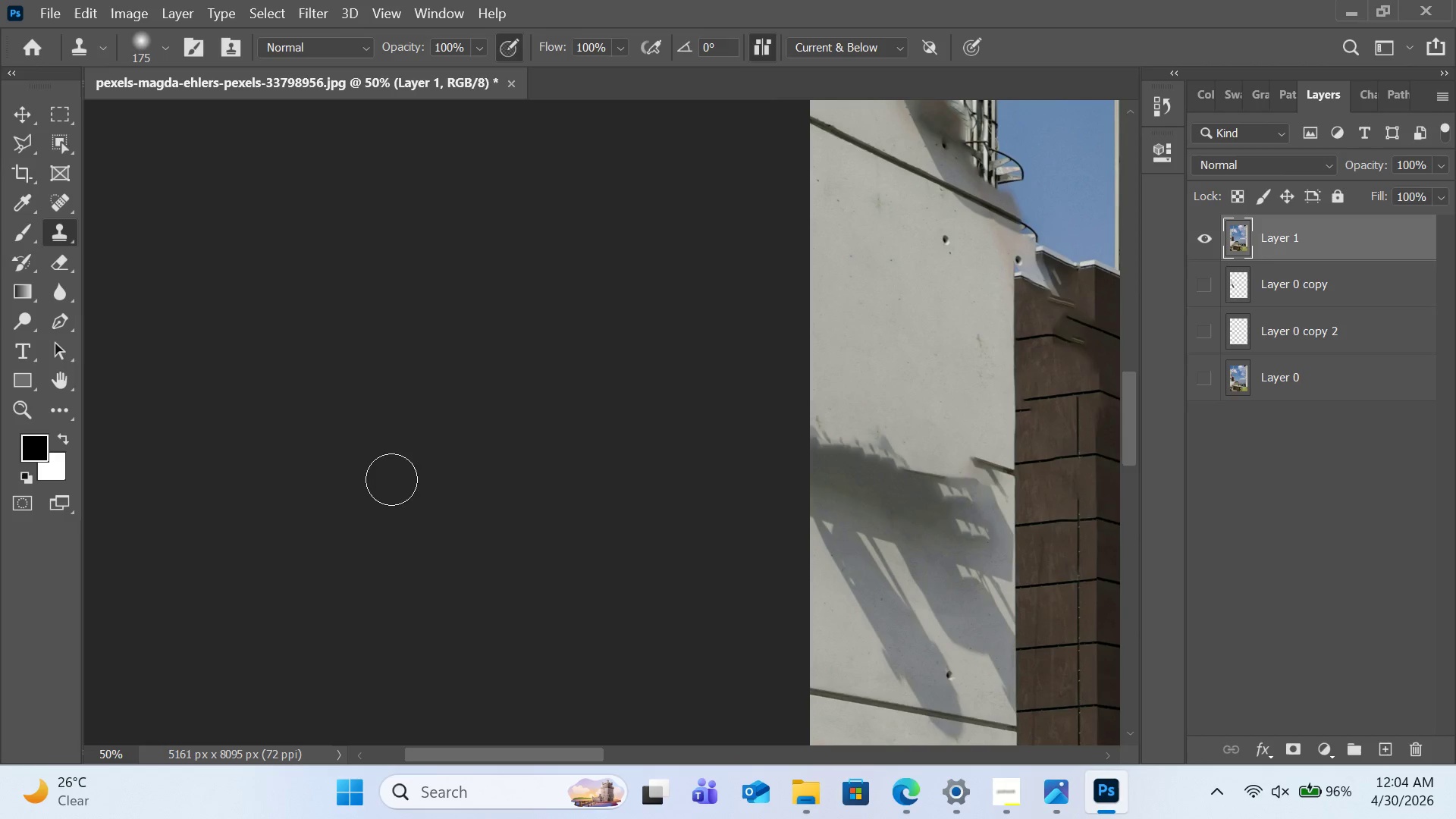 
scroll: coordinate [742, 463], scroll_direction: up, amount: 3.0
 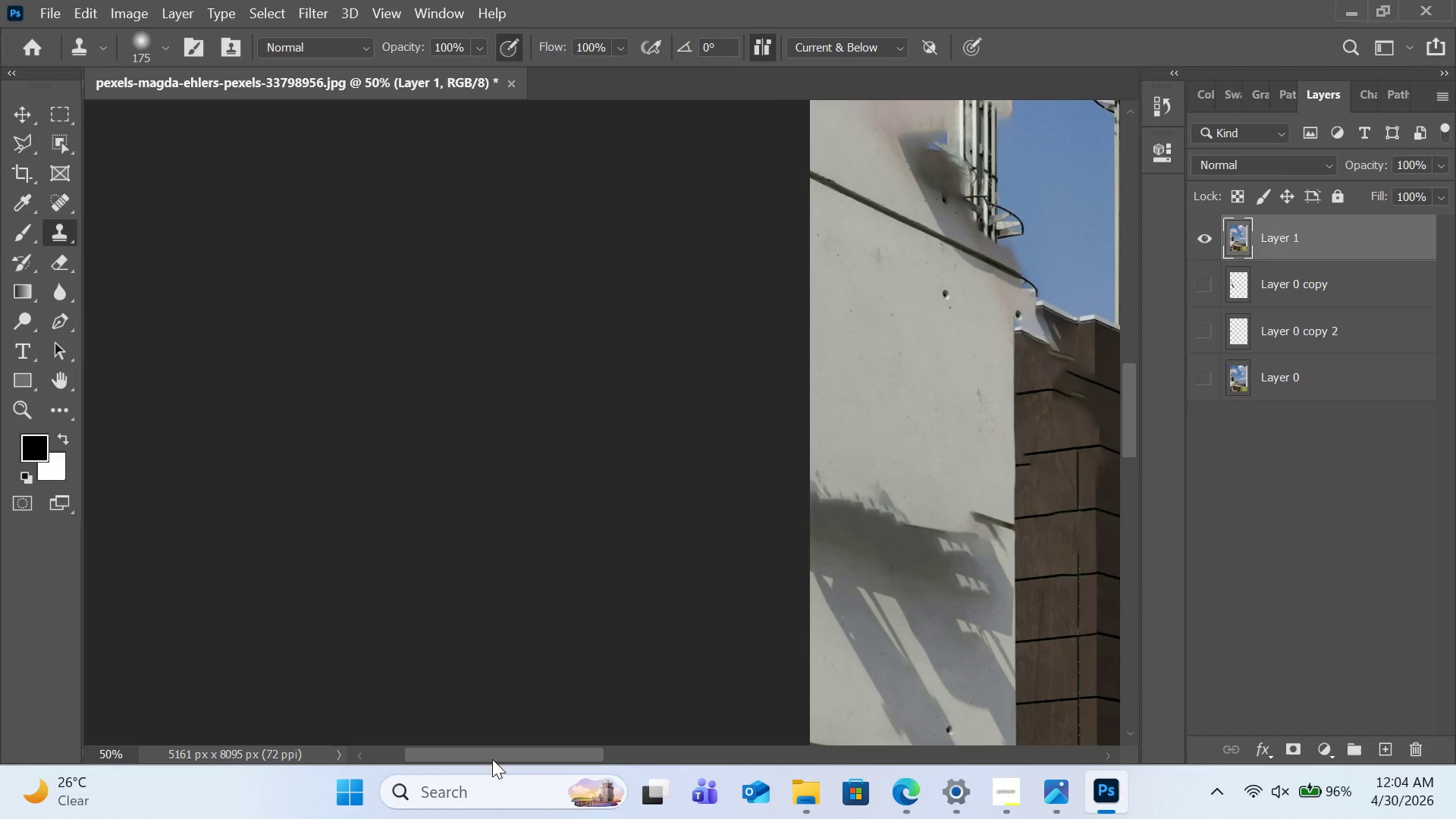 
left_click_drag(start_coordinate=[504, 746], to_coordinate=[647, 746])
 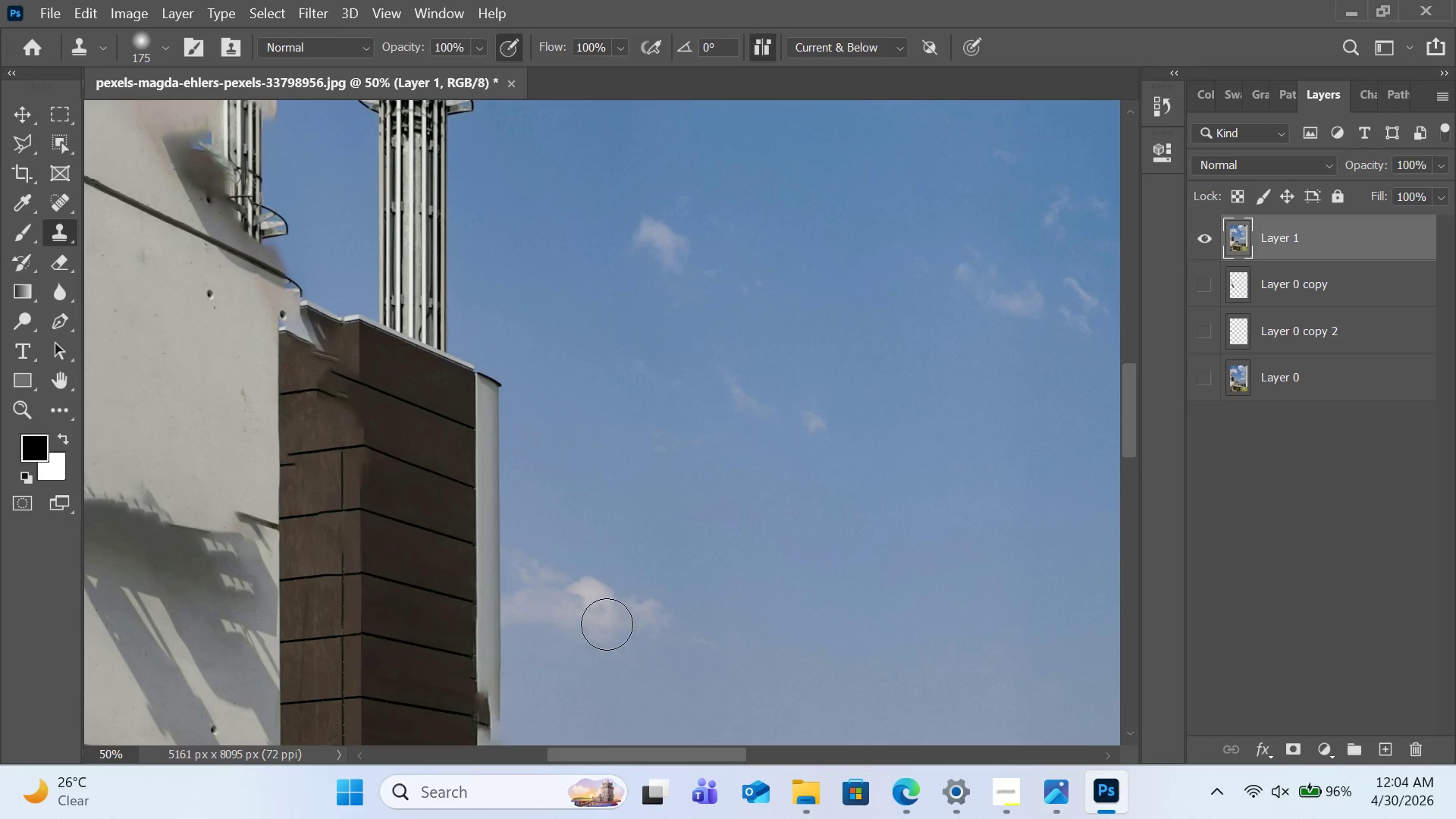 
scroll: coordinate [607, 624], scroll_direction: down, amount: 9.0
 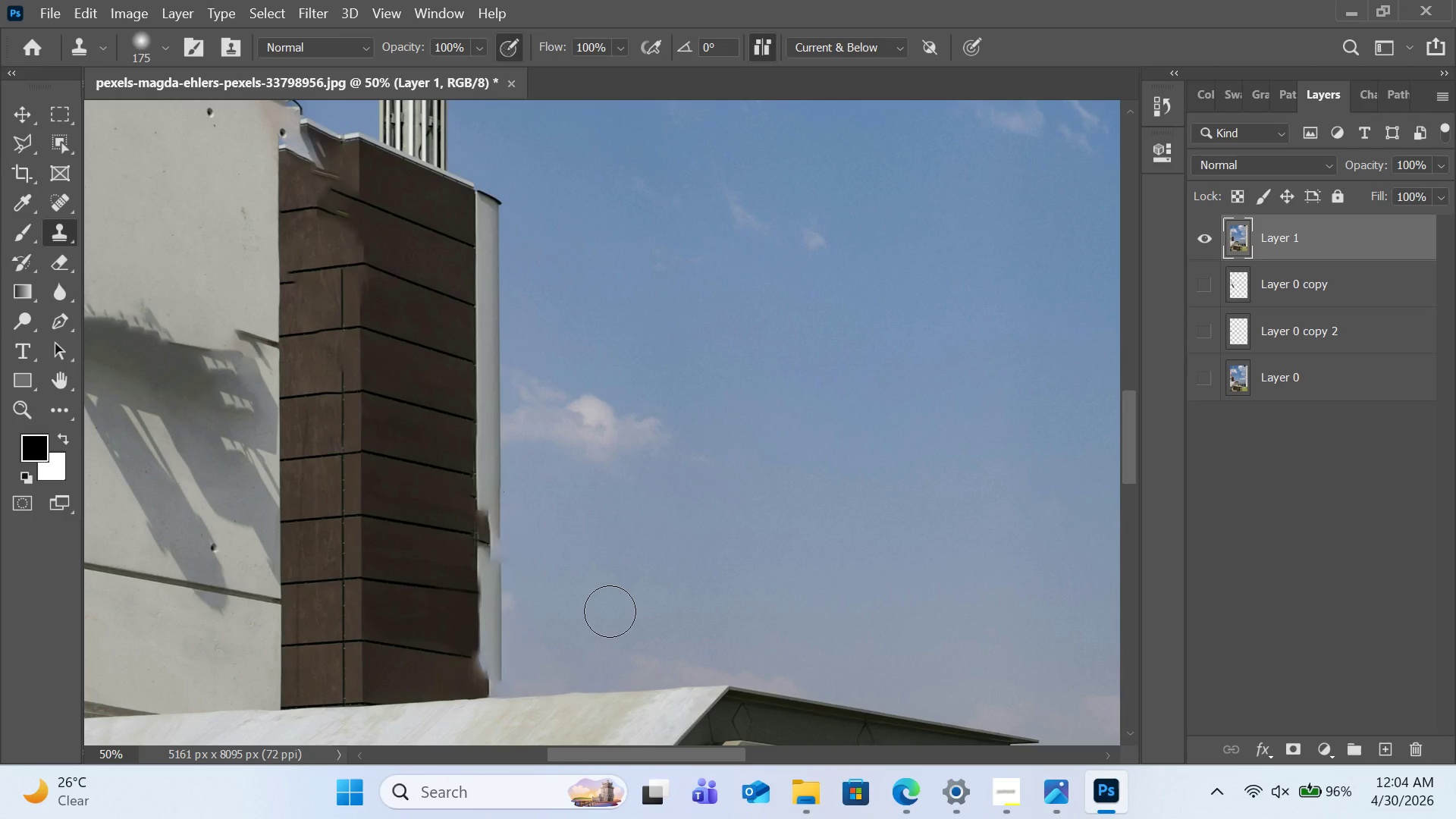 
scroll: coordinate [610, 611], scroll_direction: up, amount: 7.0
 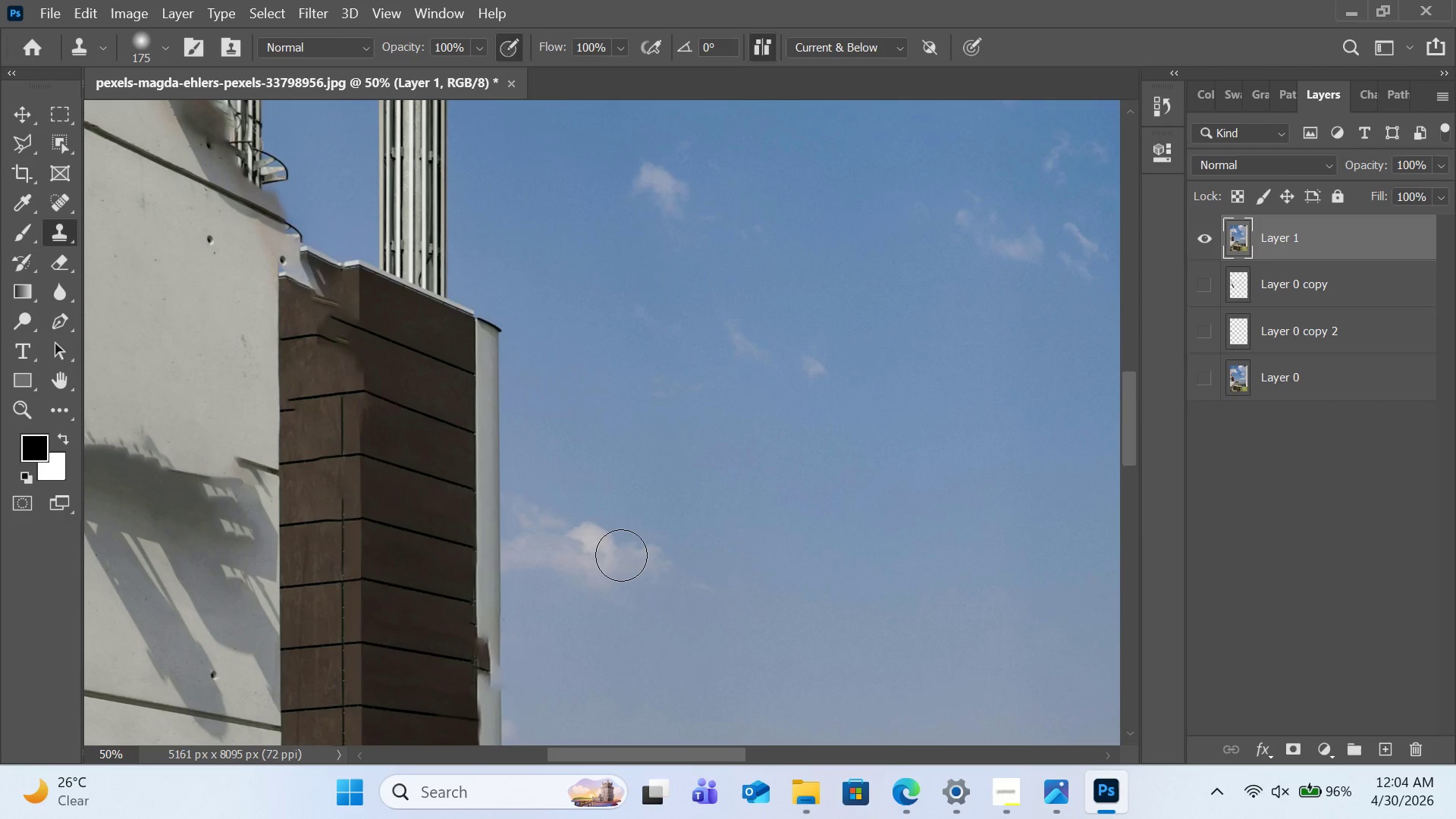 
wait(9.05)
 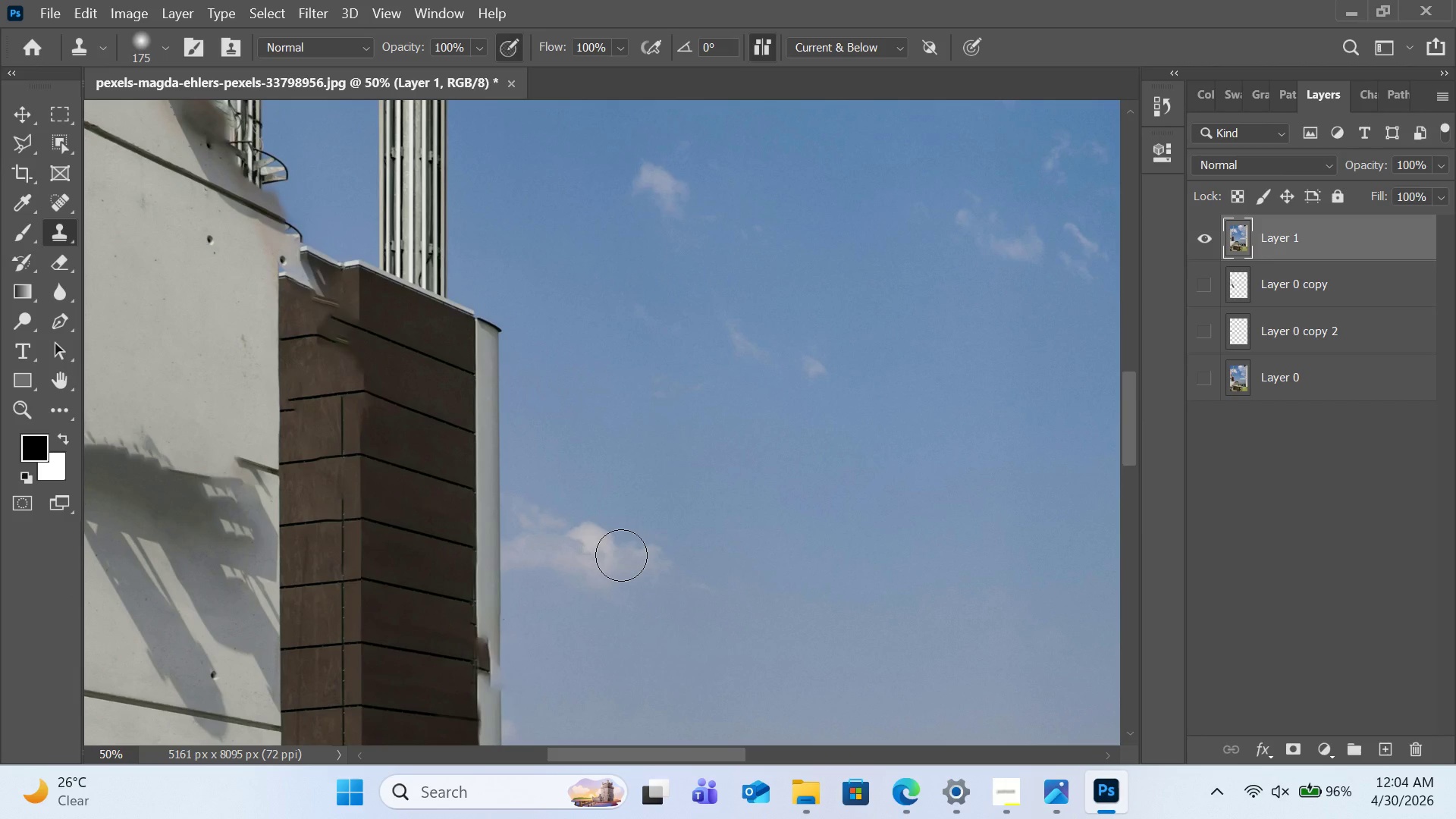 
scroll: coordinate [274, 375], scroll_direction: down, amount: 3.0
 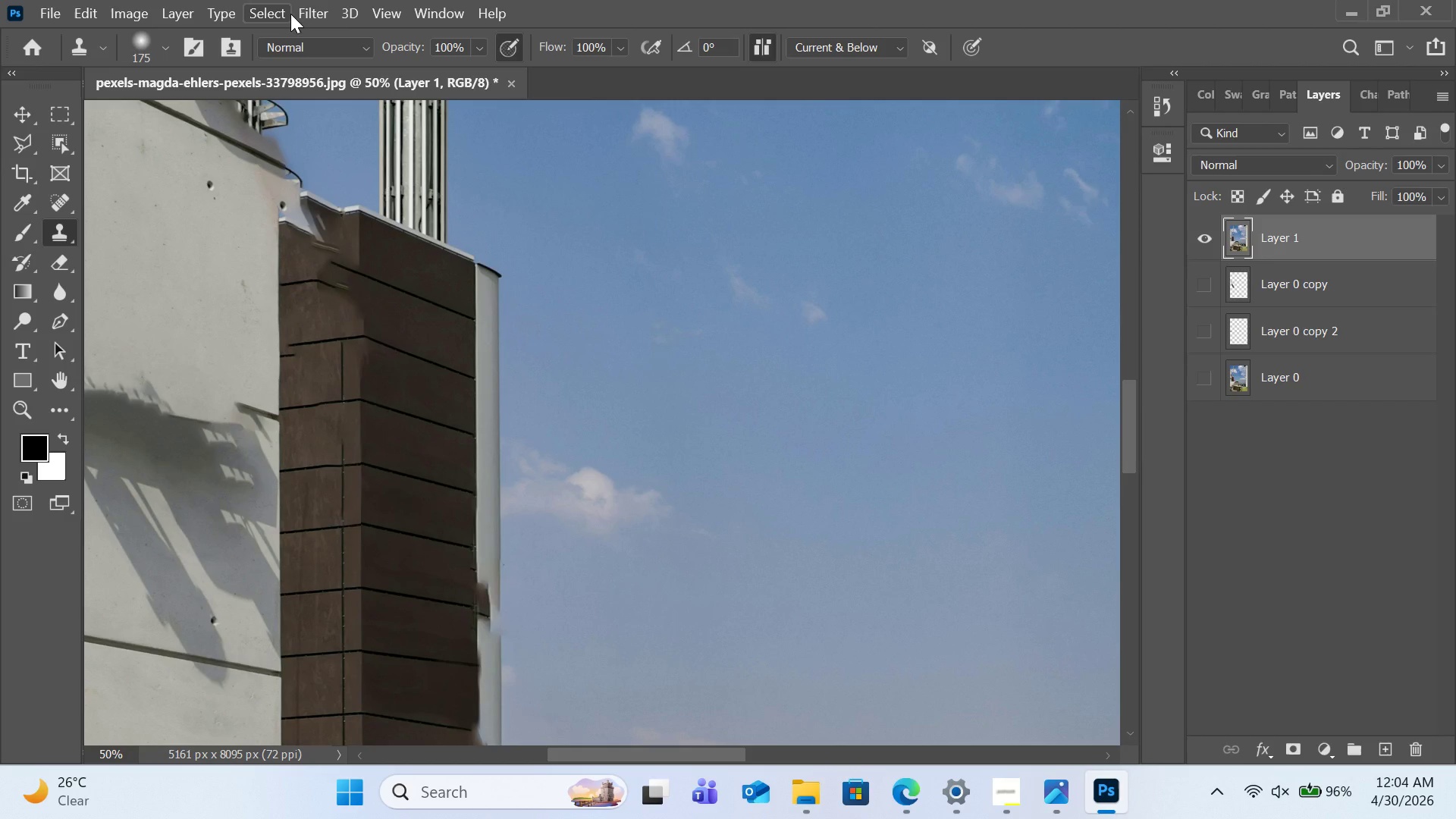 
wait(5.01)
 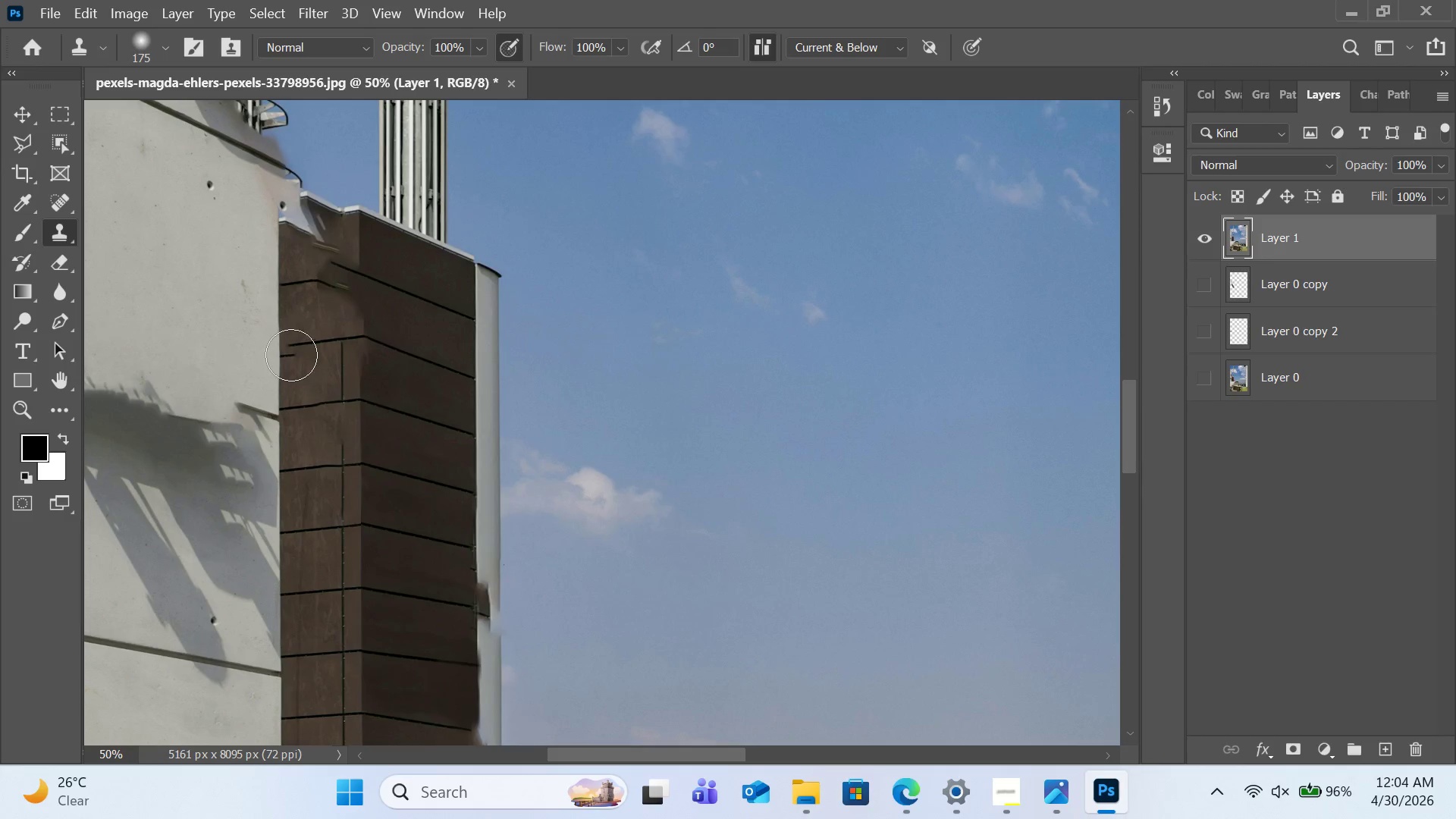 
left_click([327, 14])
 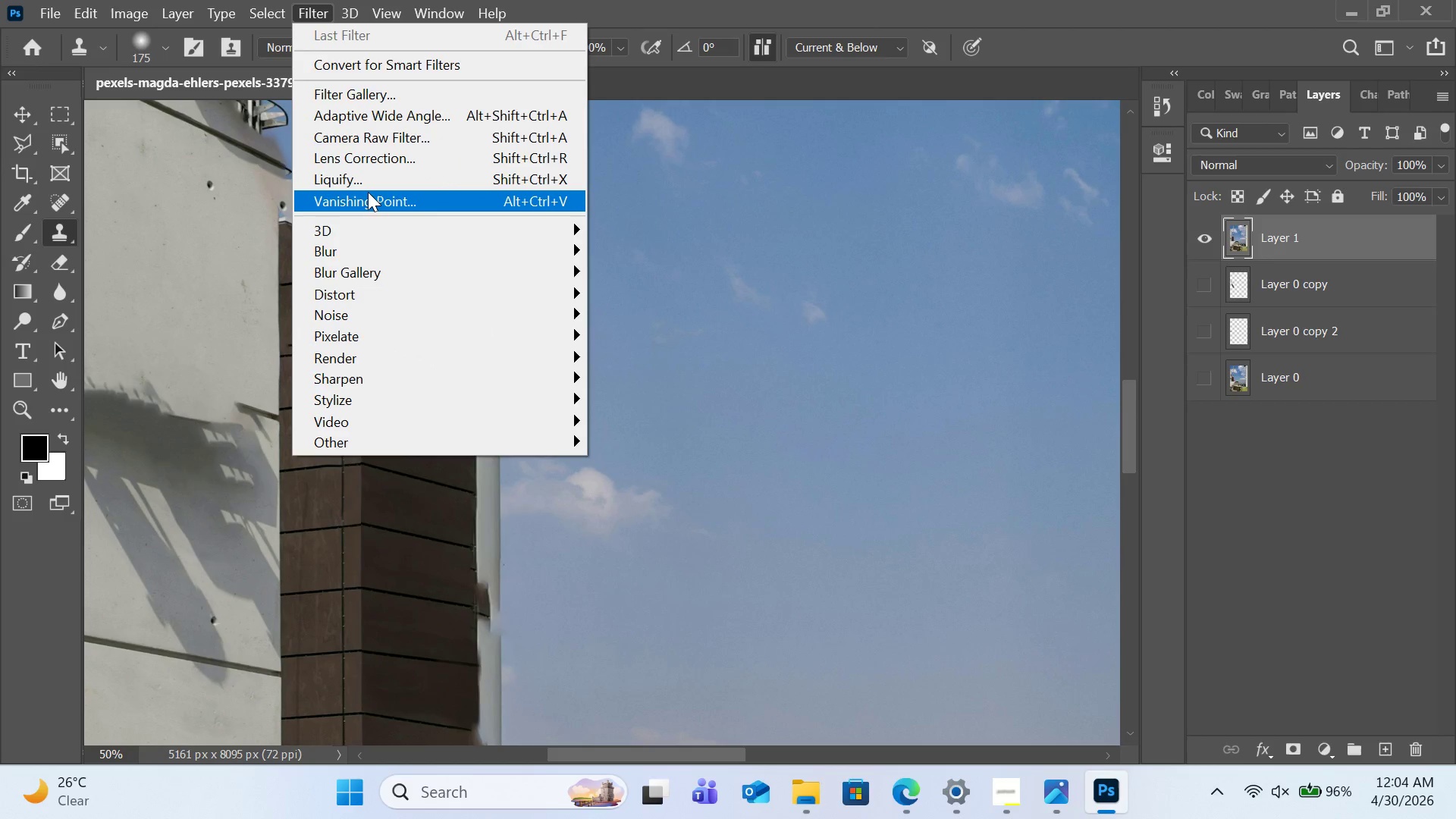 
left_click([369, 197])
 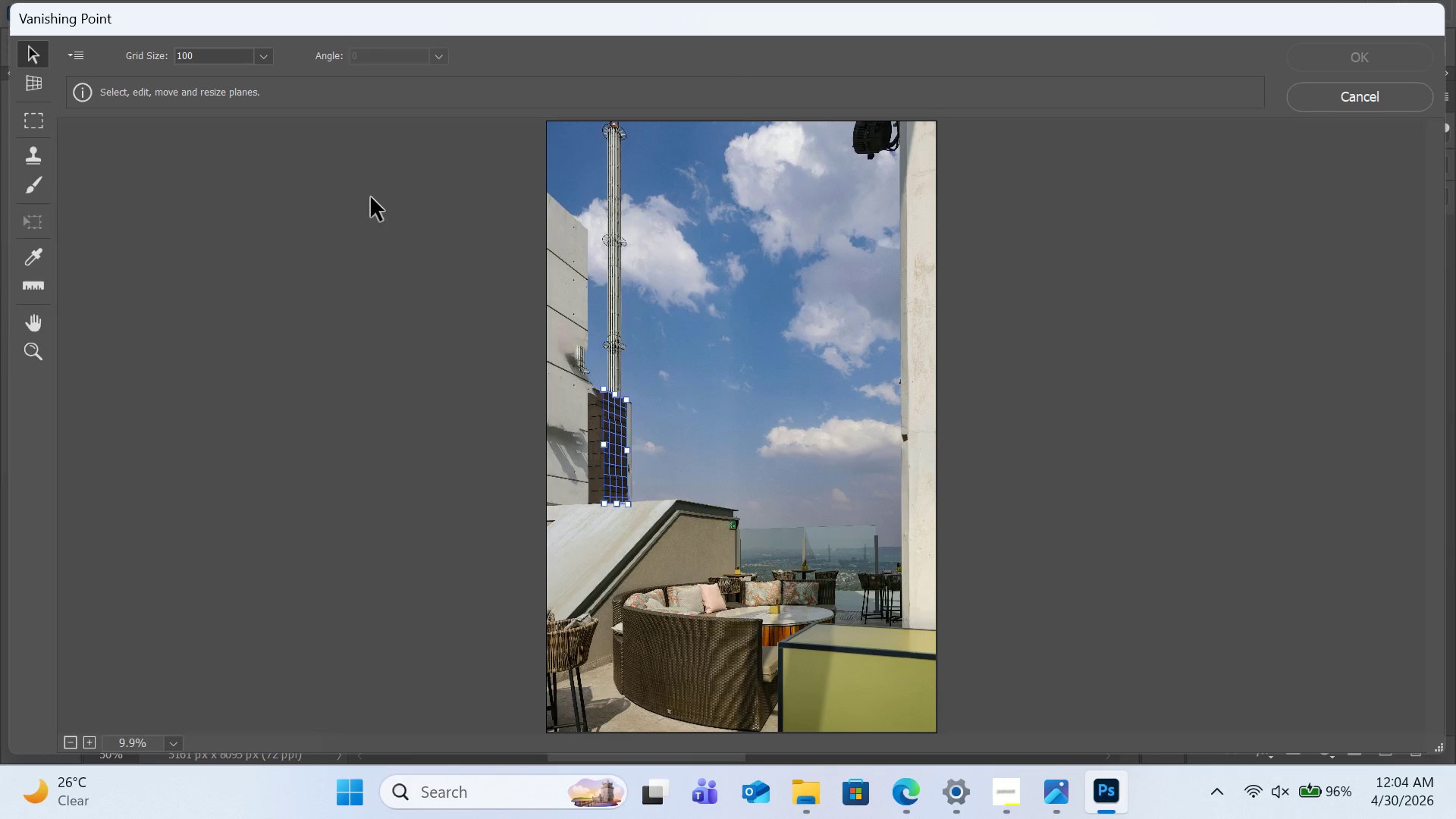 
key(Control+ControlRight)
 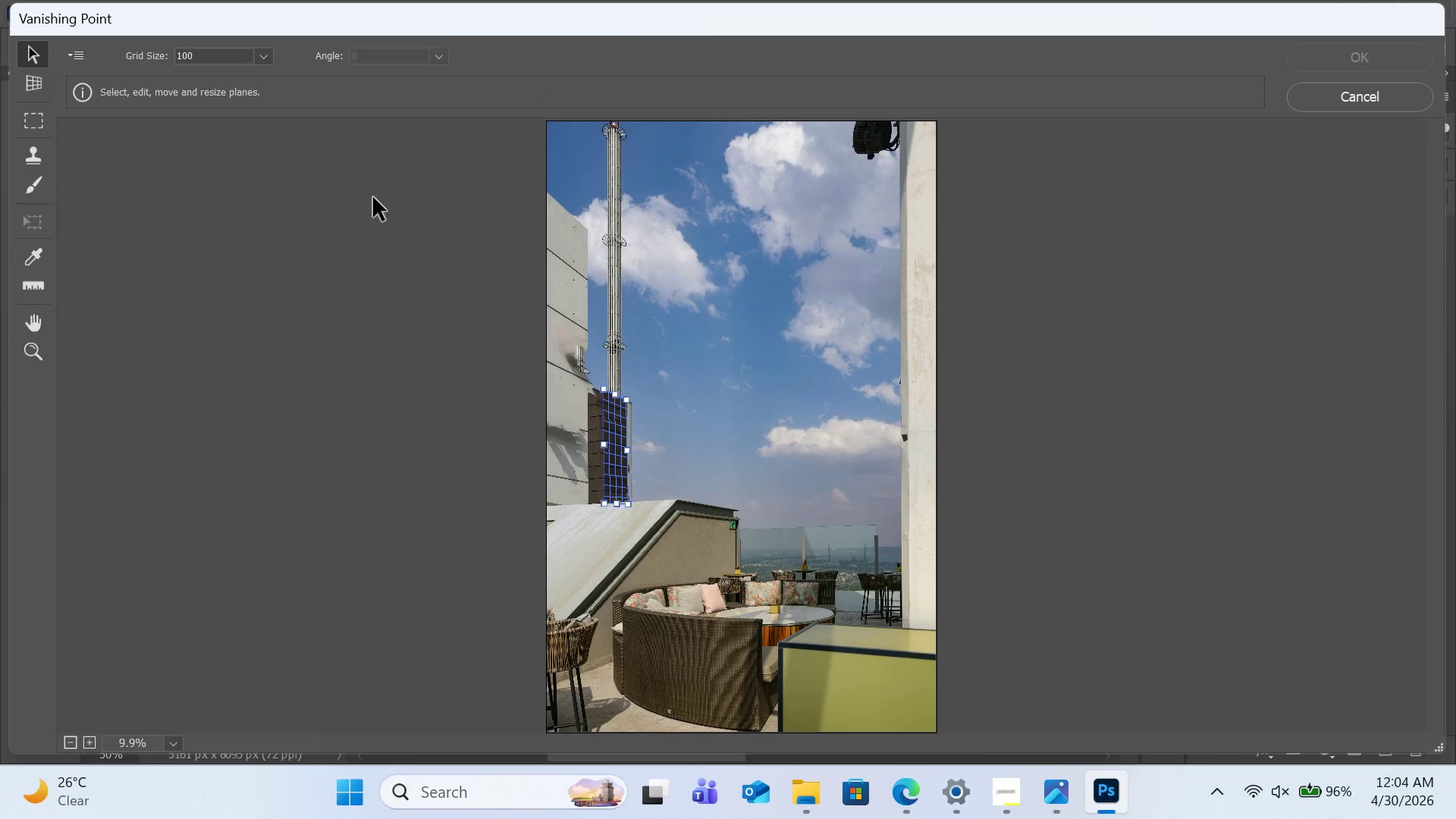 
hold_key(key=ControlRight, duration=1.78)
 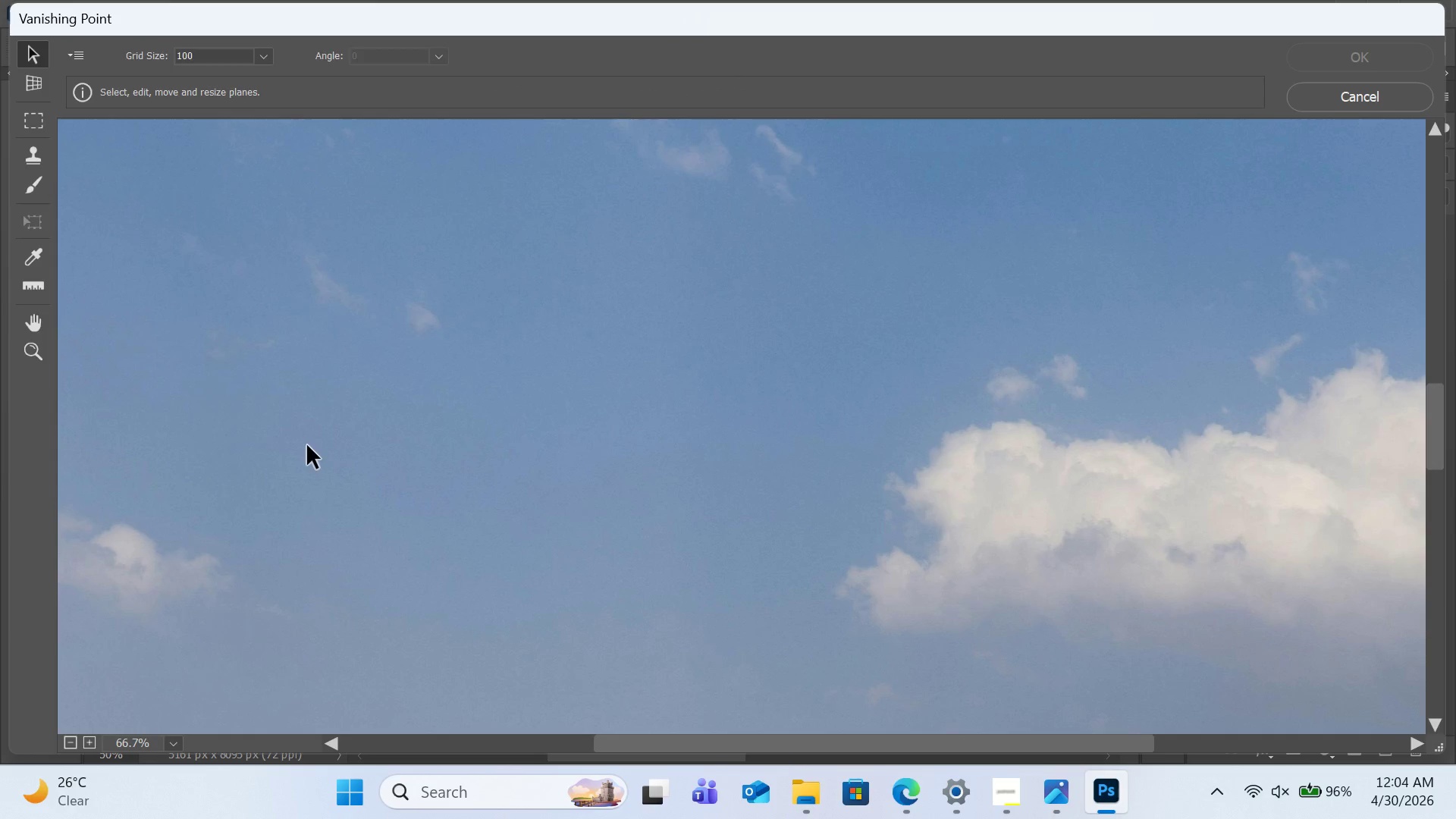 
key(Equal)
 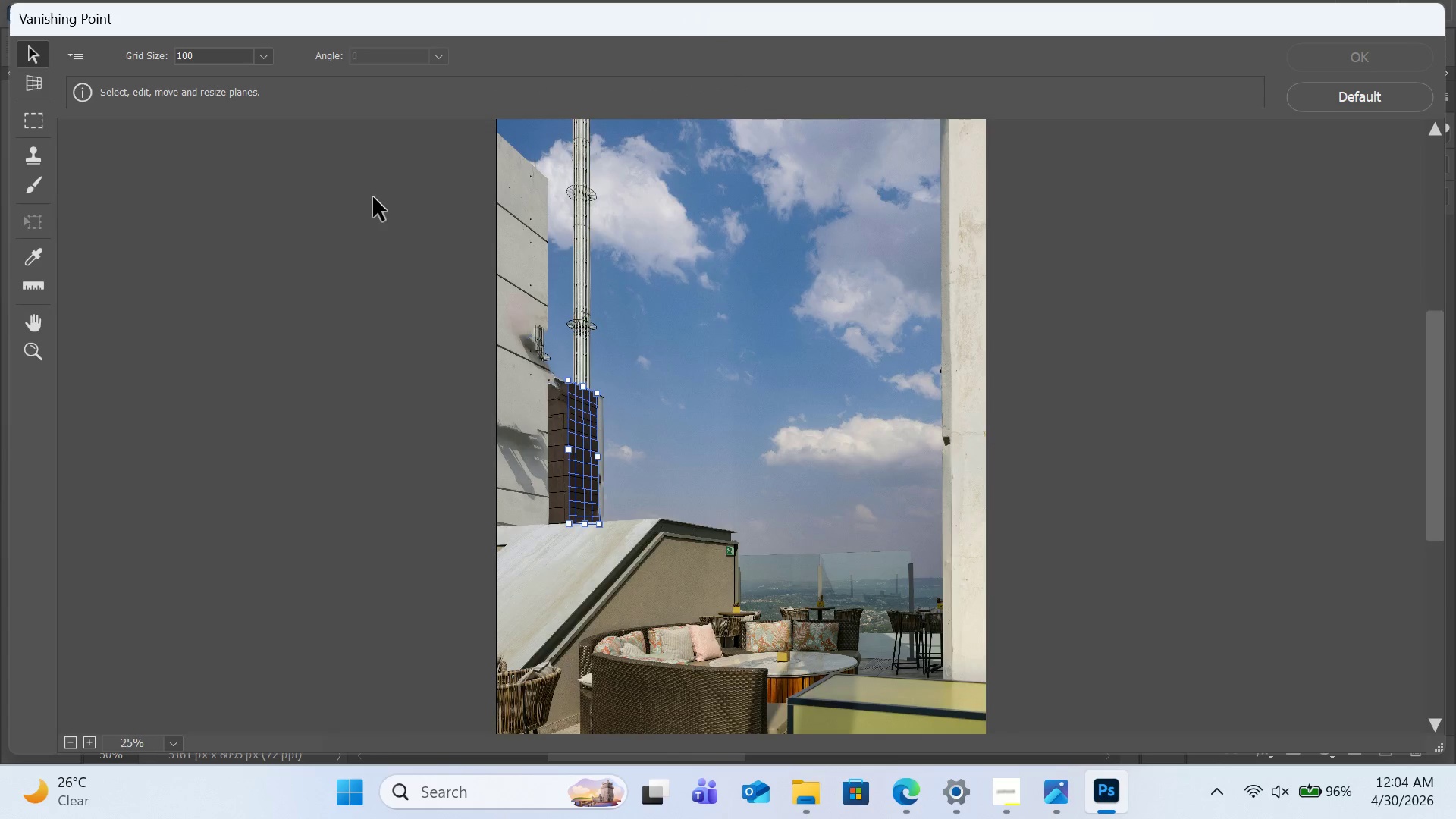 
key(Equal)
 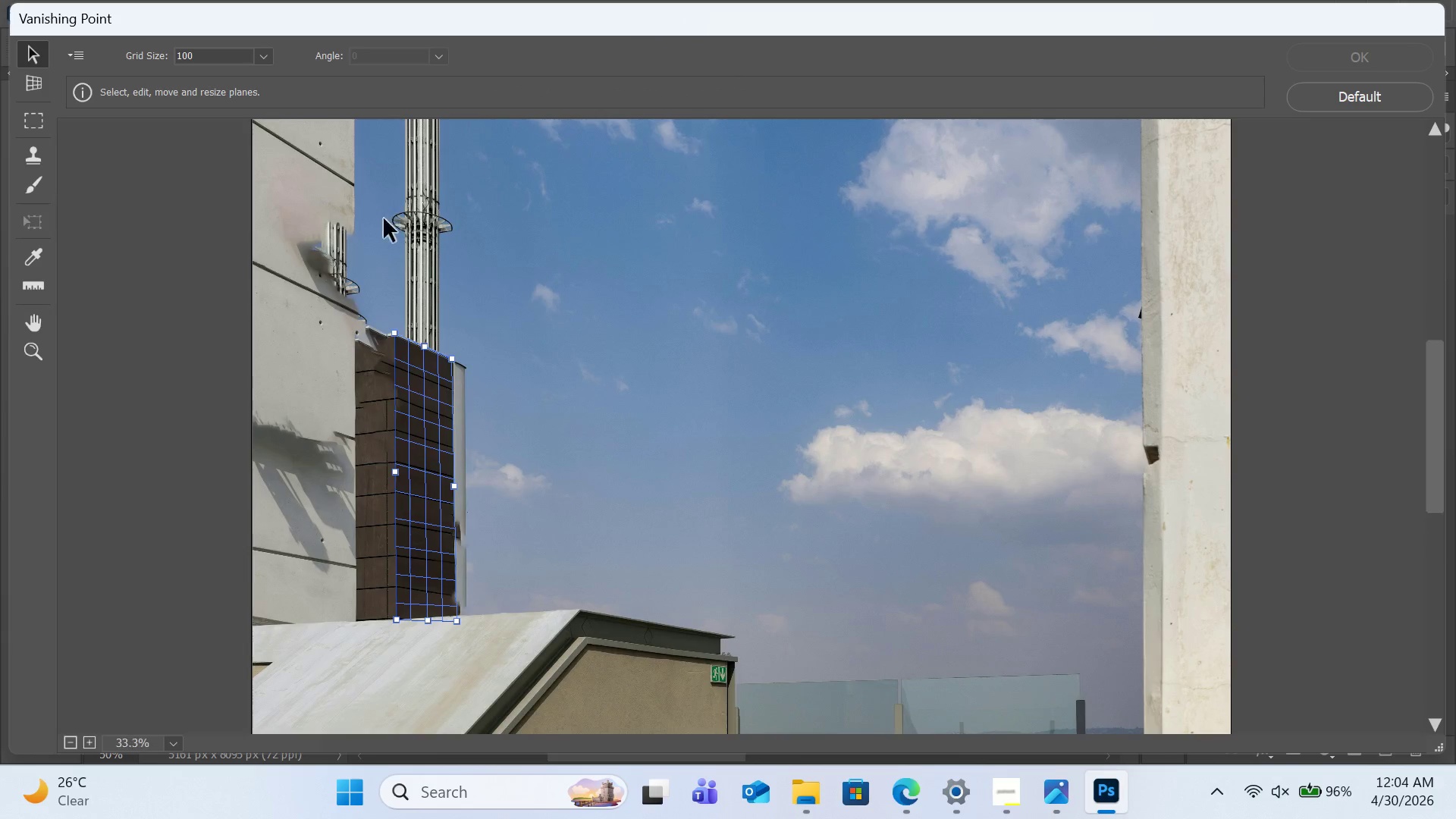 
key(Equal)
 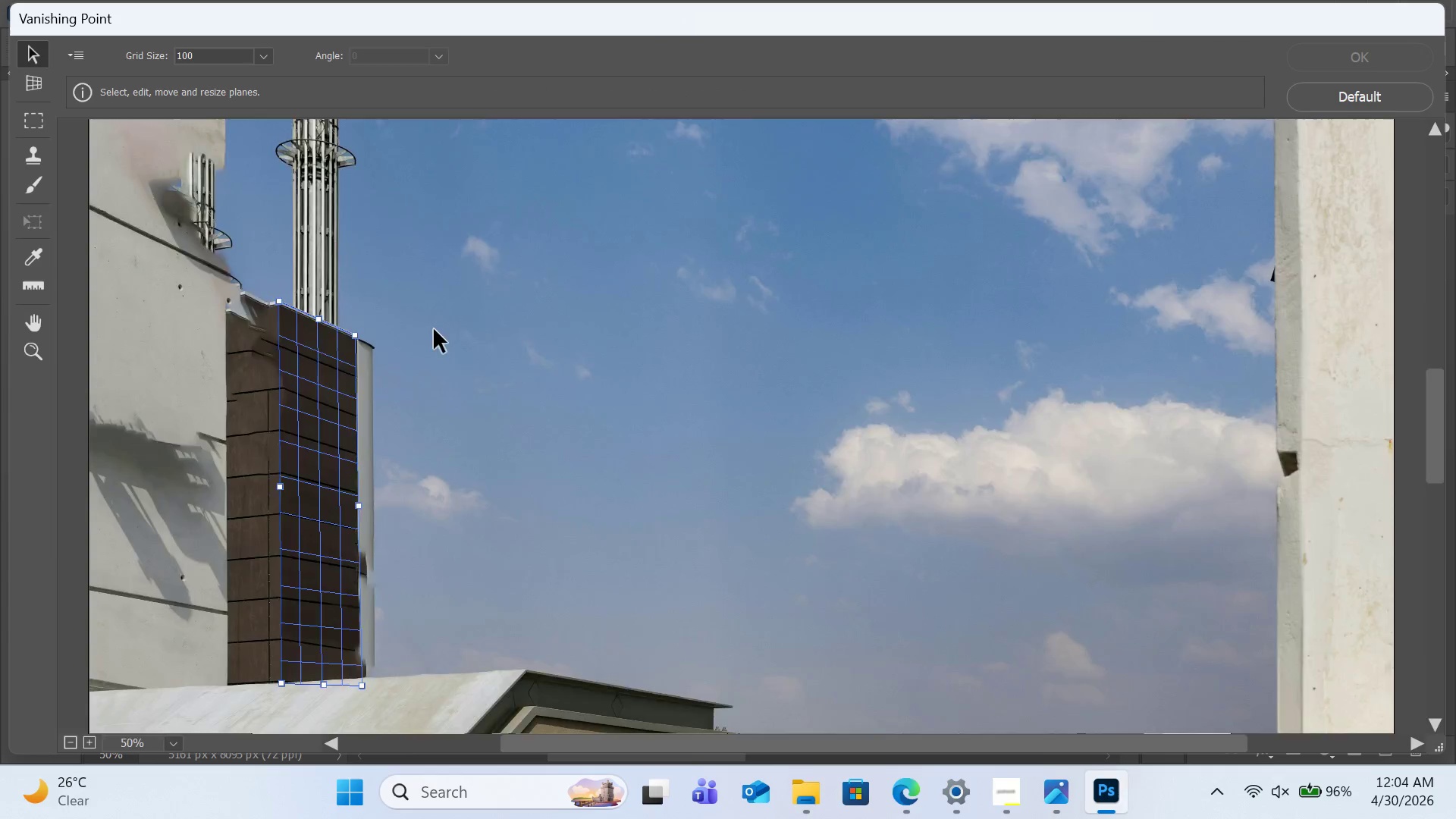 
key(Equal)
 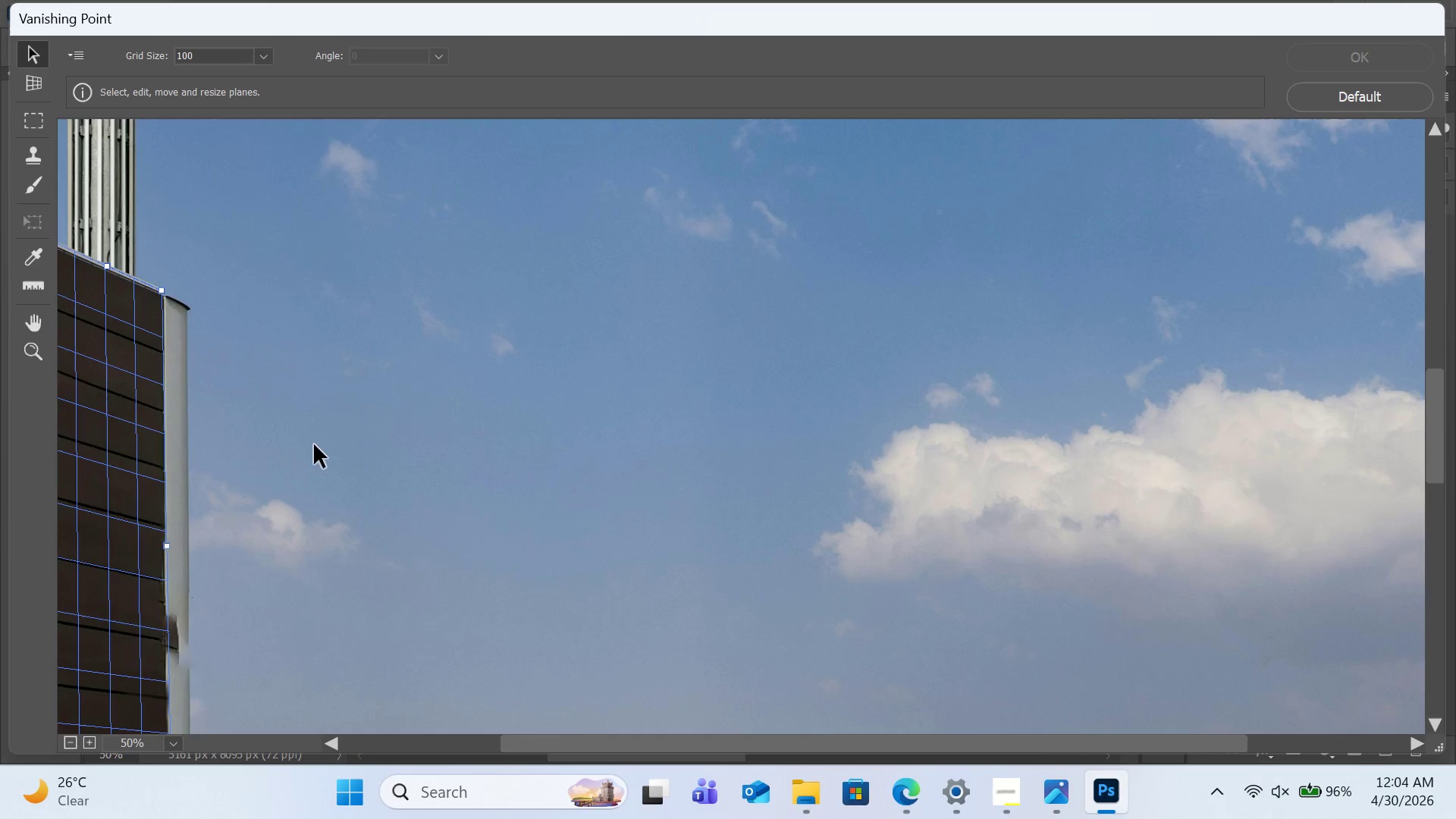 
key(Equal)
 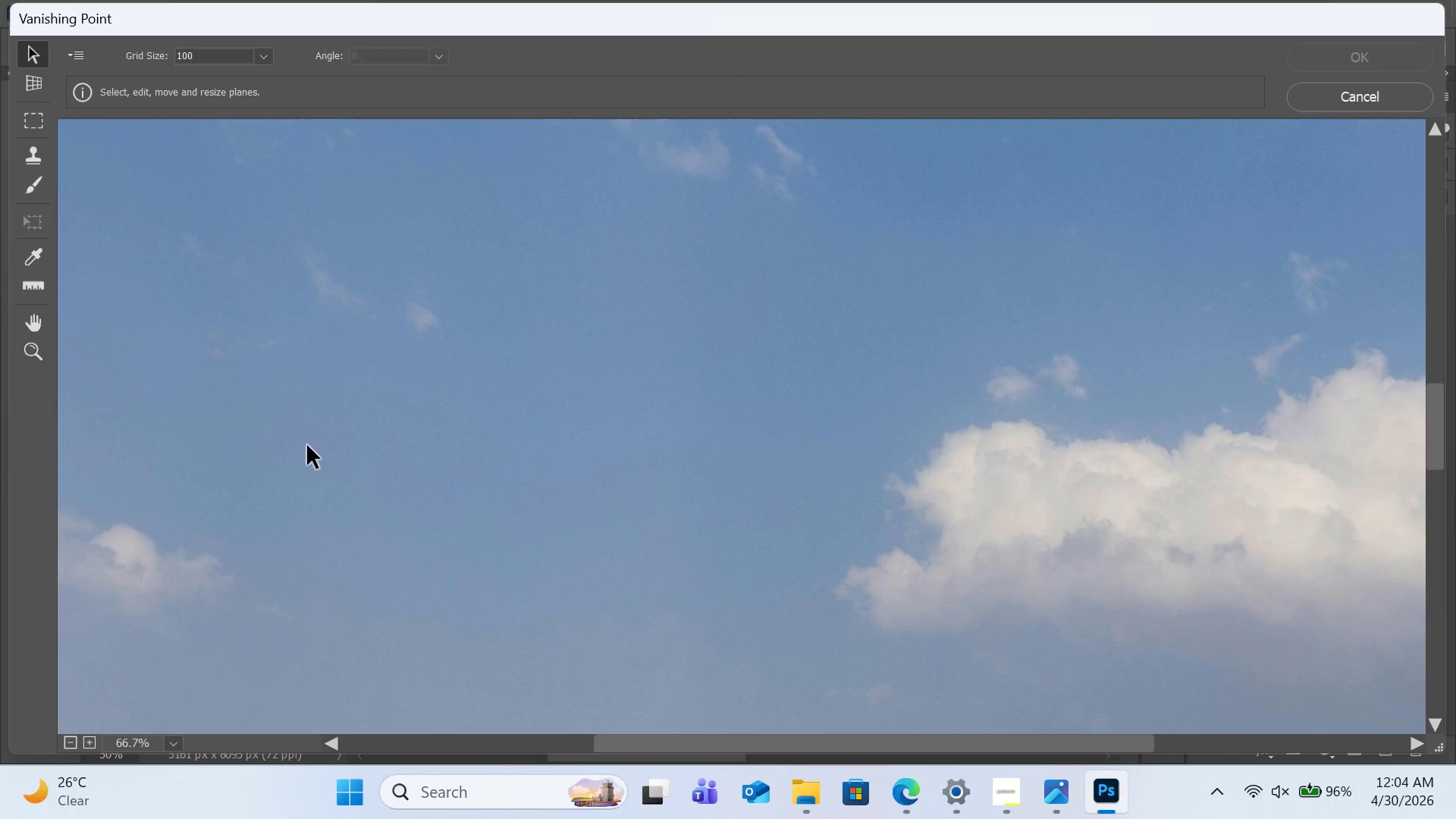 
hold_key(key=H, duration=1.5)
 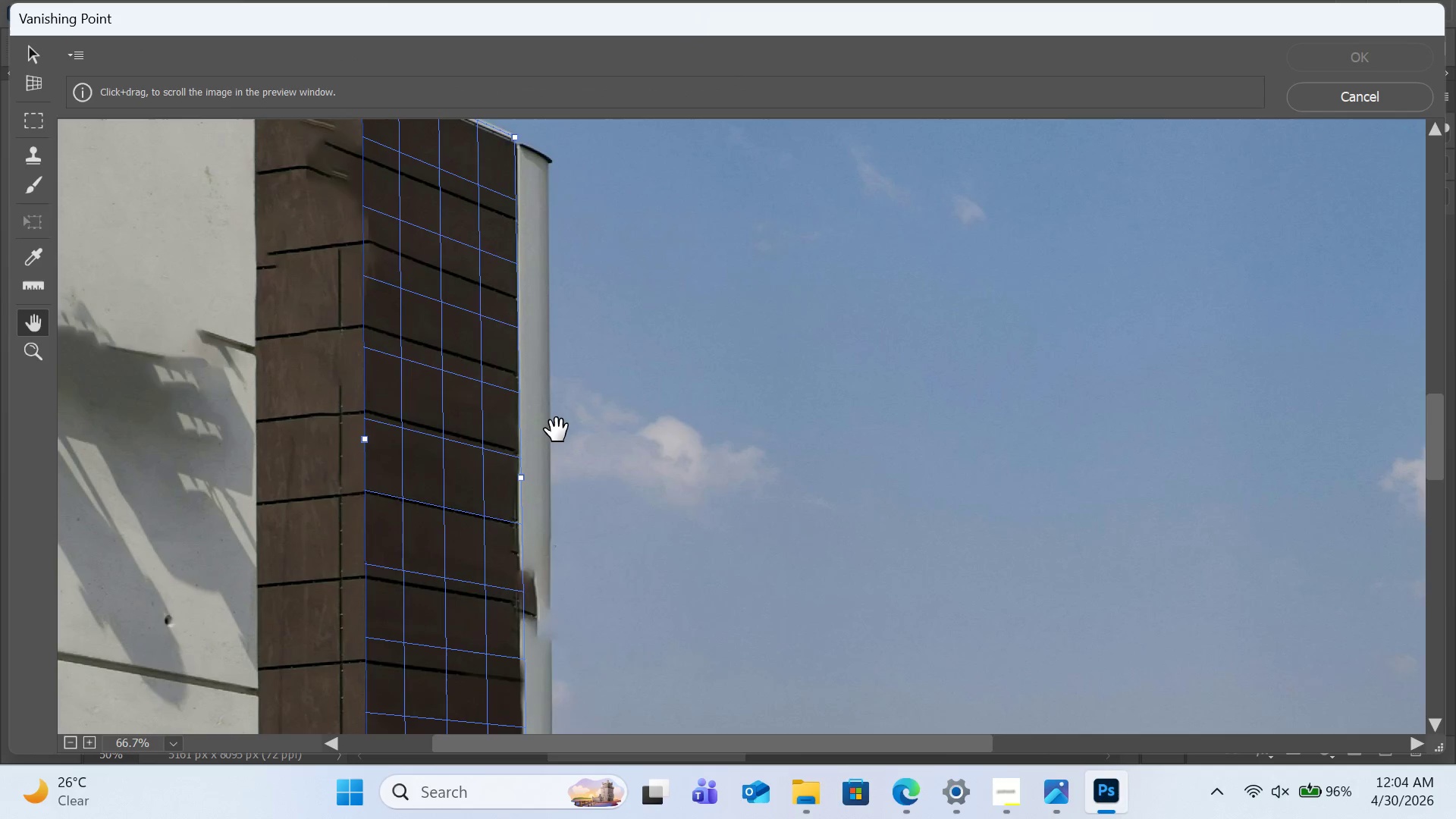 
left_click_drag(start_coordinate=[265, 447], to_coordinate=[663, 377])
 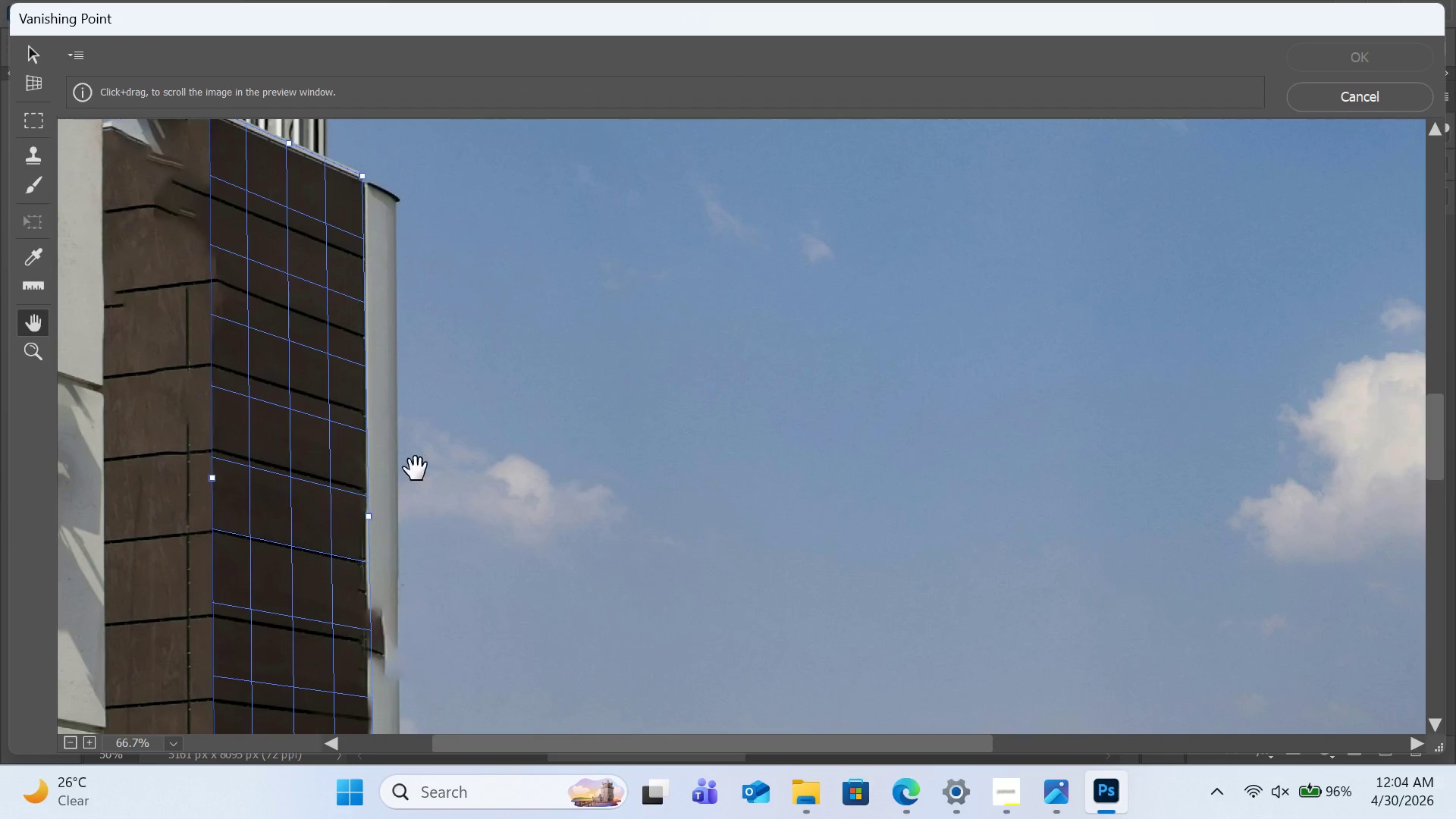 
left_click_drag(start_coordinate=[404, 469], to_coordinate=[557, 430])
 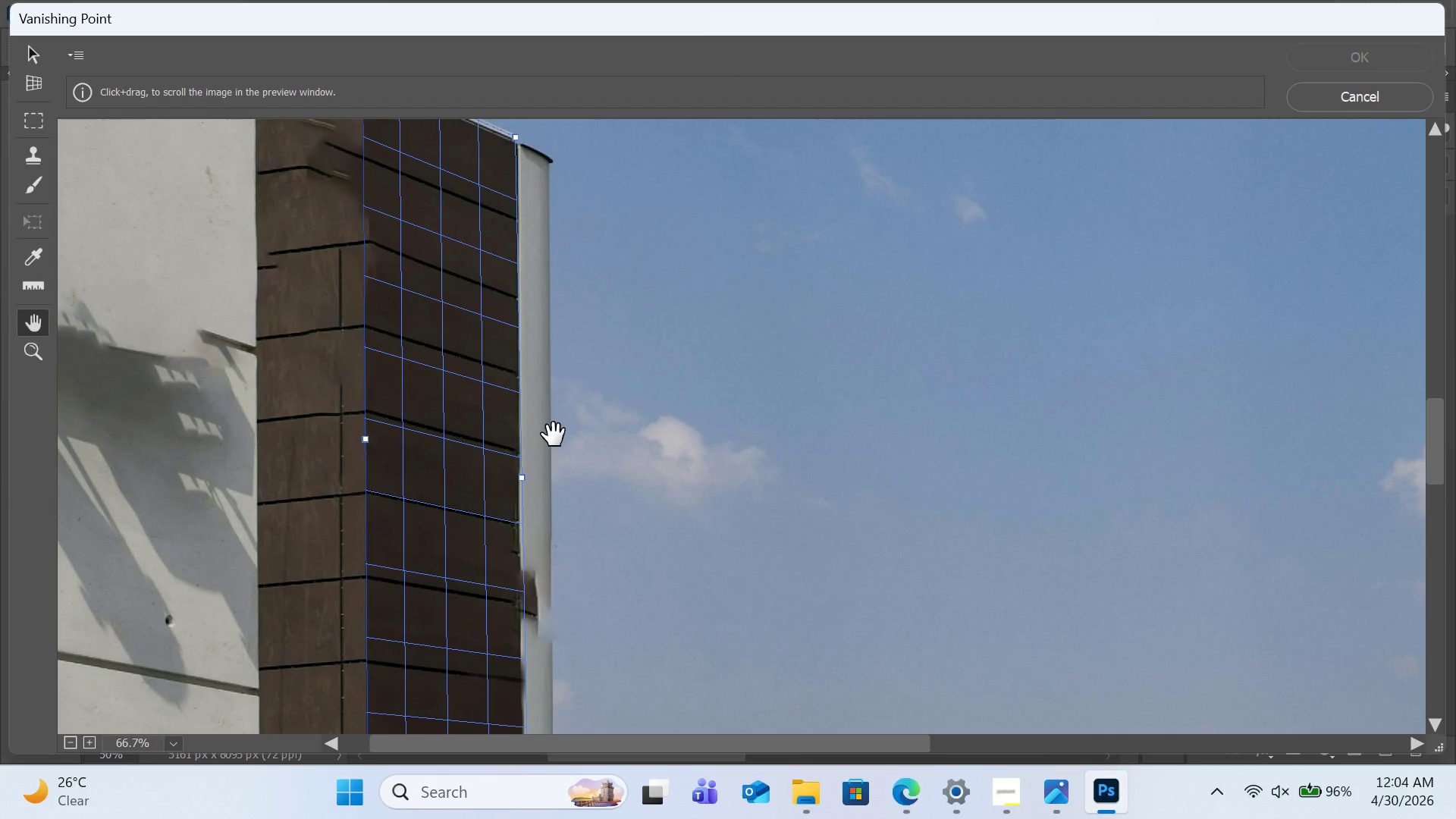 
hold_key(key=H, duration=1.5)
 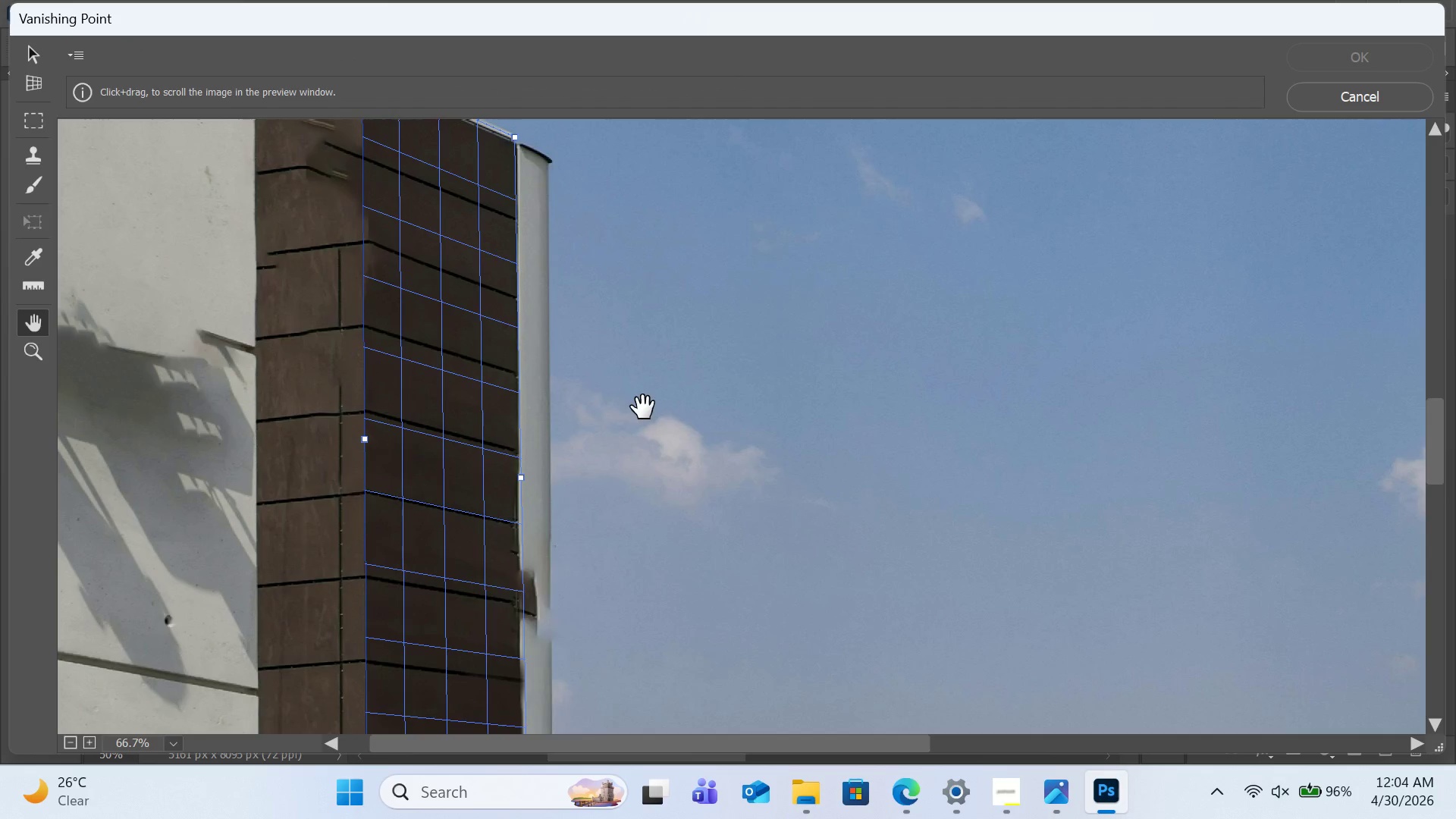 
hold_key(key=H, duration=1.22)
 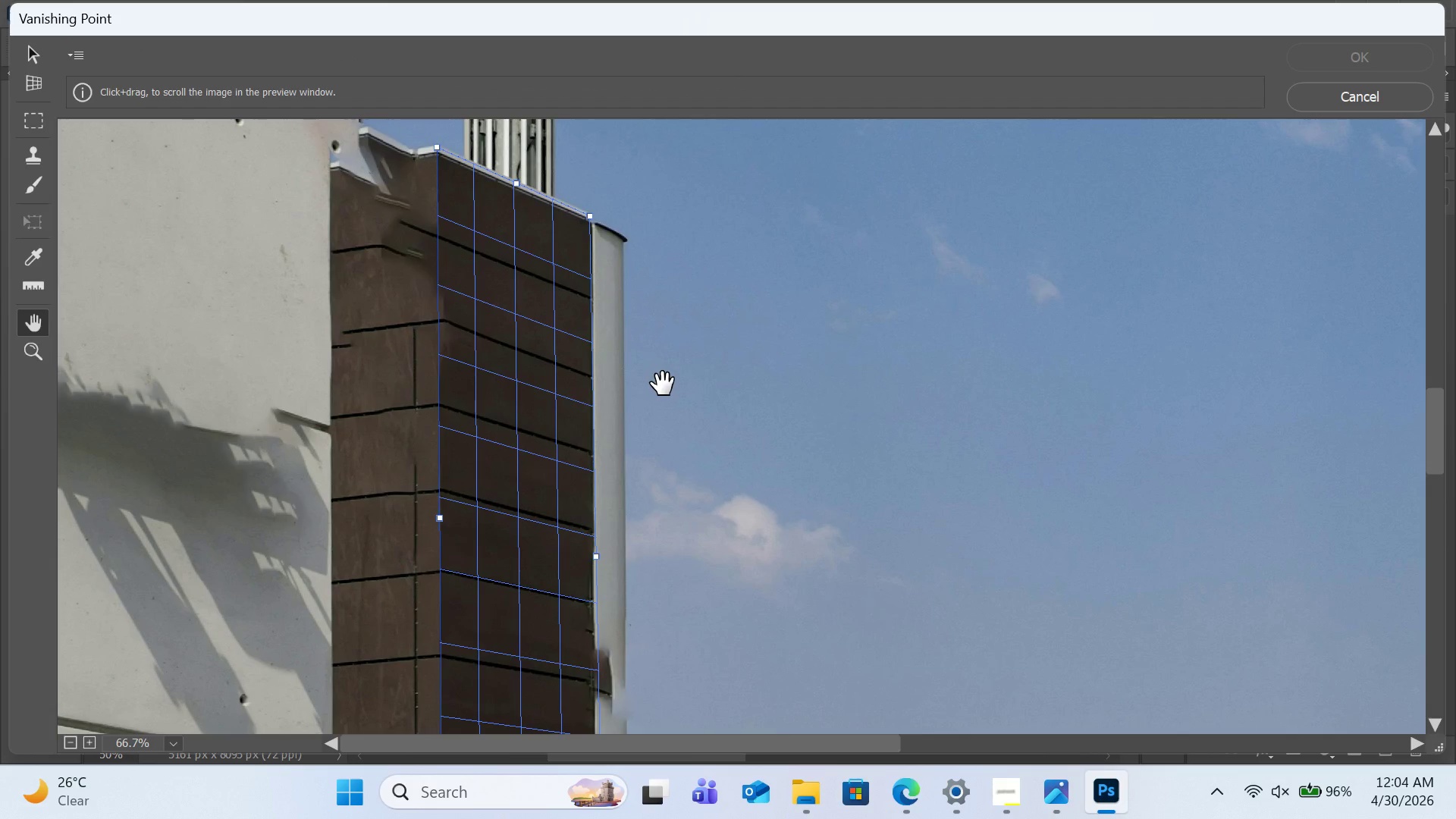 
left_click_drag(start_coordinate=[601, 366], to_coordinate=[681, 444])
 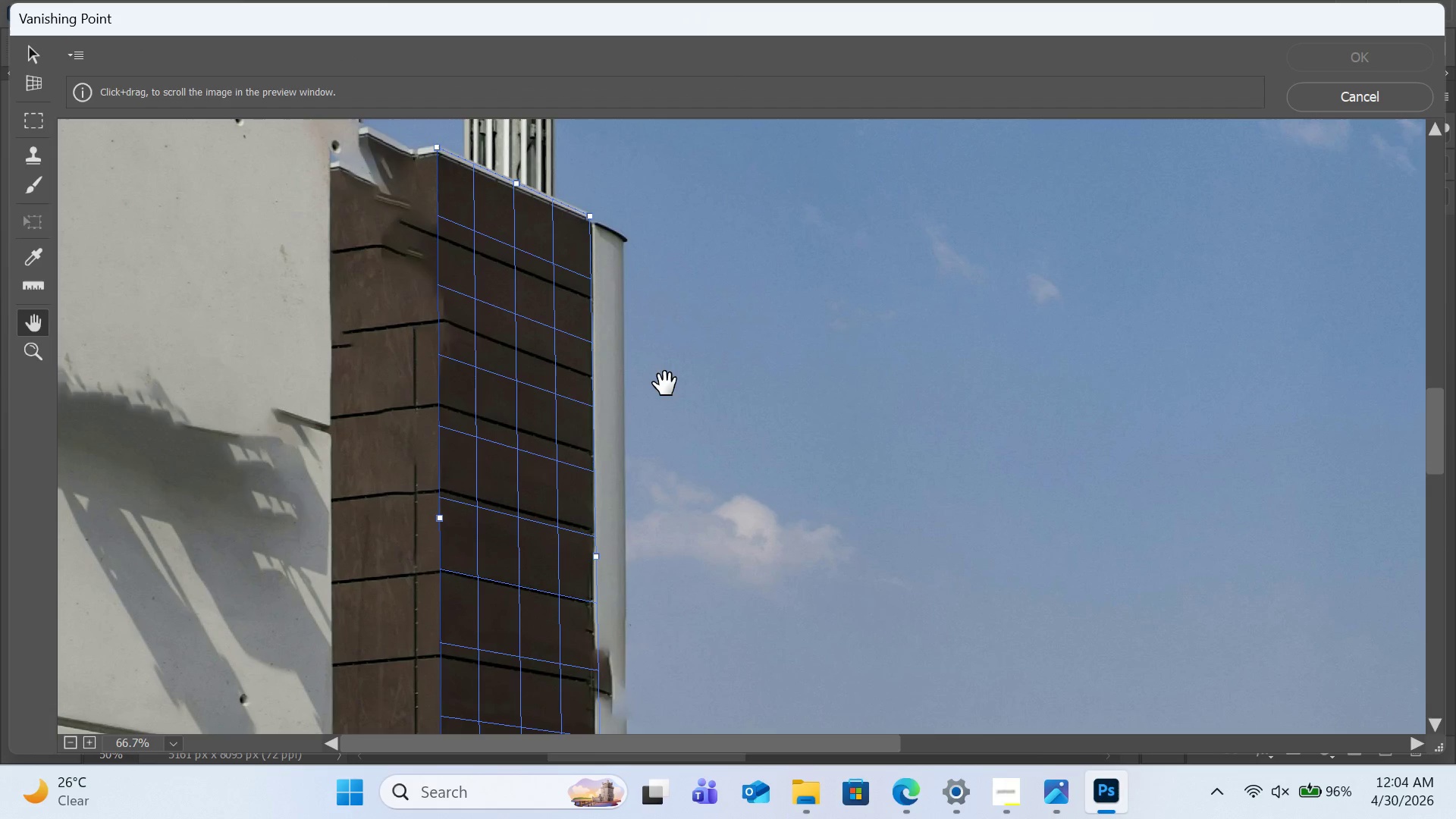 
hold_key(key=H, duration=1.31)
 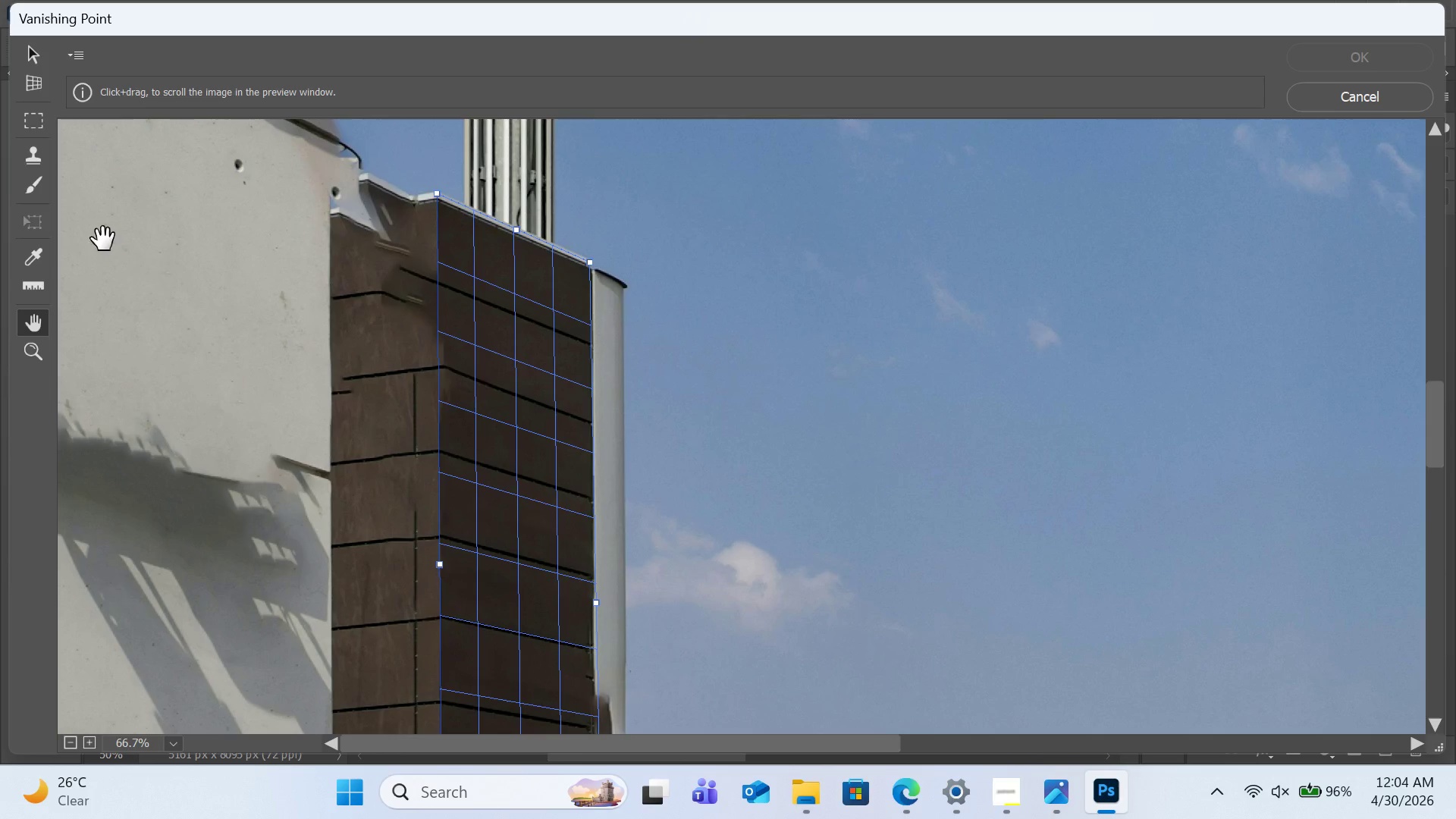 
left_click_drag(start_coordinate=[680, 377], to_coordinate=[738, 424])
 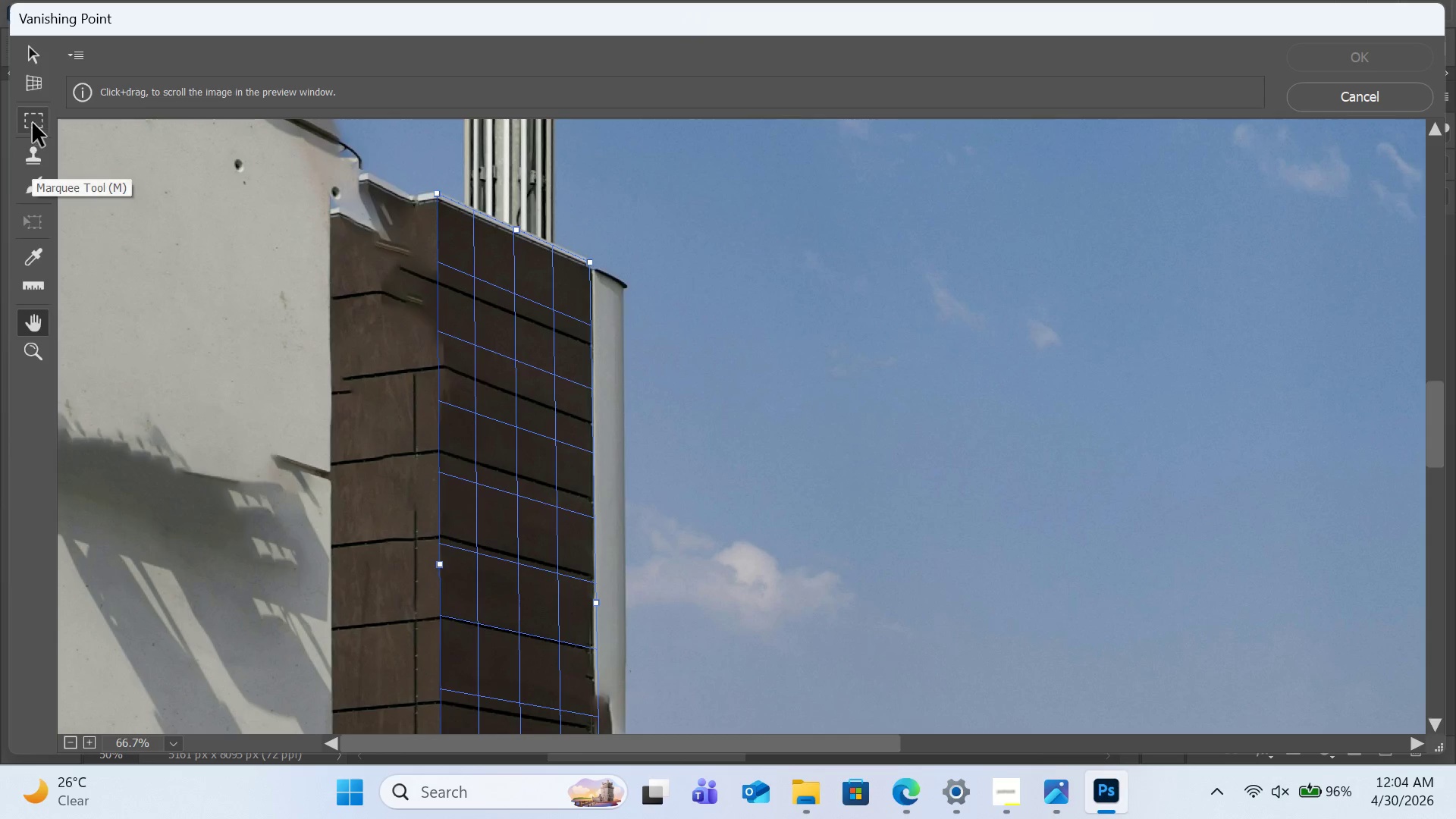 
left_click([35, 83])
 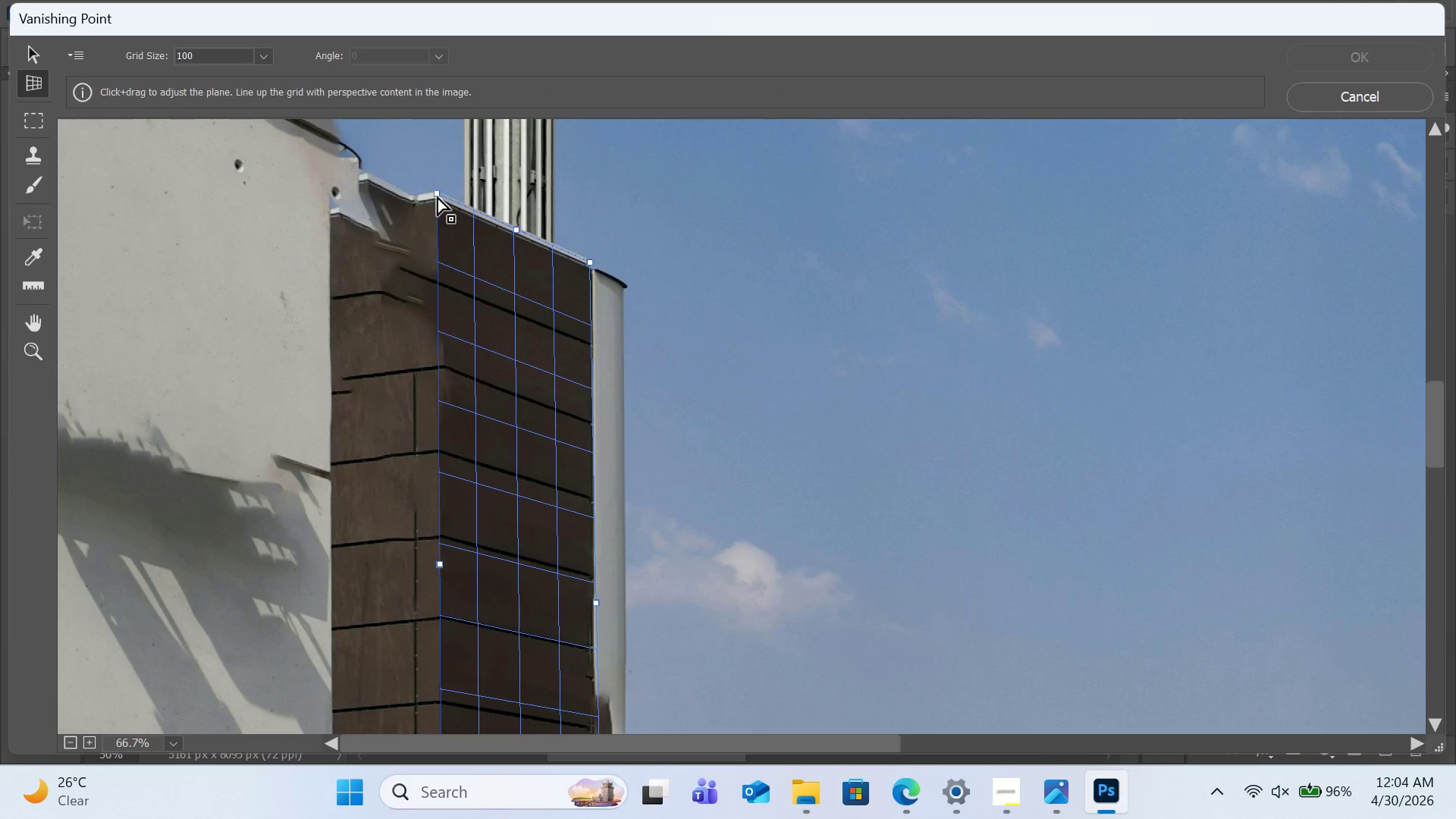 
wait(5.47)
 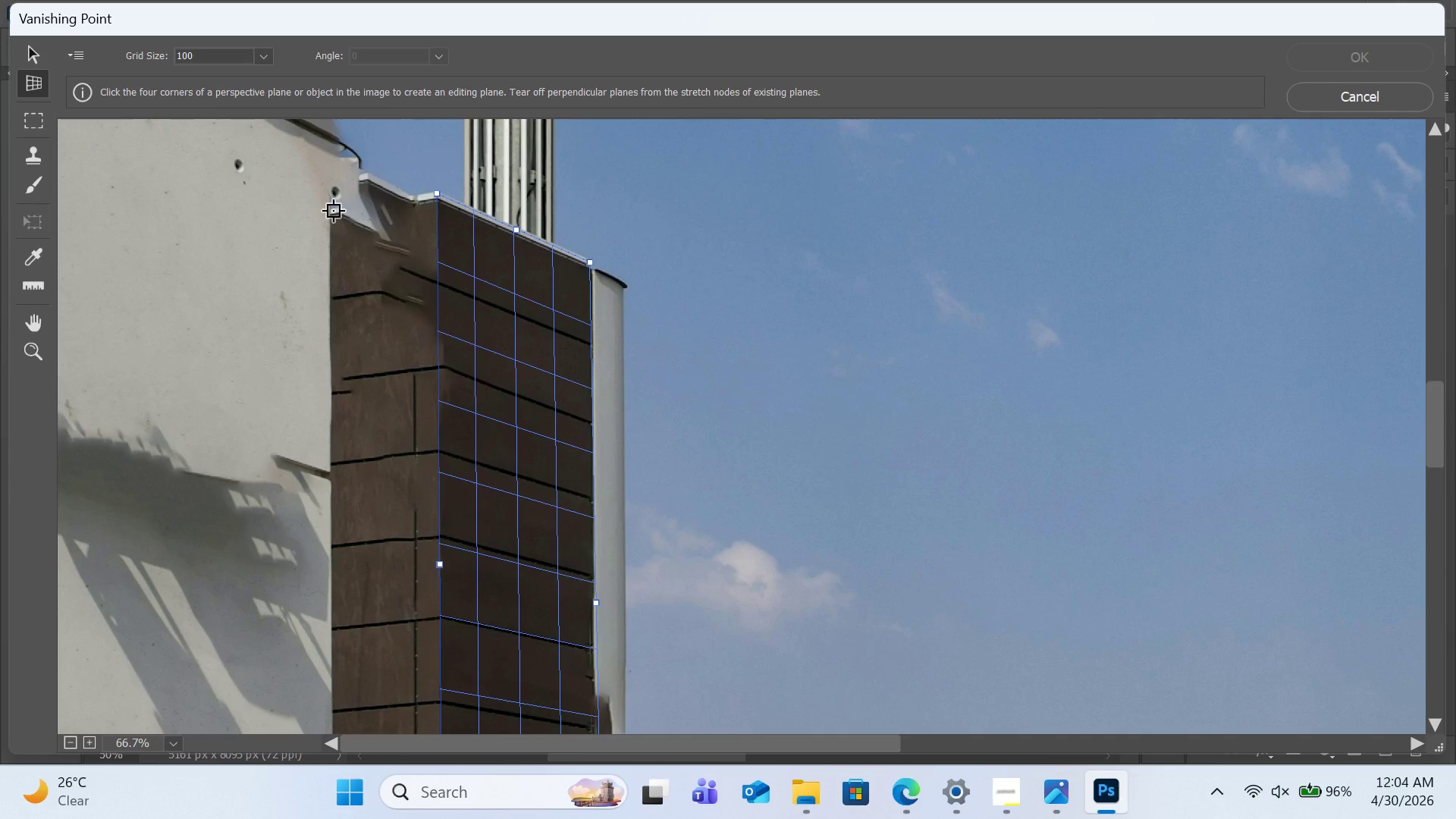 
scroll: coordinate [668, 401], scroll_direction: down, amount: 3.0
 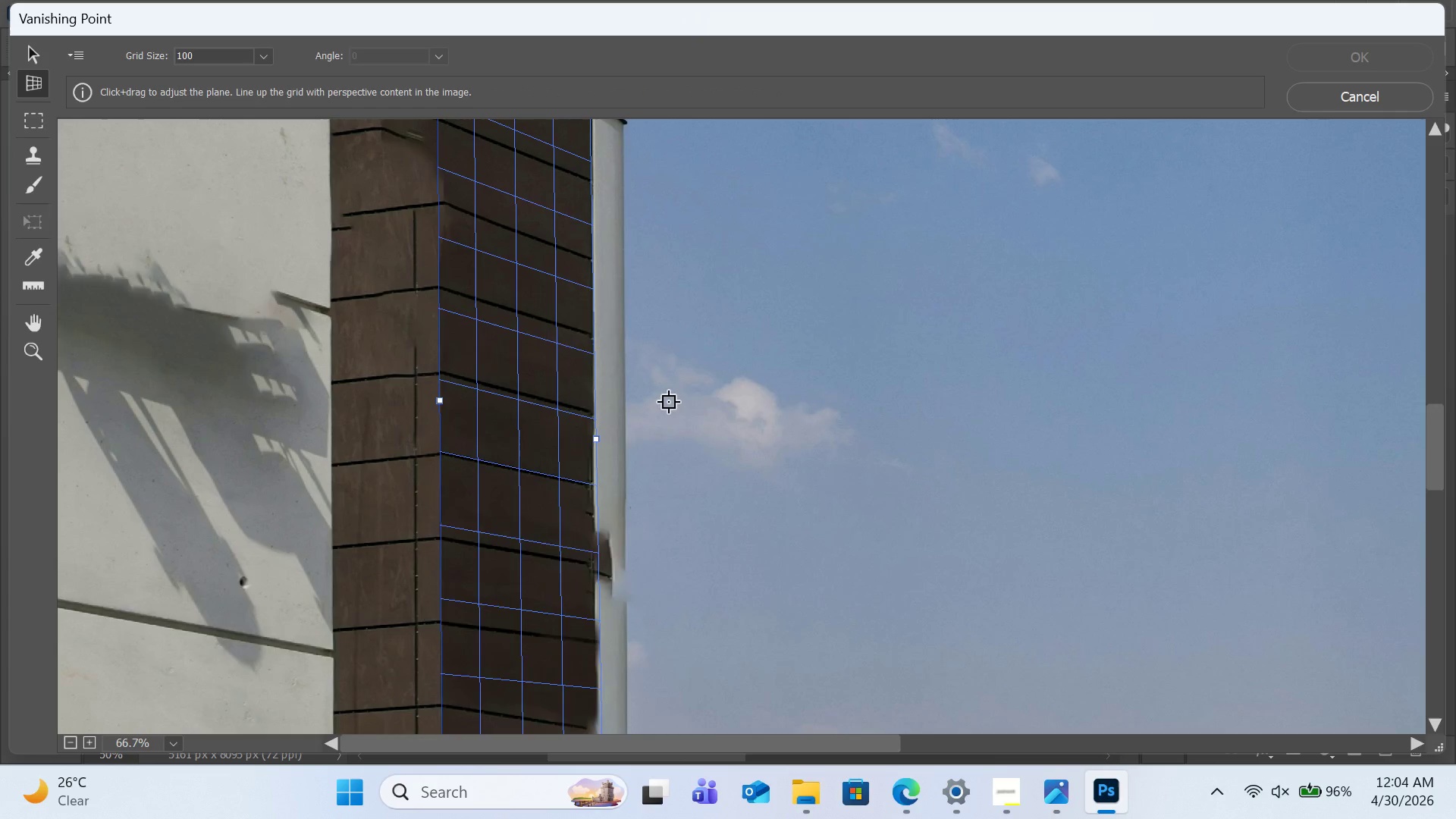 
scroll: coordinate [668, 401], scroll_direction: up, amount: 6.0
 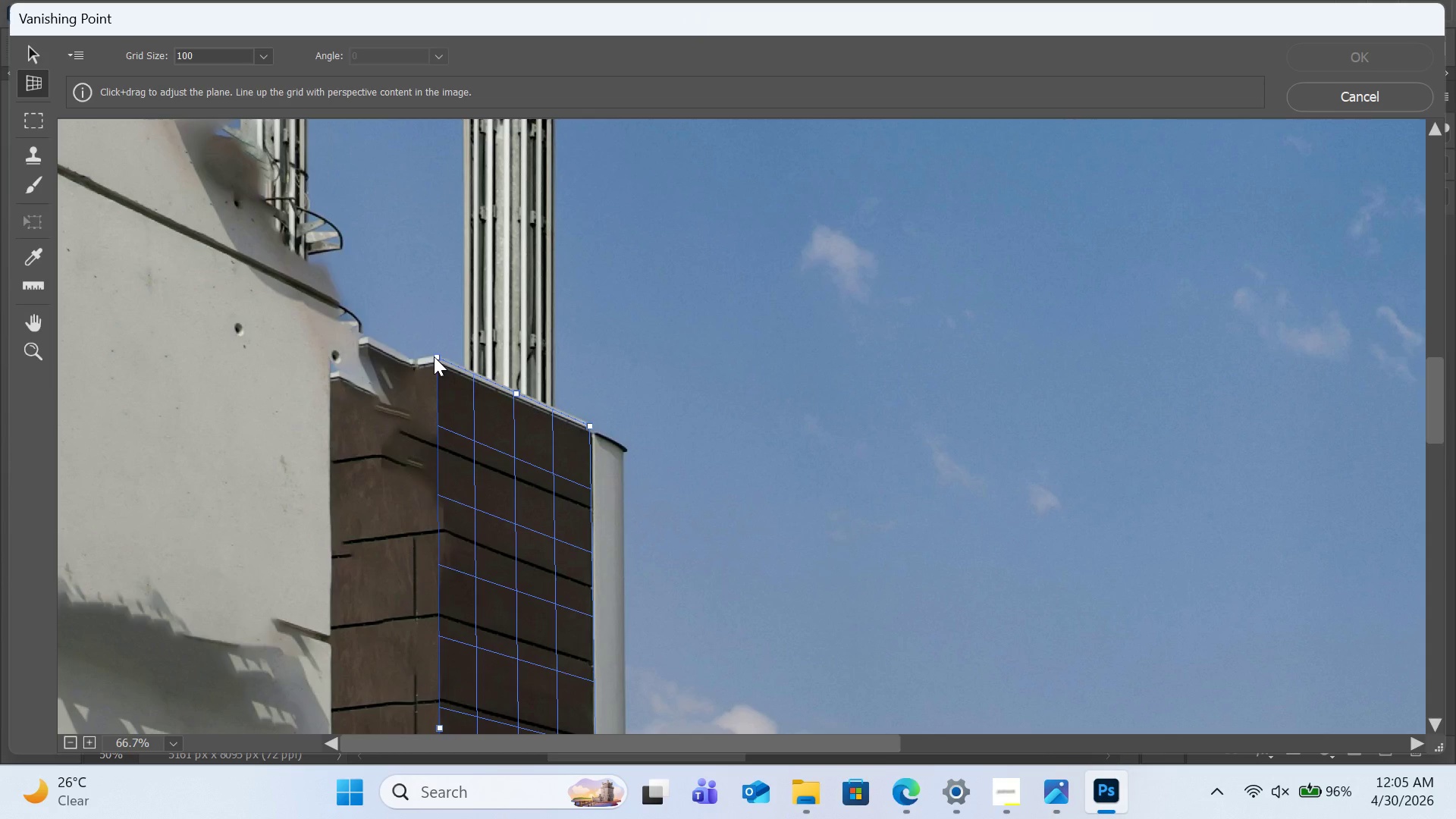 
left_click([436, 358])
 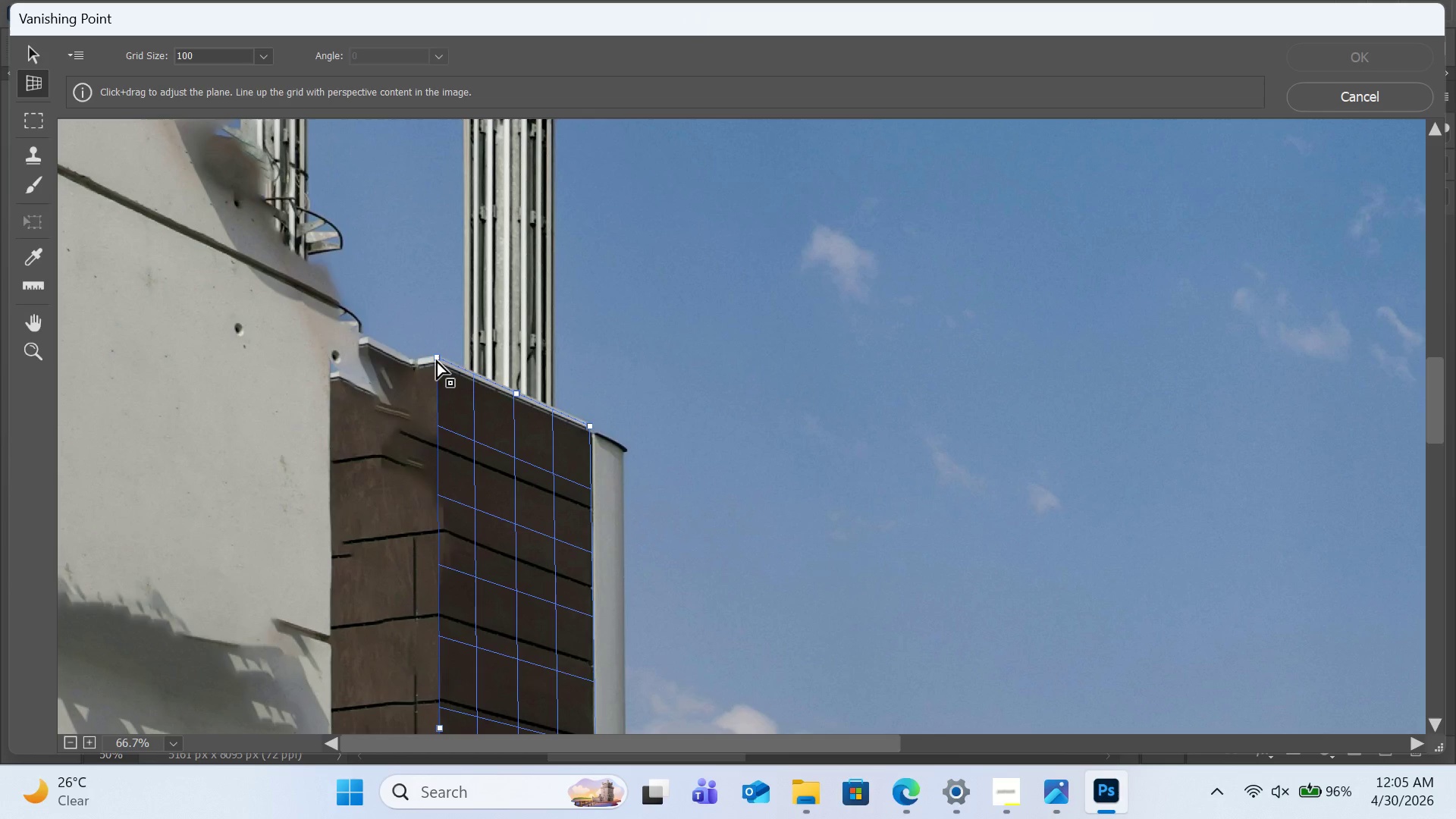 
left_click([436, 358])
 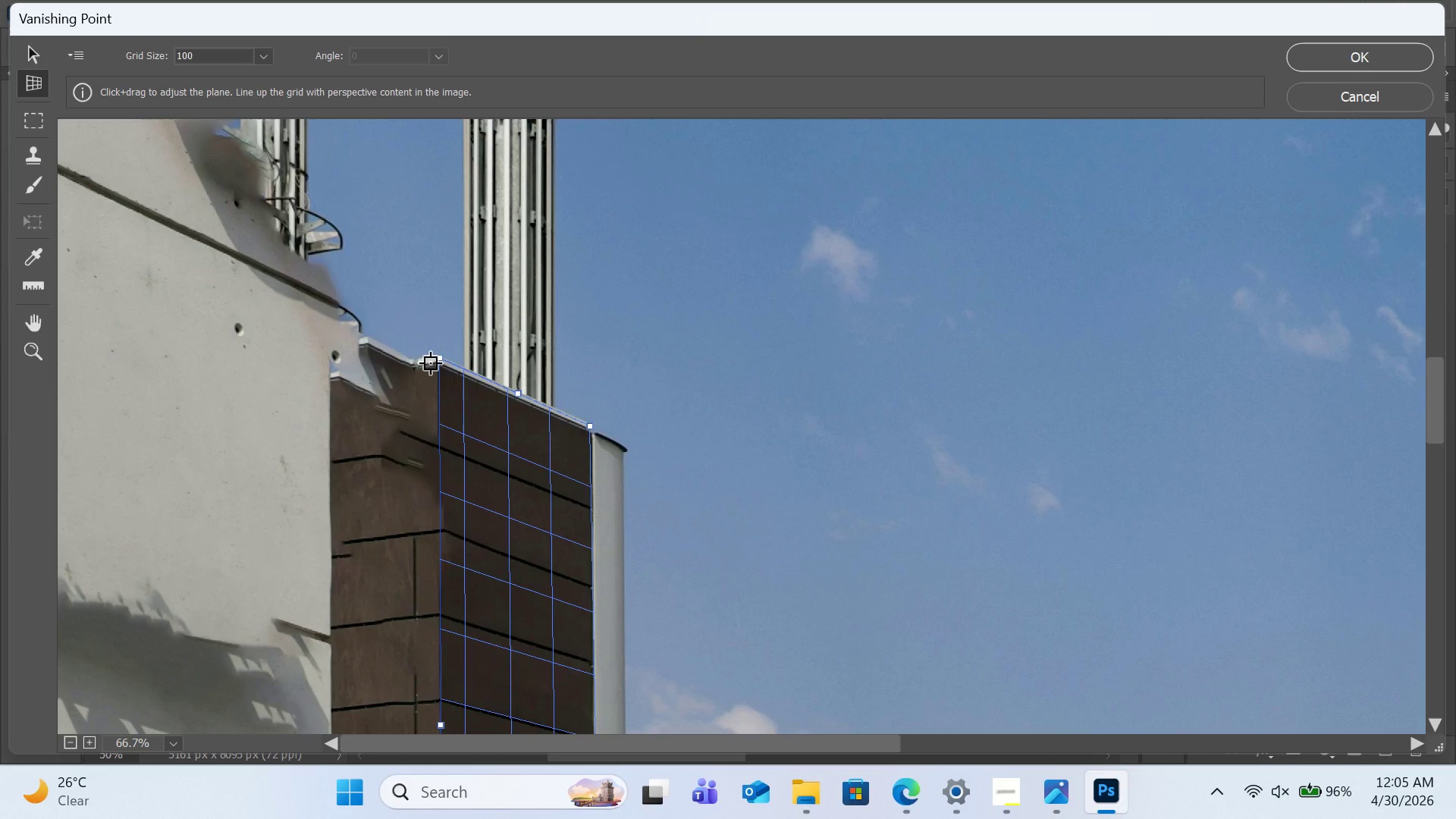 
wait(6.86)
 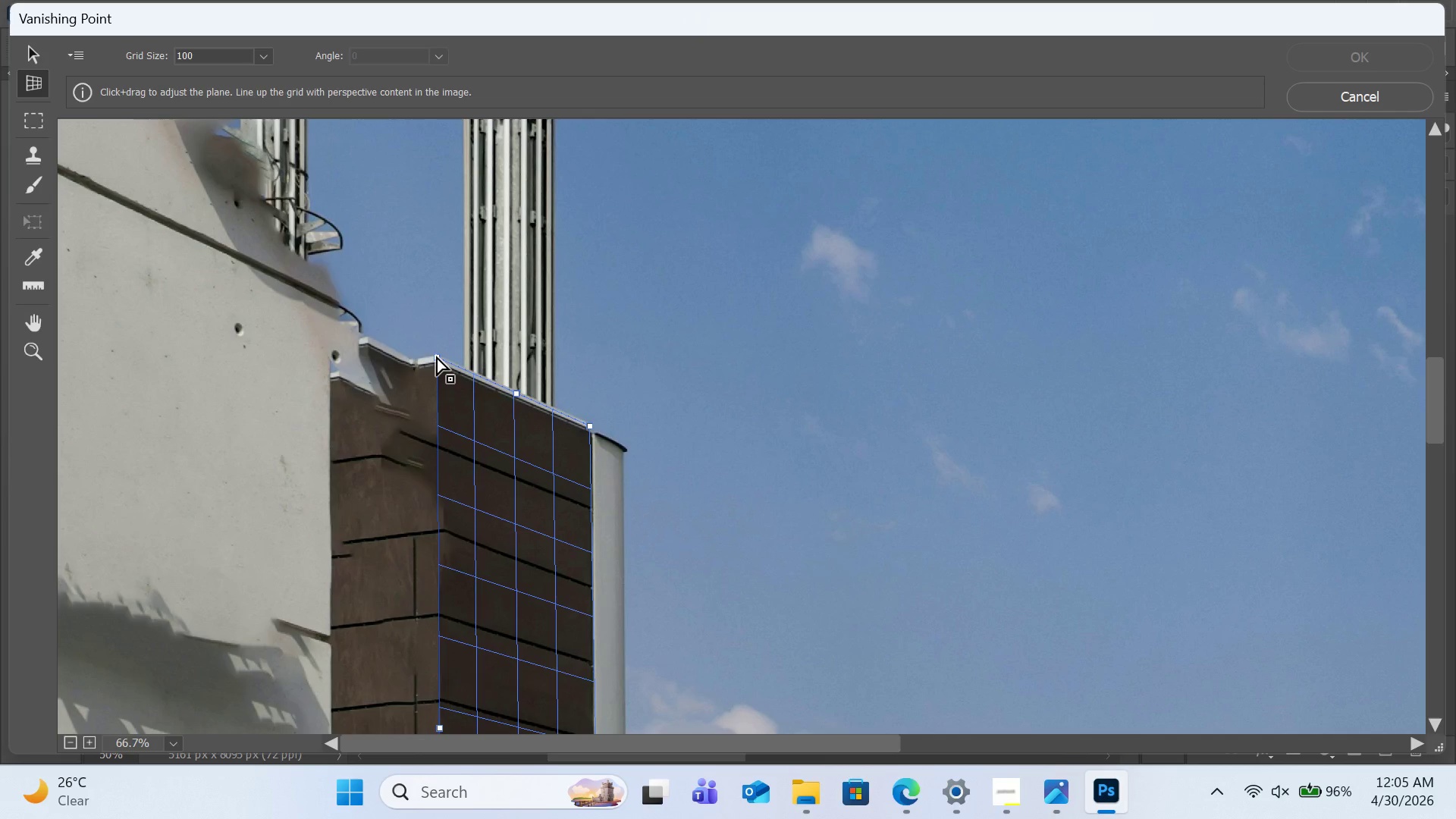 
left_click([436, 358])
 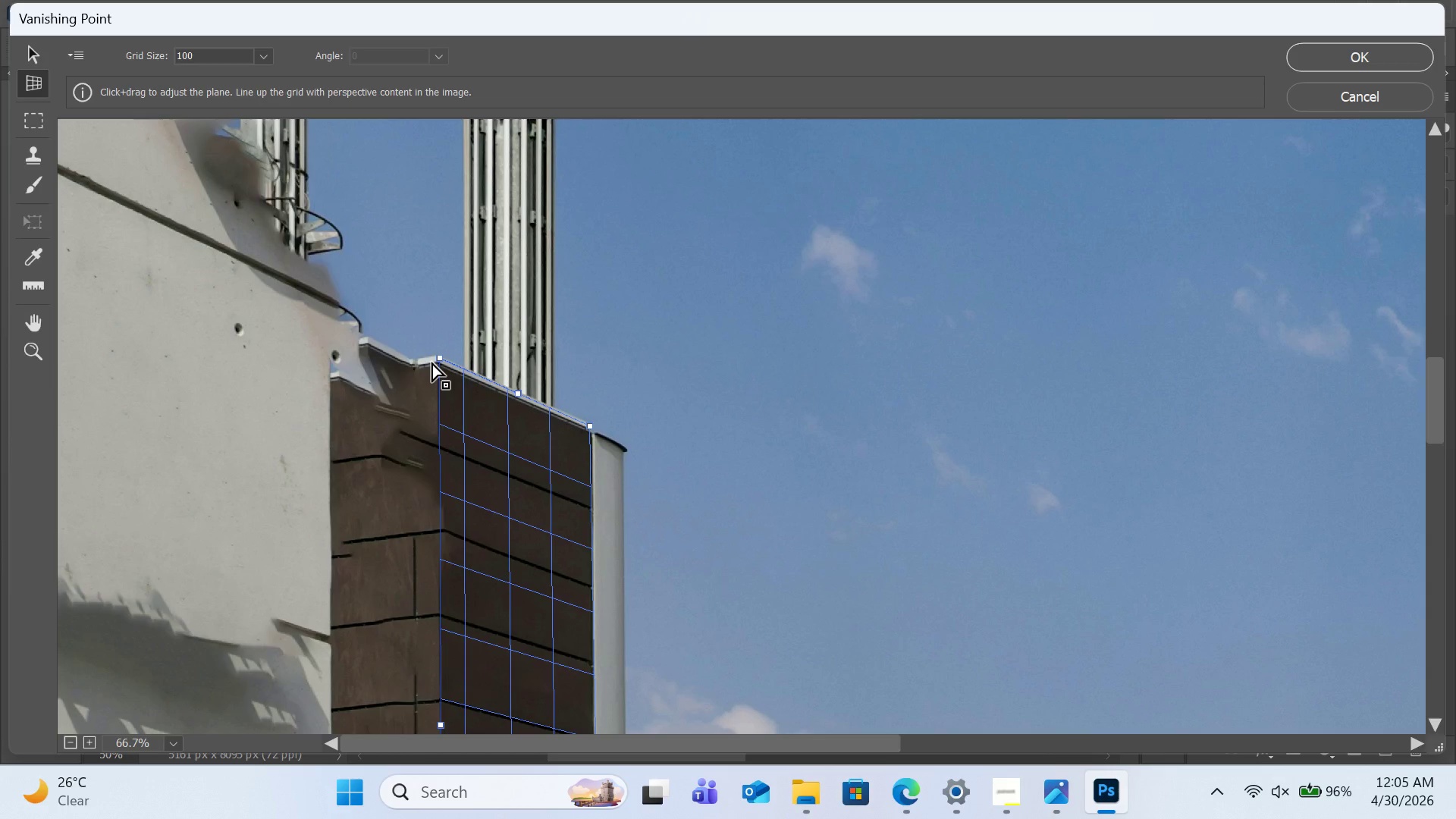 
left_click([431, 362])
 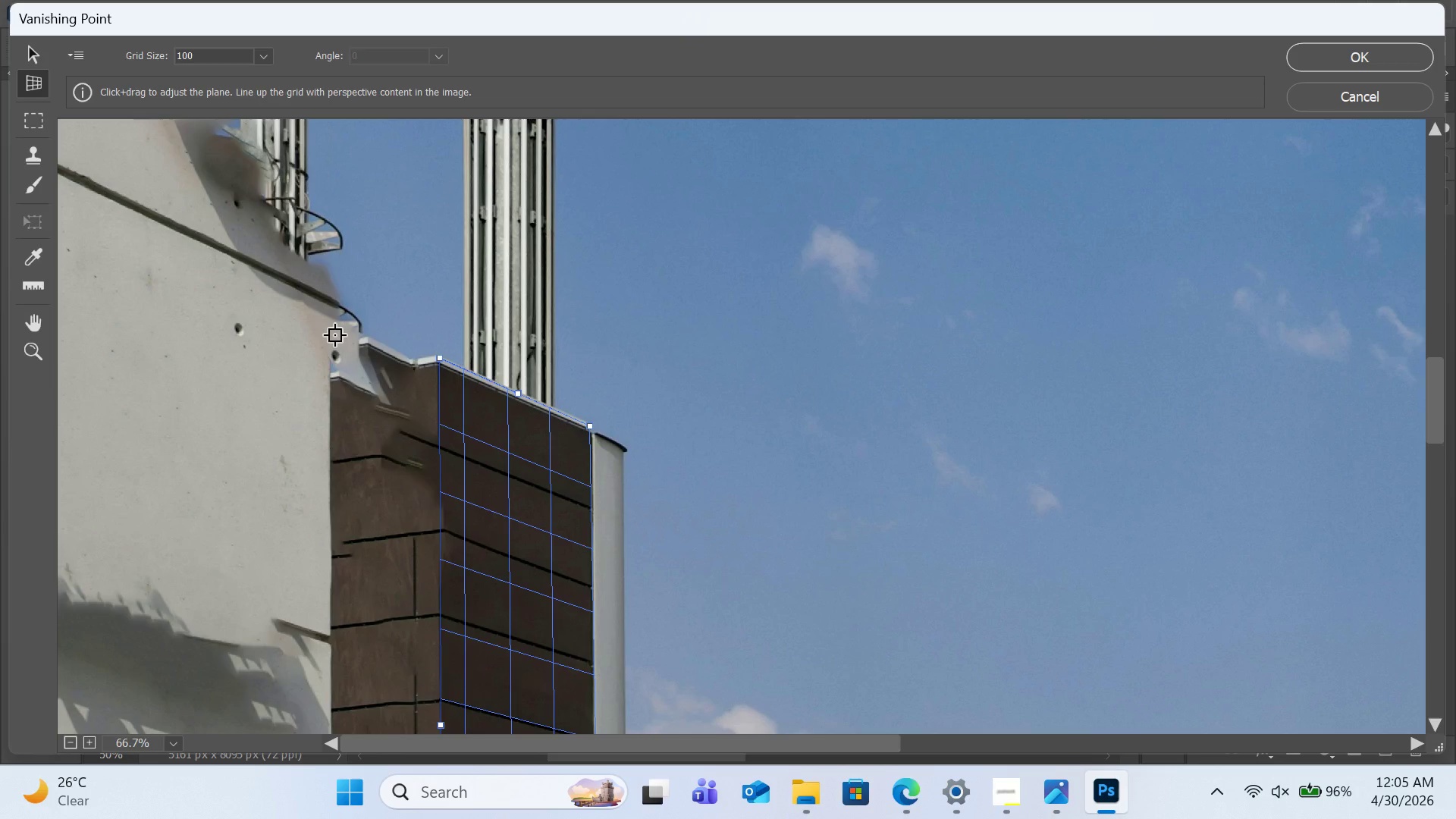 
left_click([334, 334])
 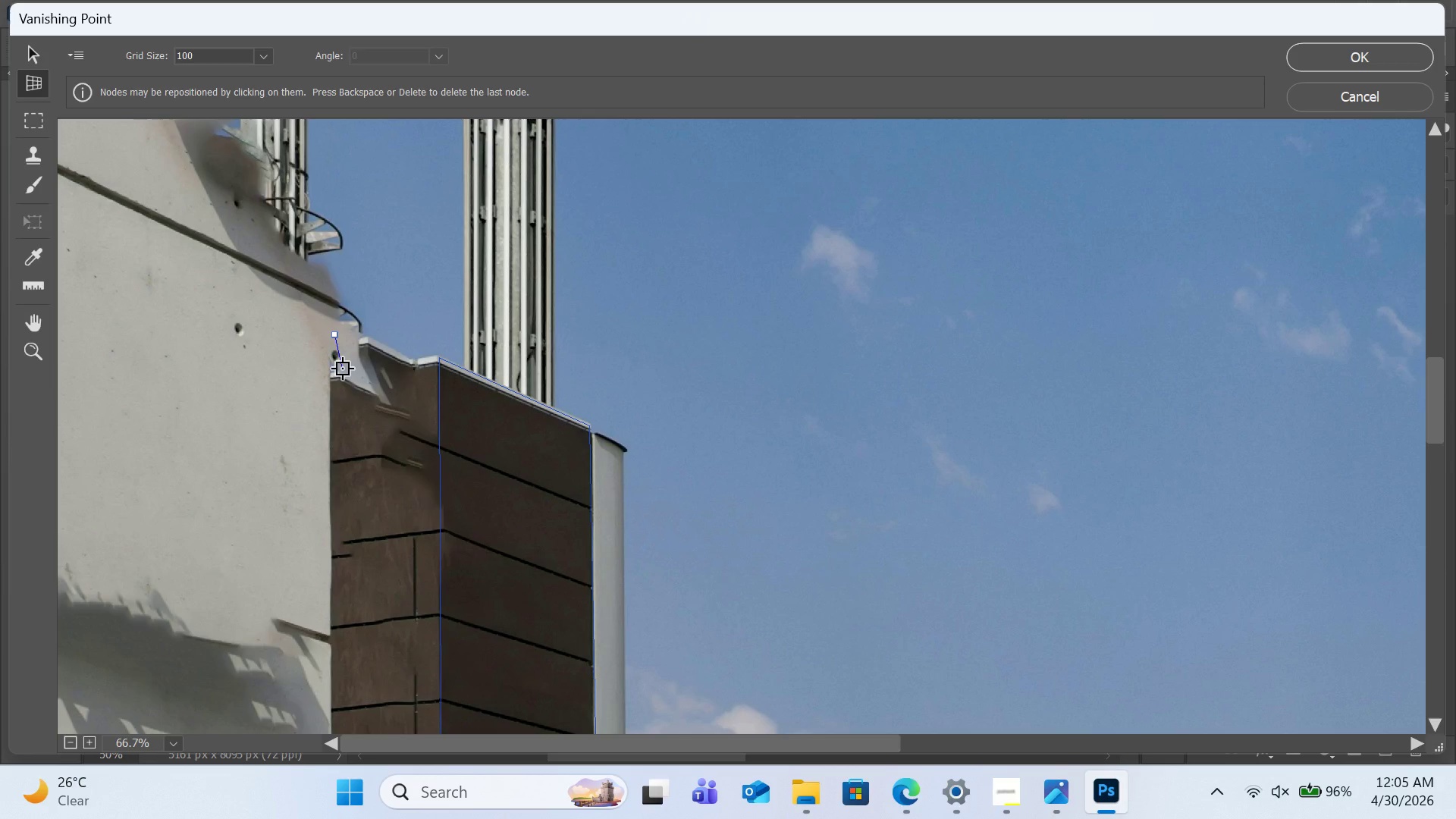 
key(Control+Backspace)
 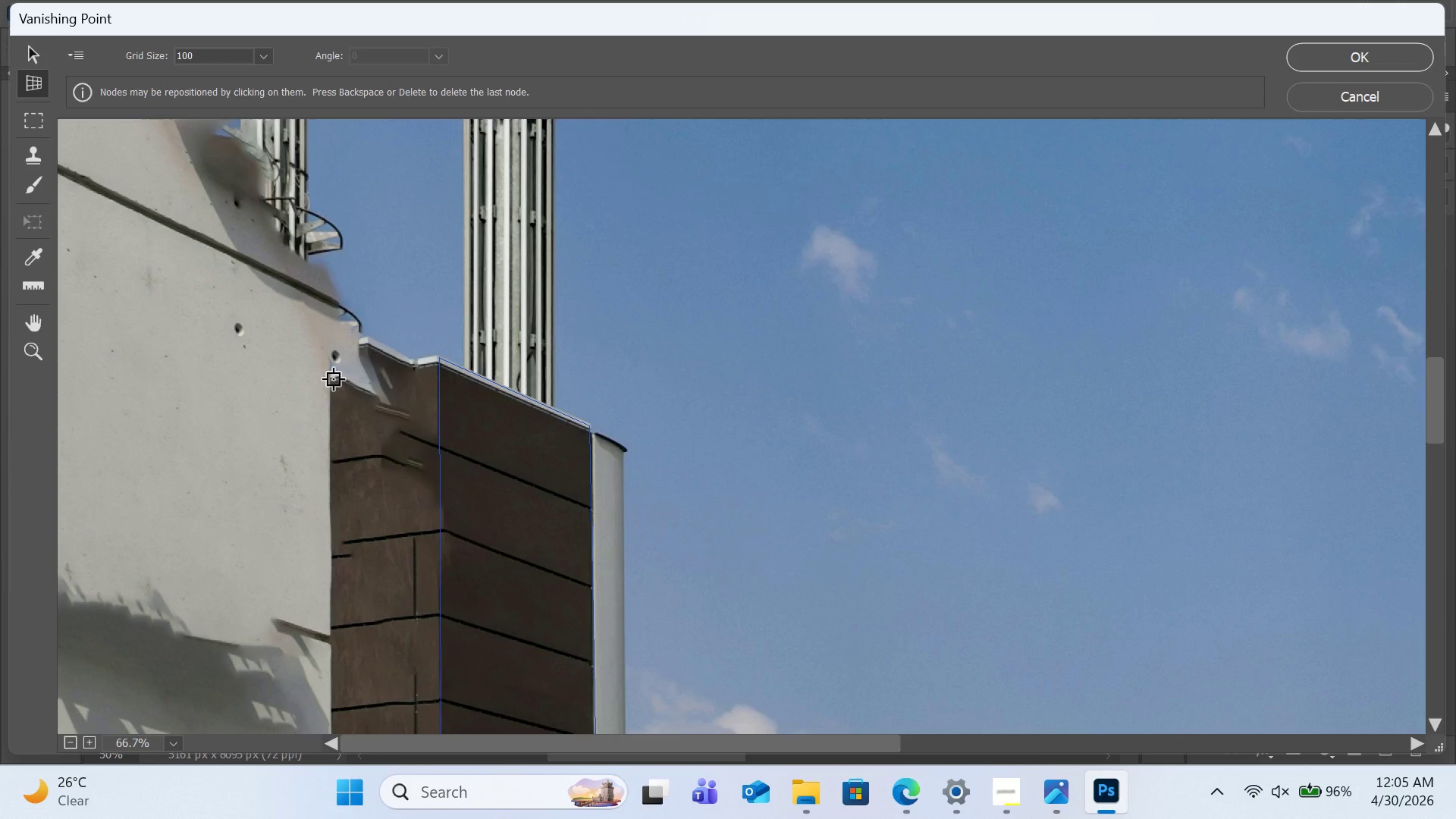 
left_click([333, 378])
 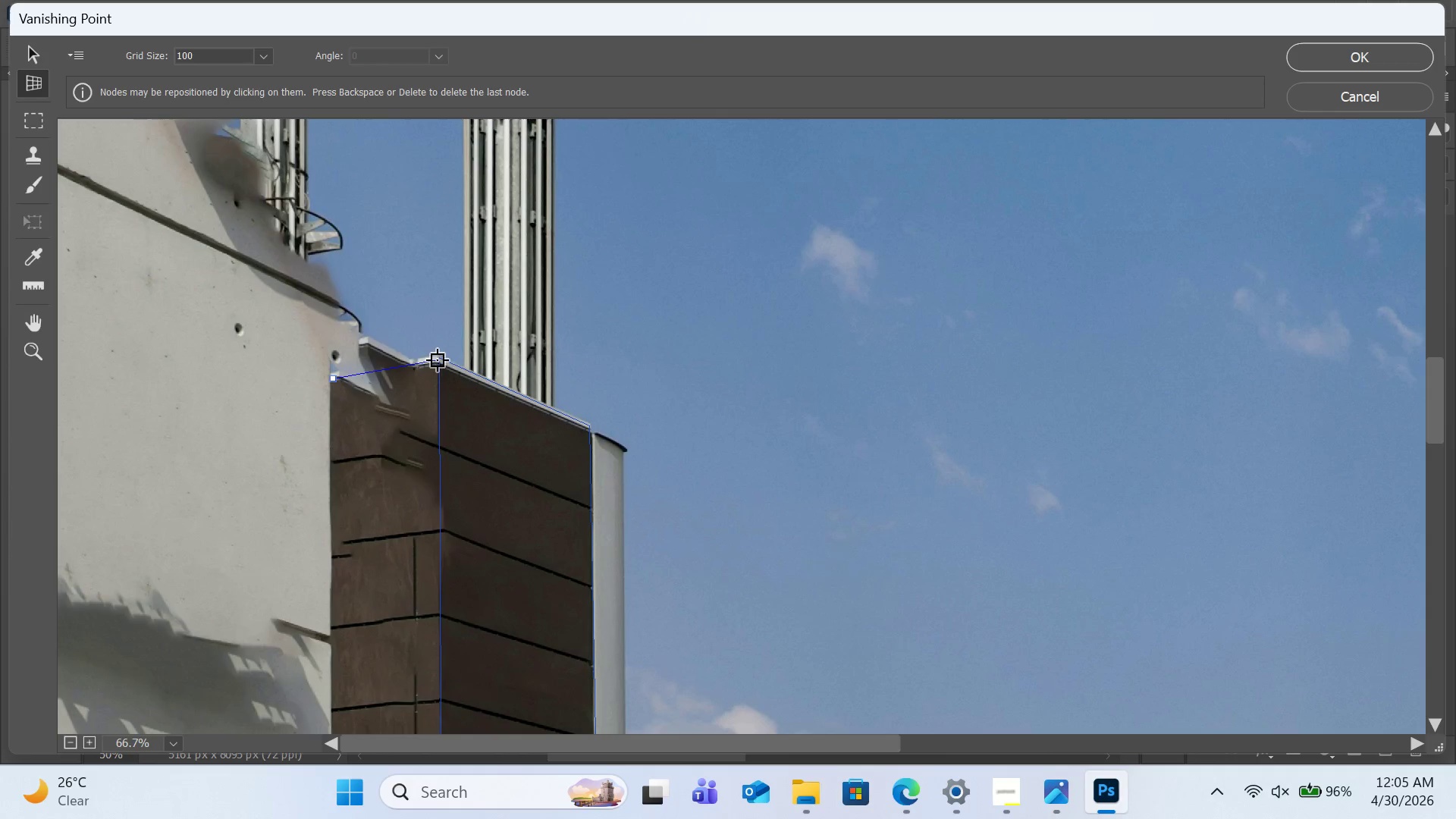 
wait(5.78)
 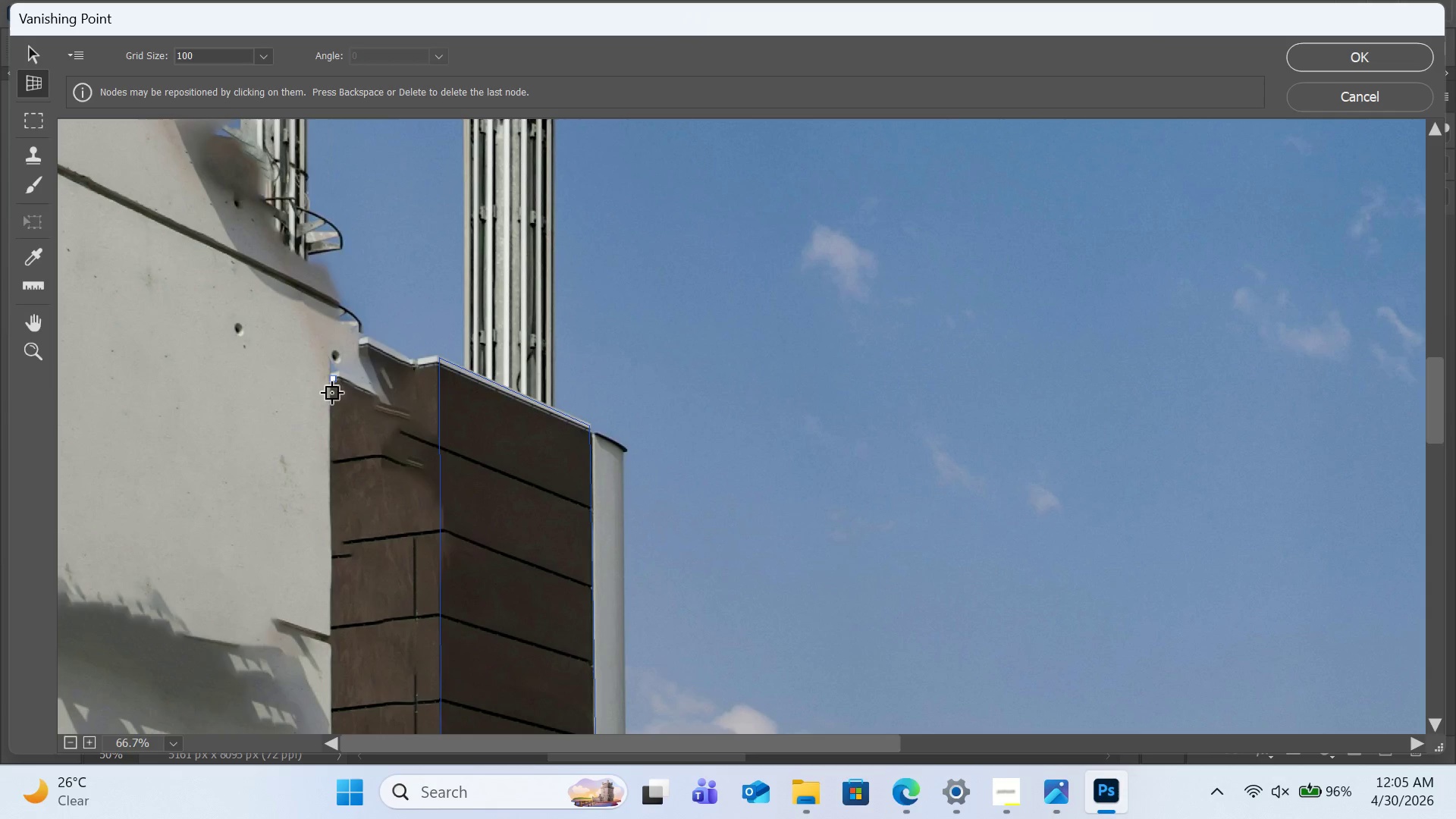 
left_click([437, 359])
 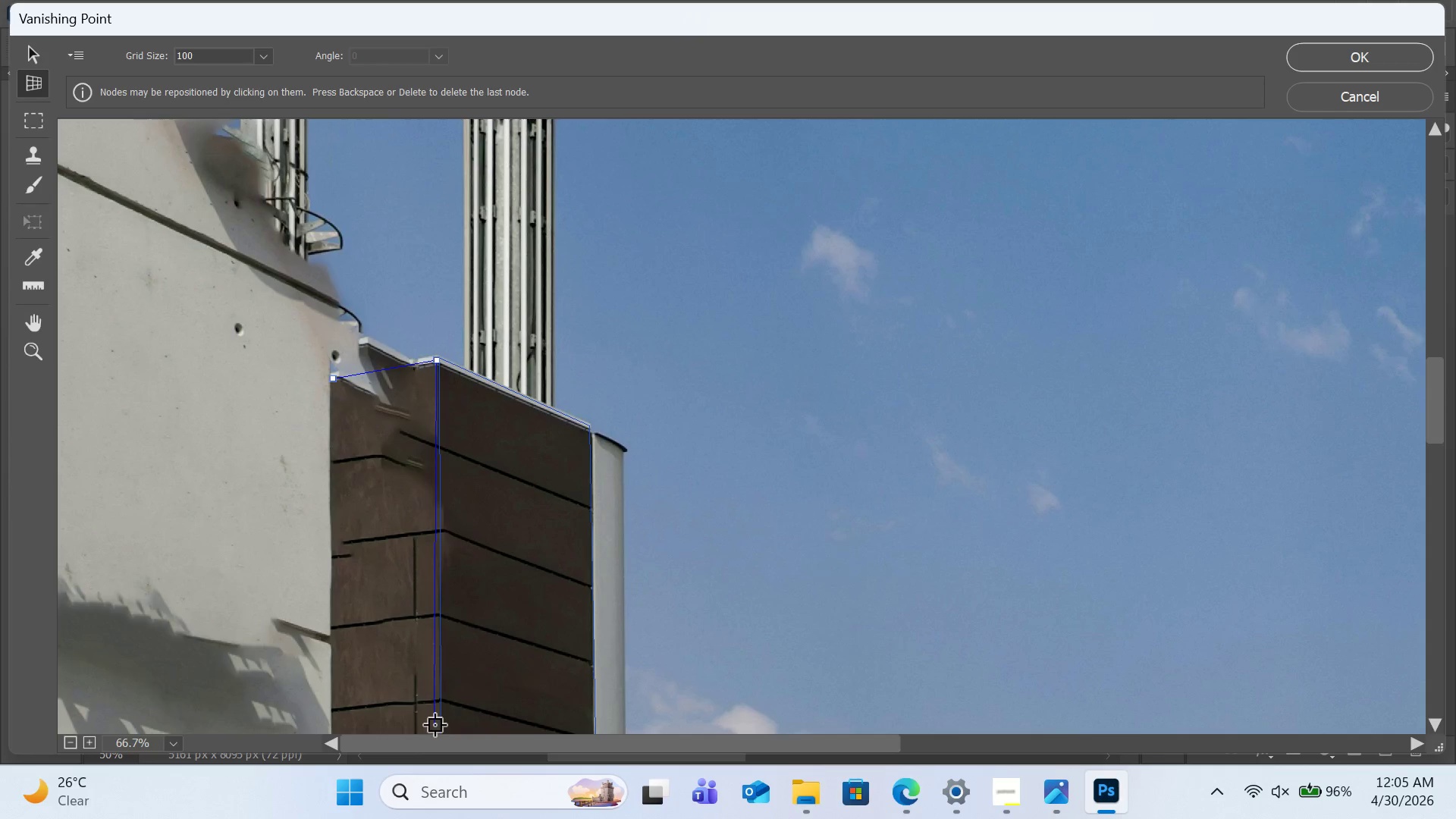 
scroll: coordinate [493, 808], scroll_direction: down, amount: 1.0
 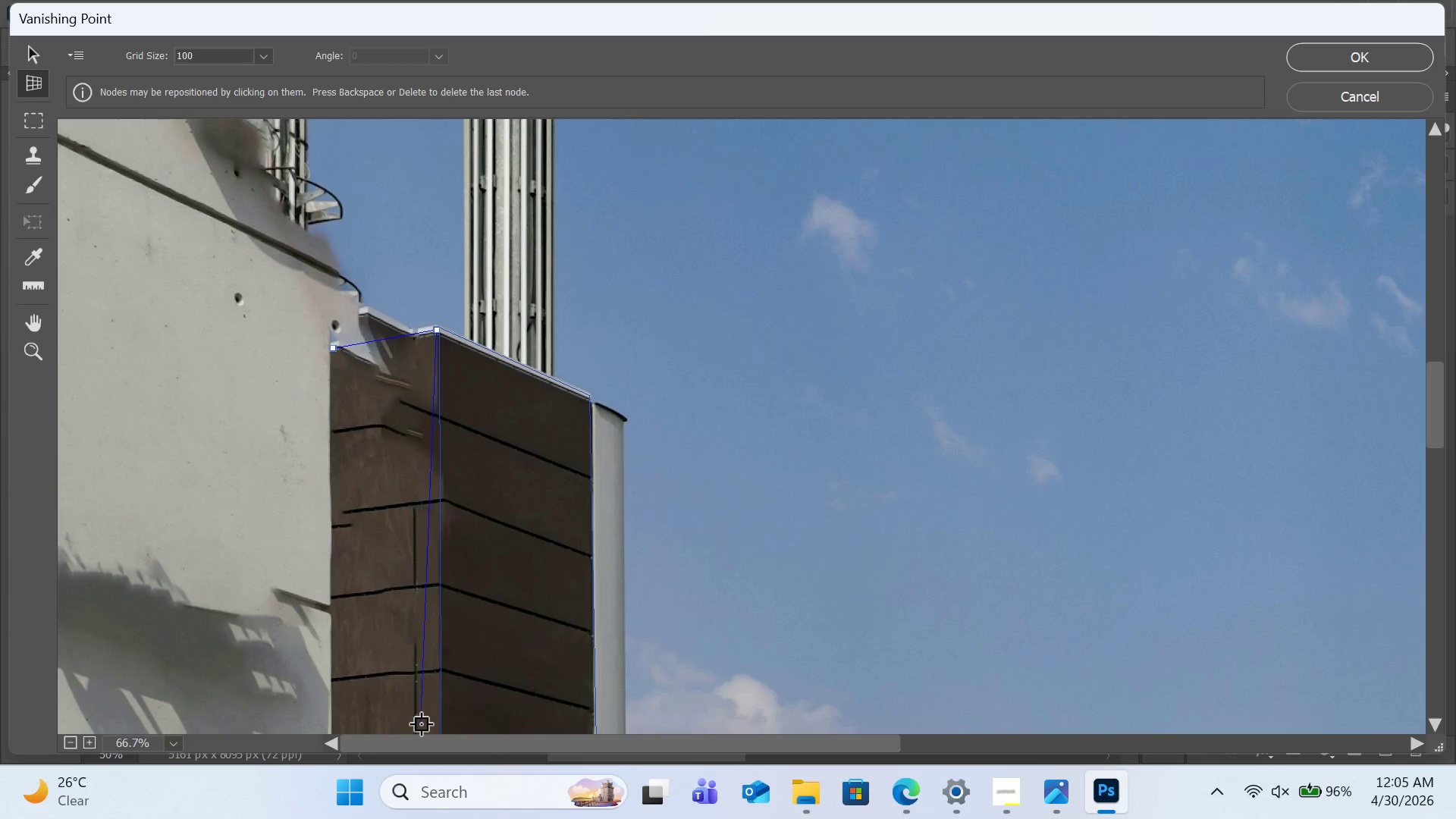 
hold_key(key=H, duration=1.52)
 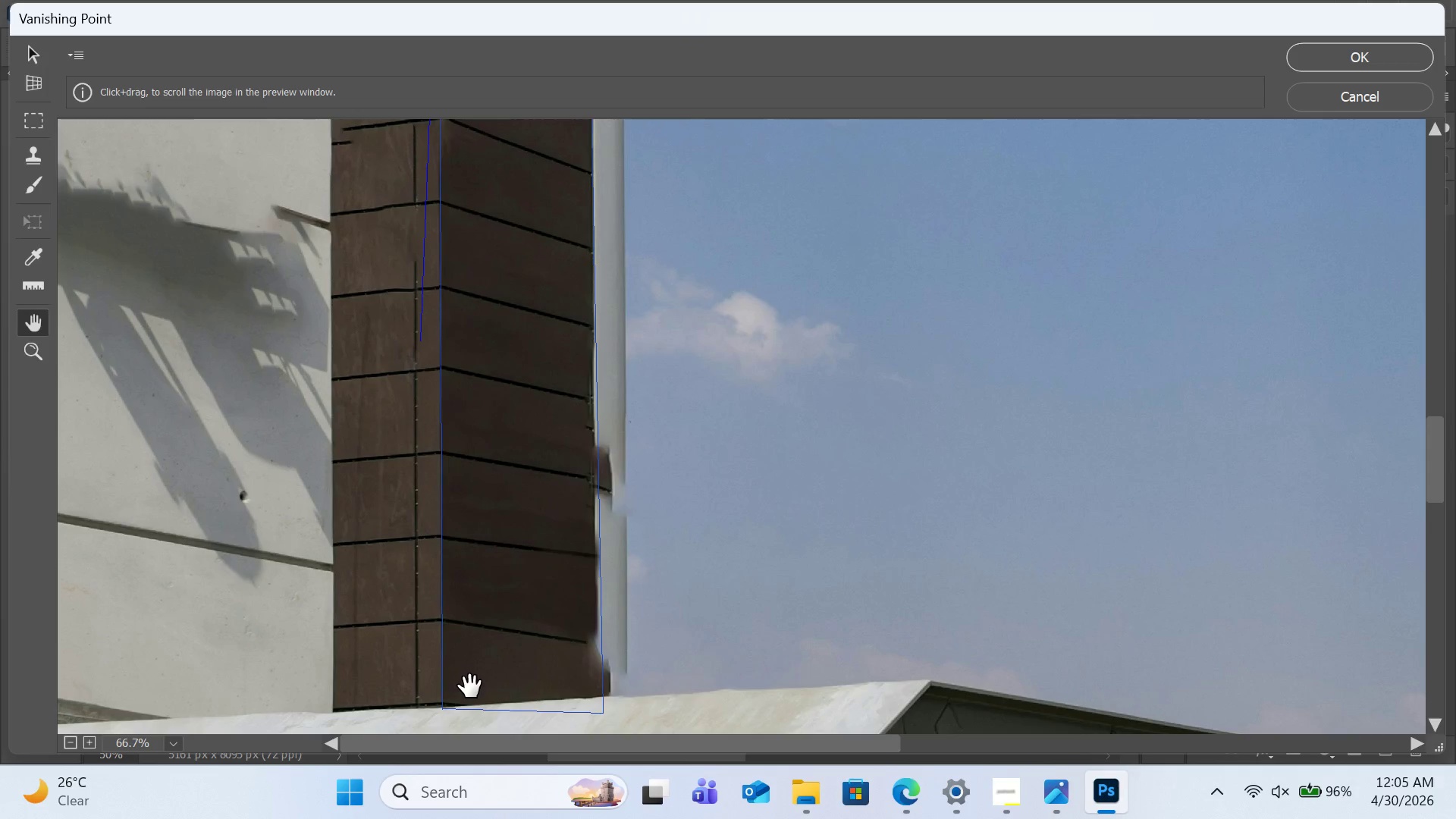 
left_click_drag(start_coordinate=[457, 673], to_coordinate=[472, 290])
 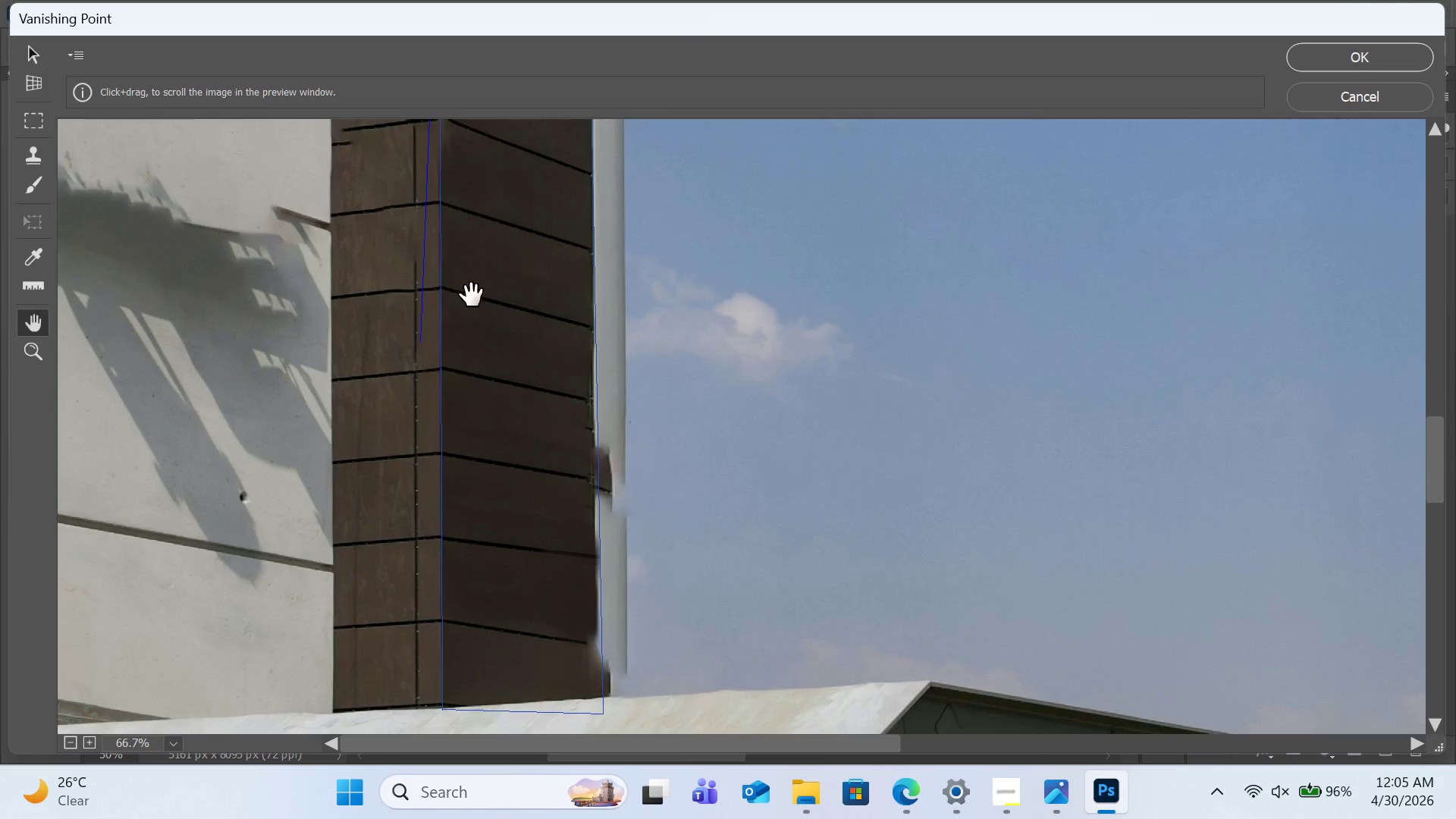 
hold_key(key=H, duration=0.67)
 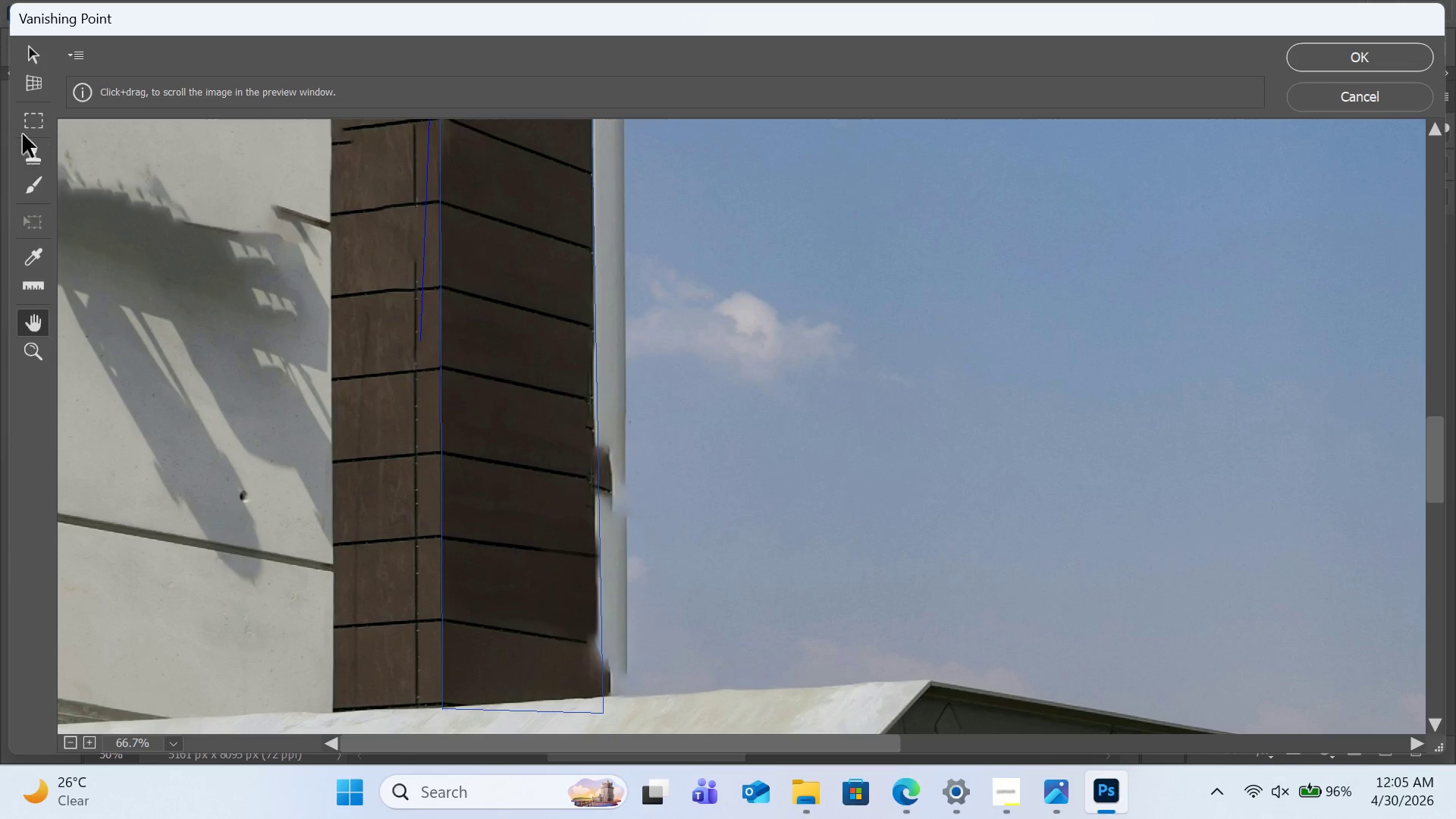 
left_click([29, 90])
 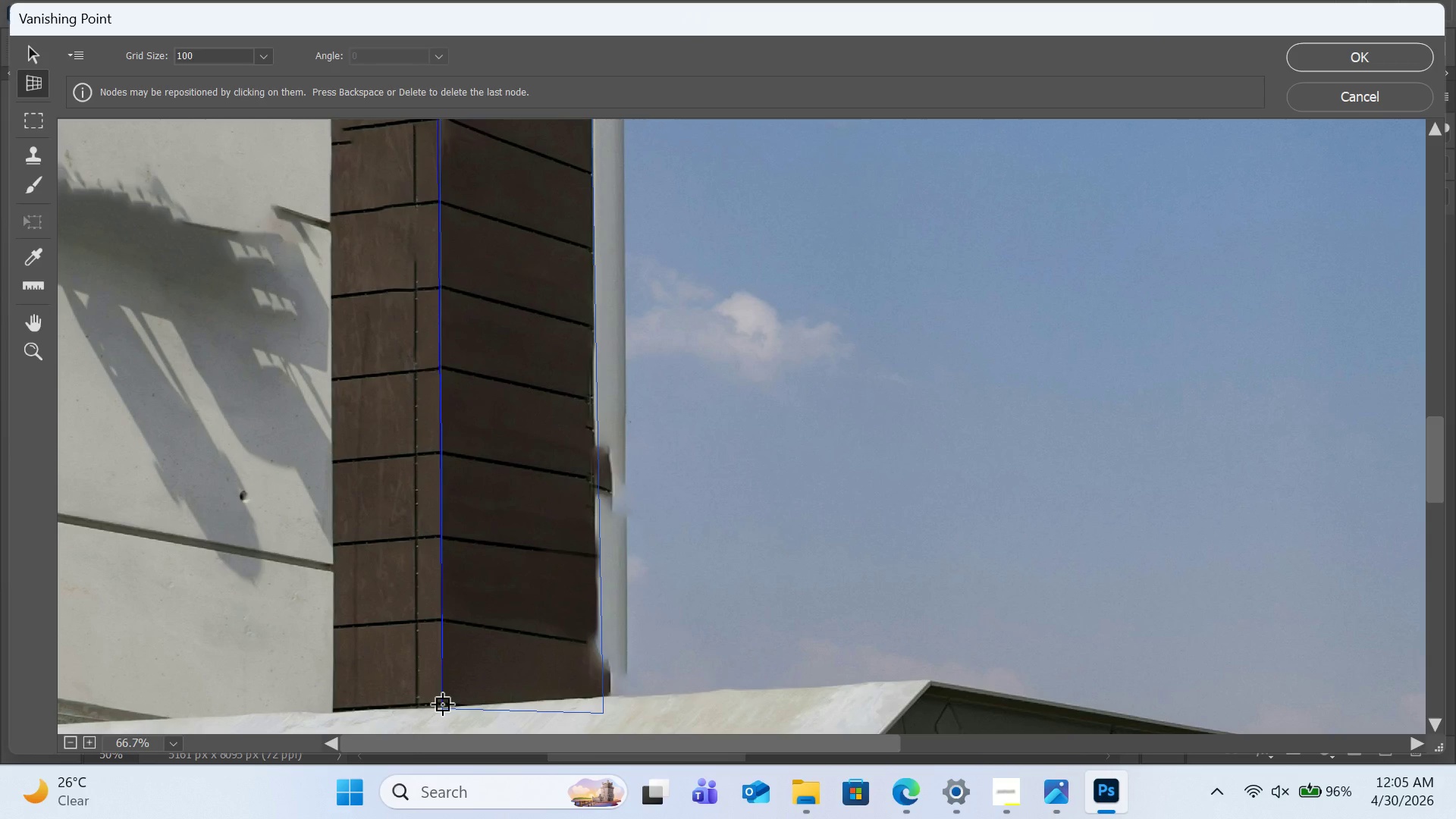 
left_click([442, 708])
 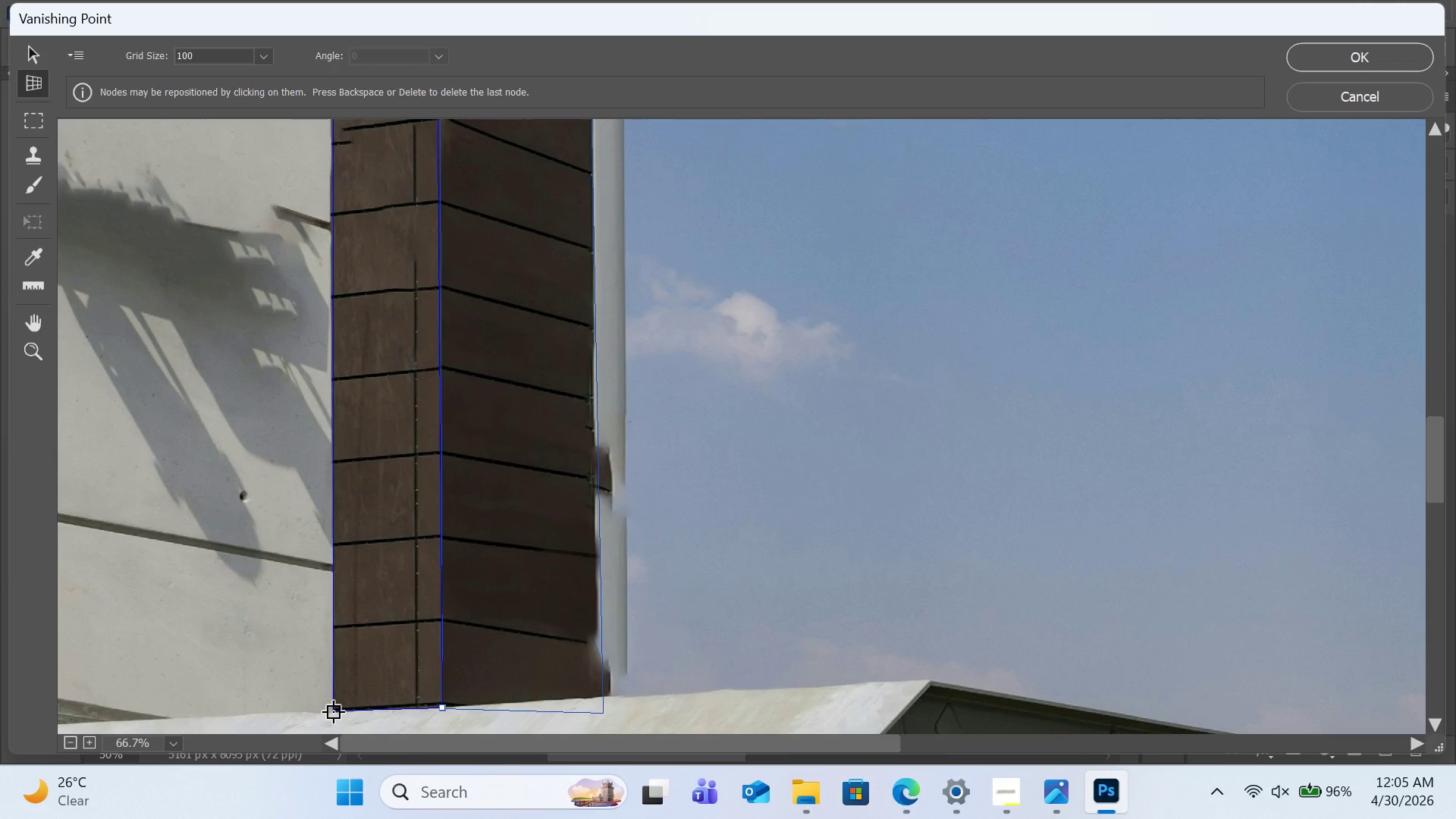 
left_click([333, 711])
 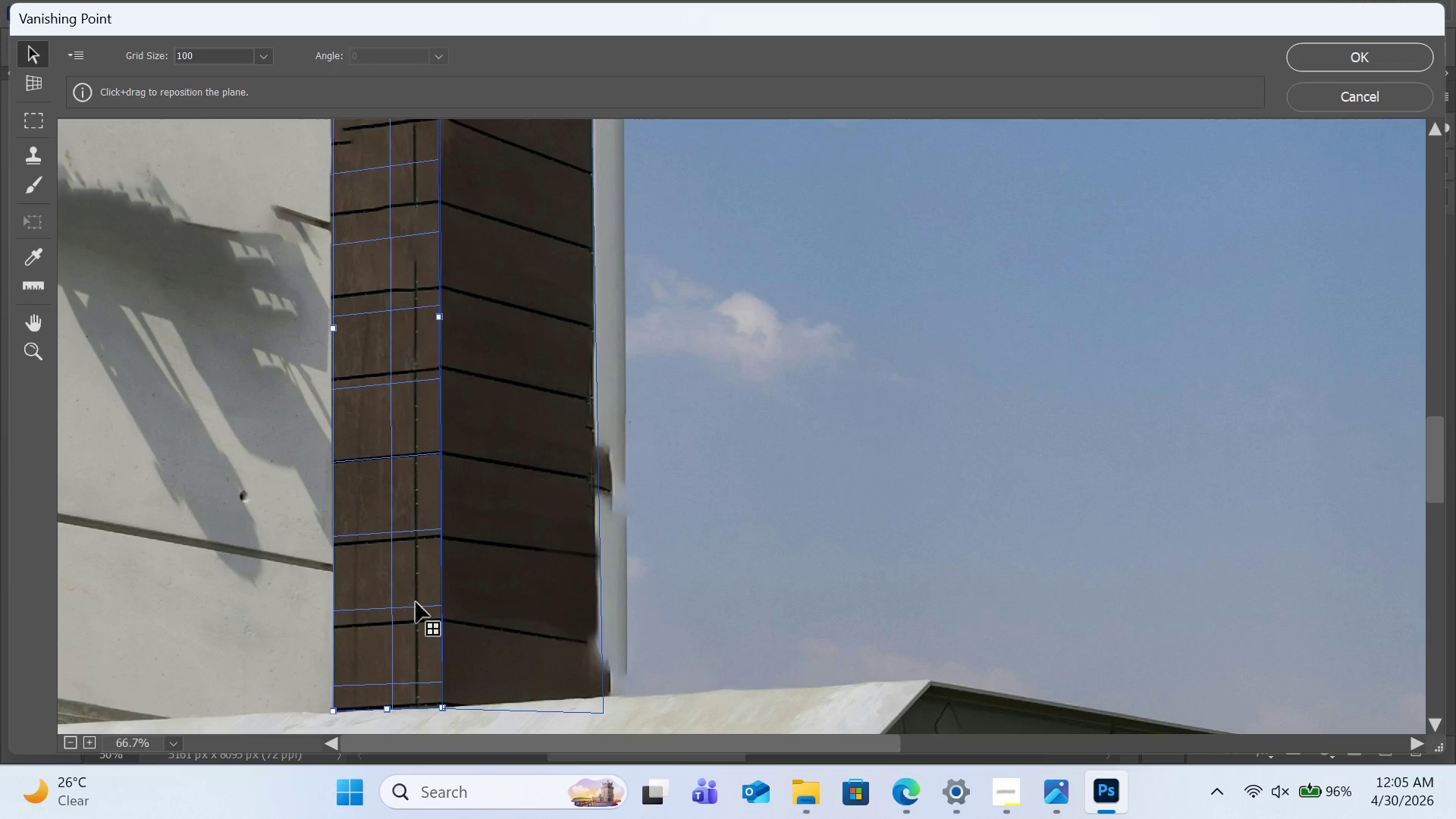 
scroll: coordinate [432, 581], scroll_direction: up, amount: 9.0
 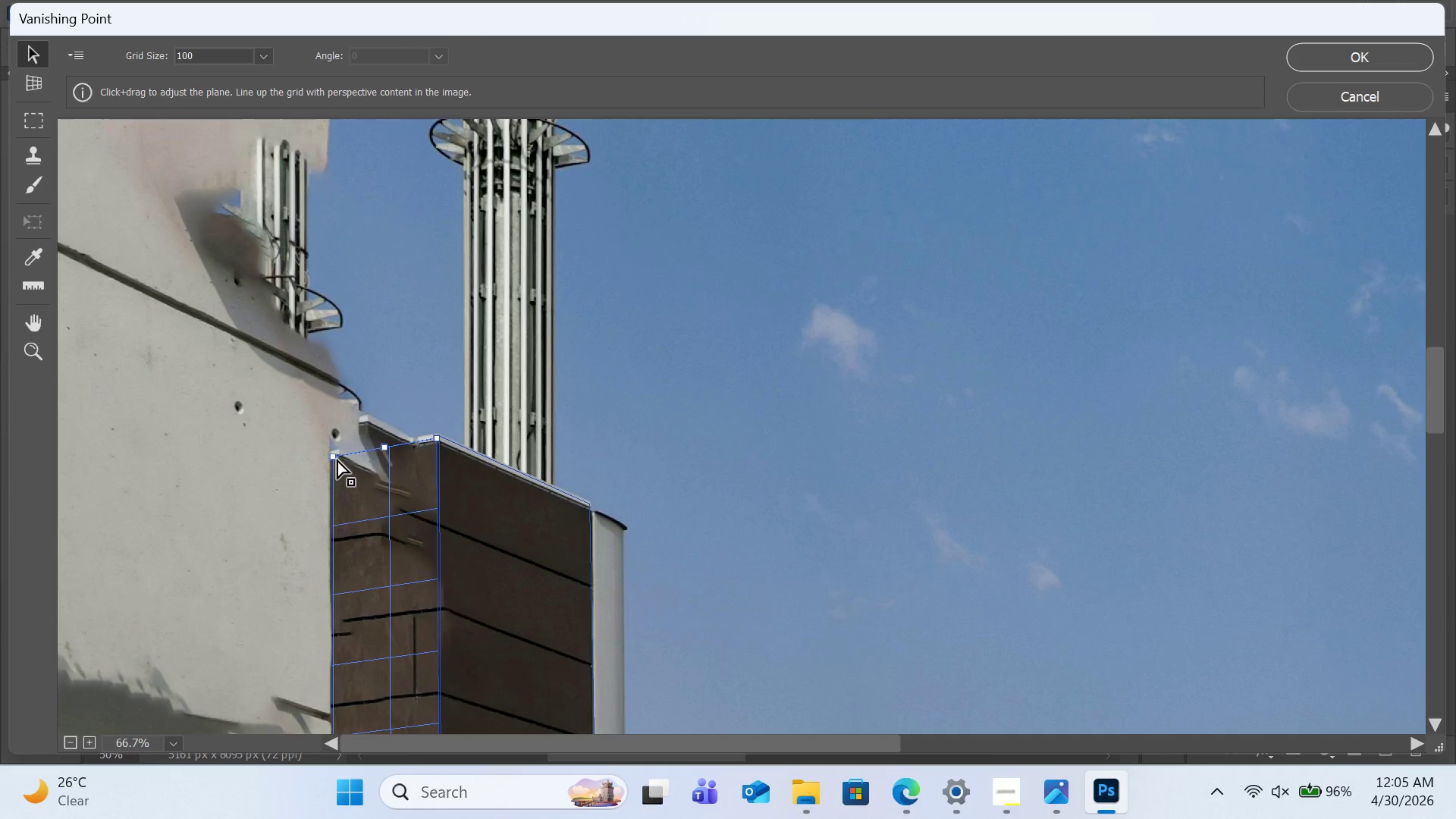 
left_click_drag(start_coordinate=[331, 453], to_coordinate=[339, 453])
 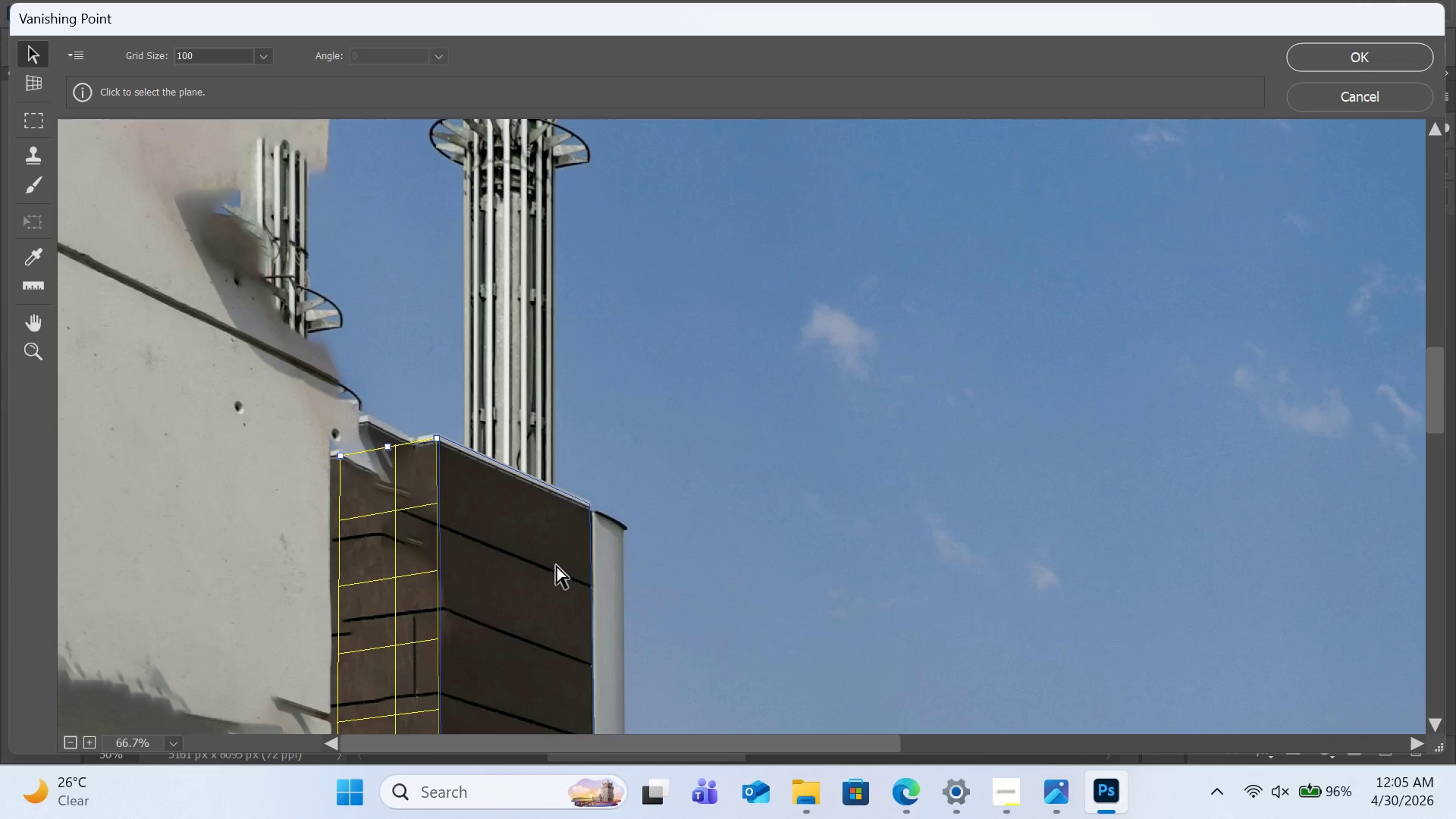 
scroll: coordinate [556, 564], scroll_direction: down, amount: 4.0
 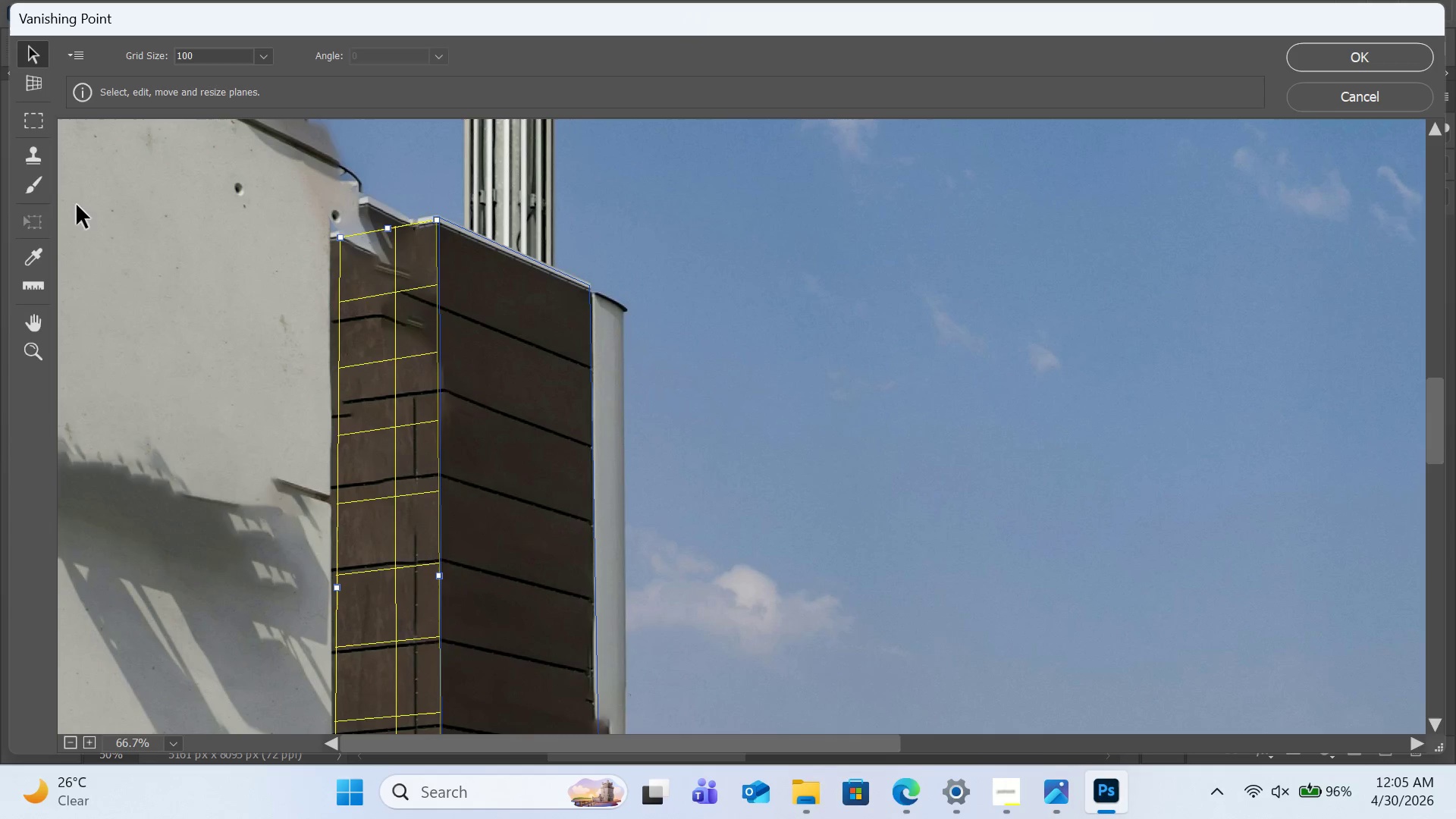 
left_click([35, 158])
 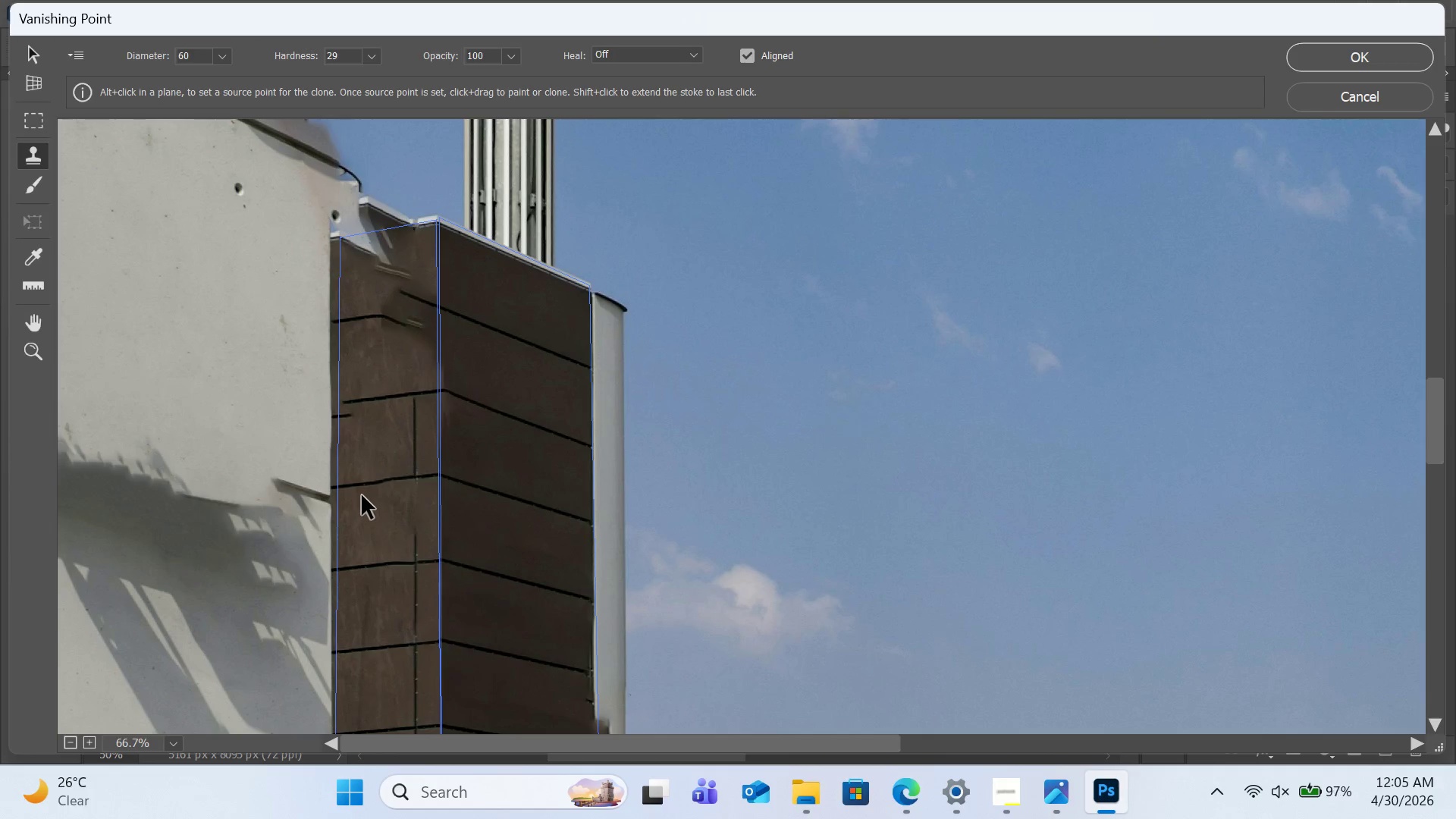 
scroll: coordinate [362, 495], scroll_direction: down, amount: 2.0
 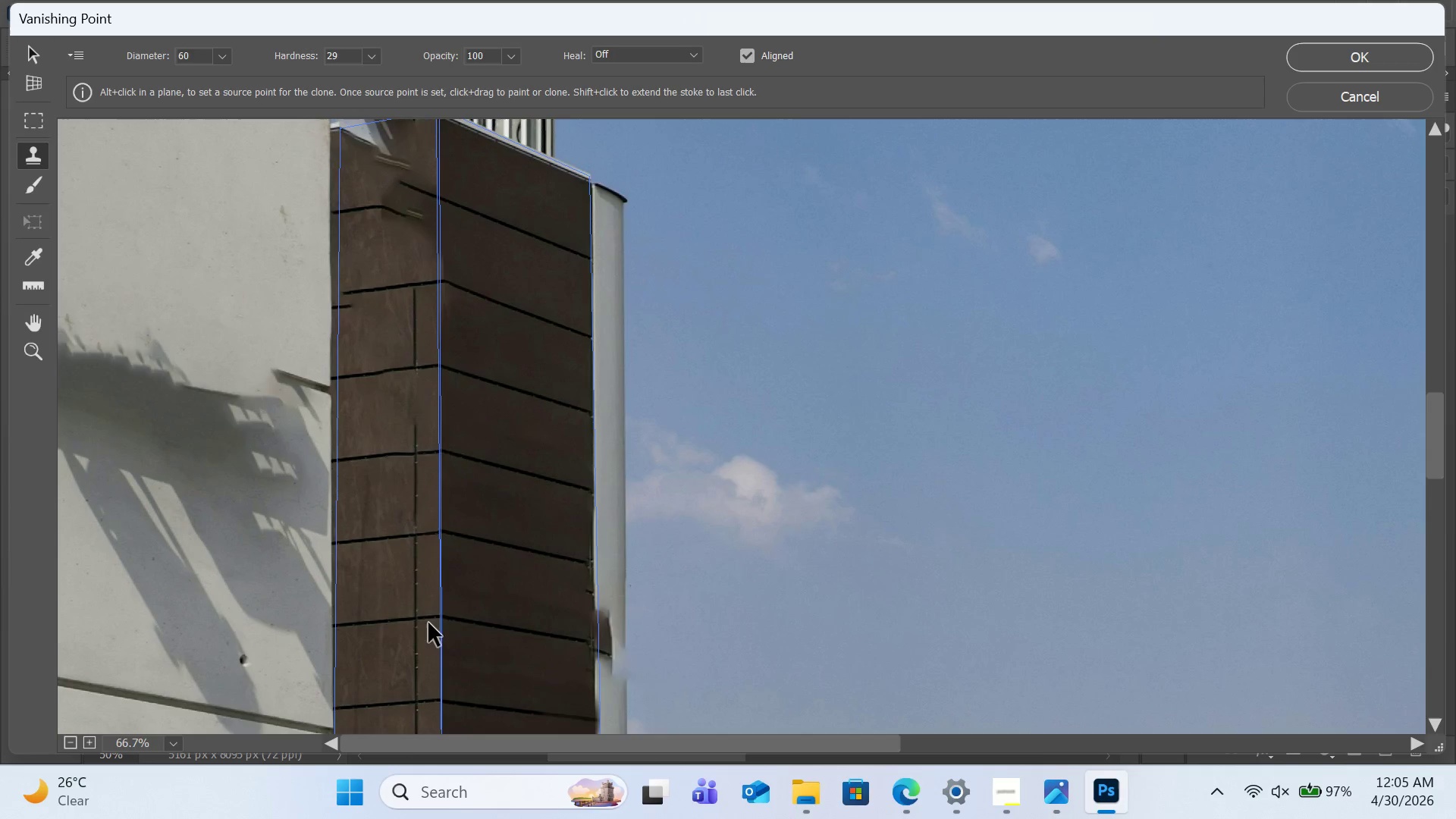 
hold_key(key=AltLeft, duration=1.14)
left_click([417, 620])
 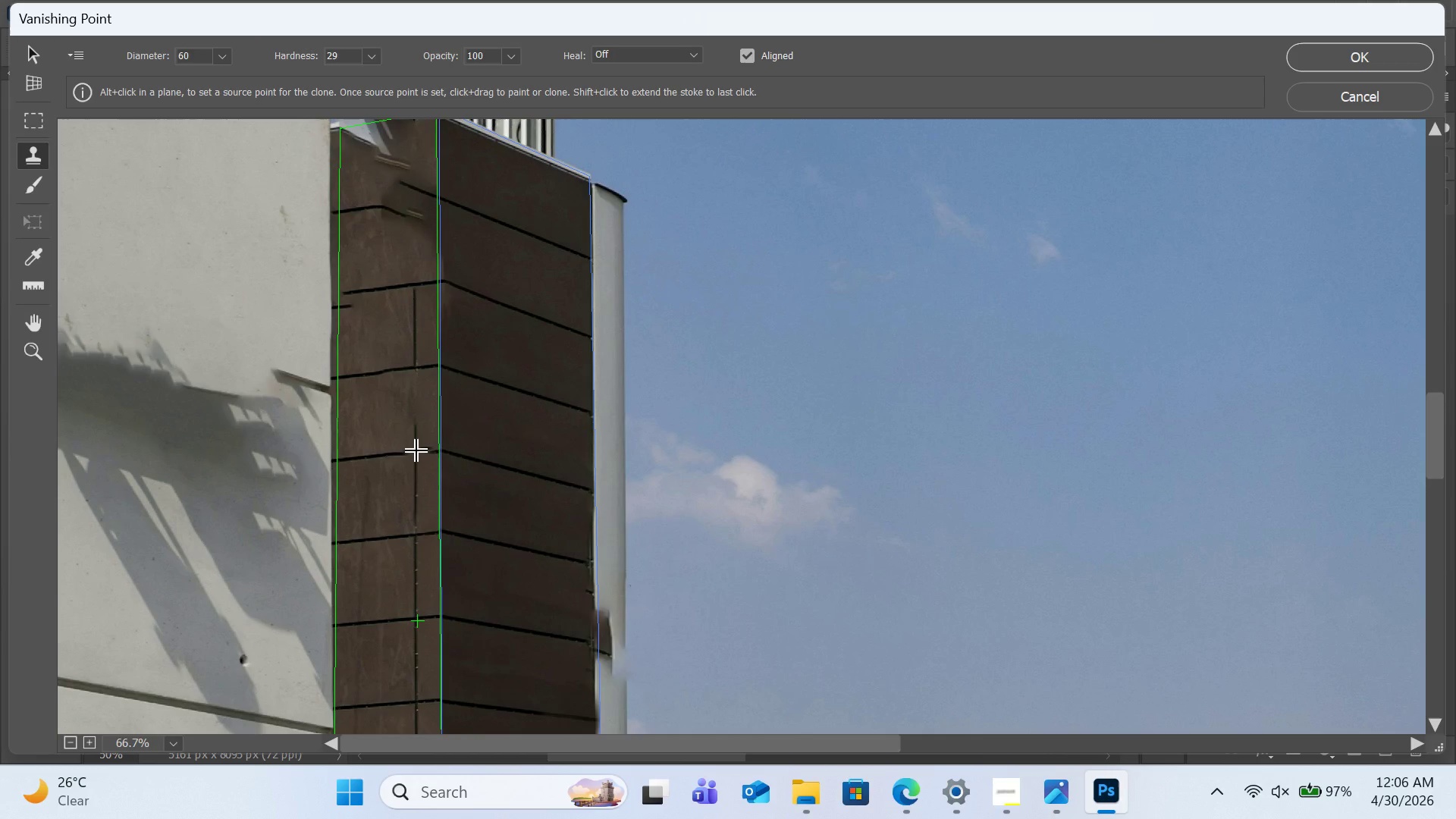 
wait(6.03)
 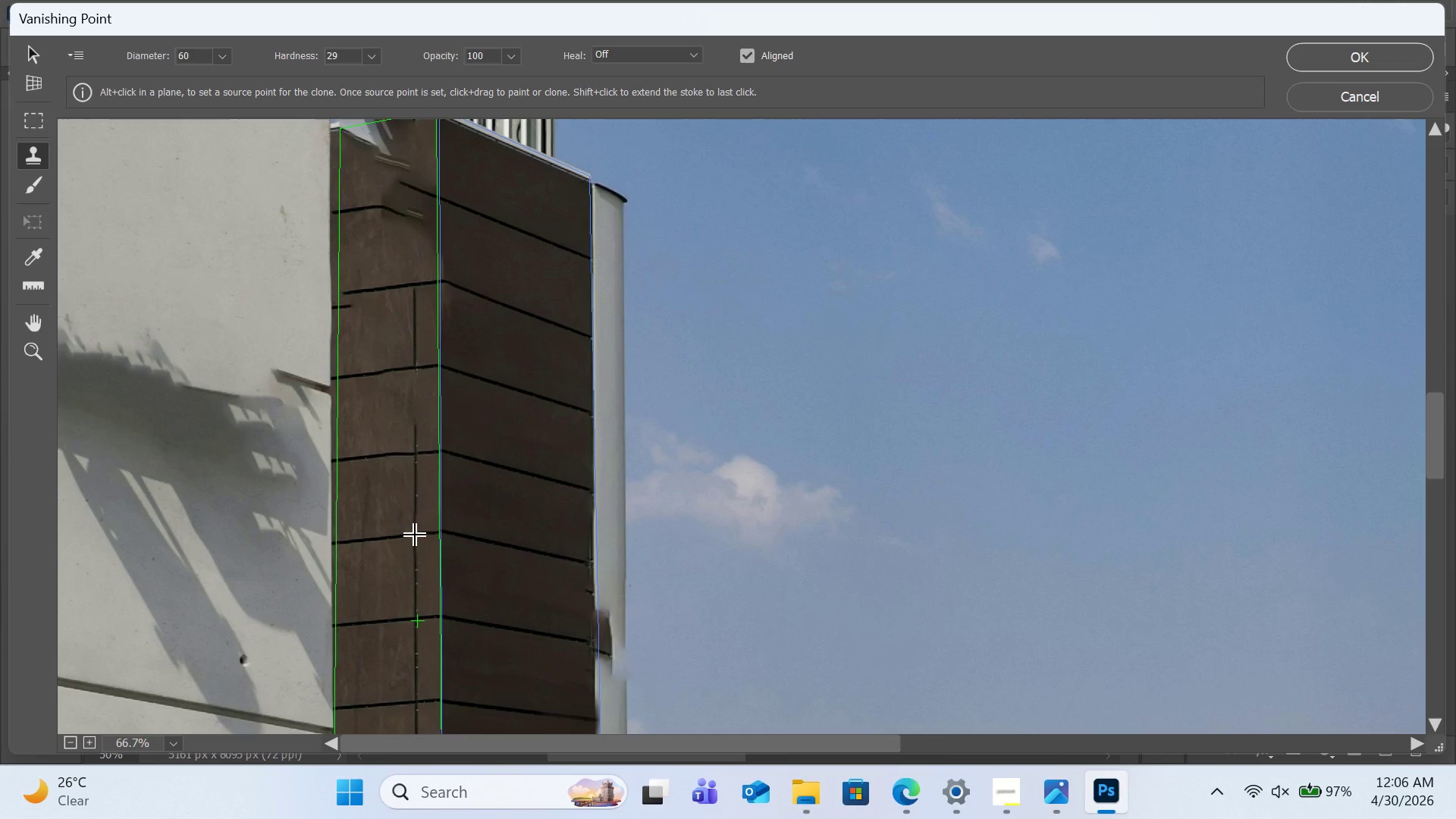 
left_click_drag(start_coordinate=[417, 454], to_coordinate=[419, 381])
 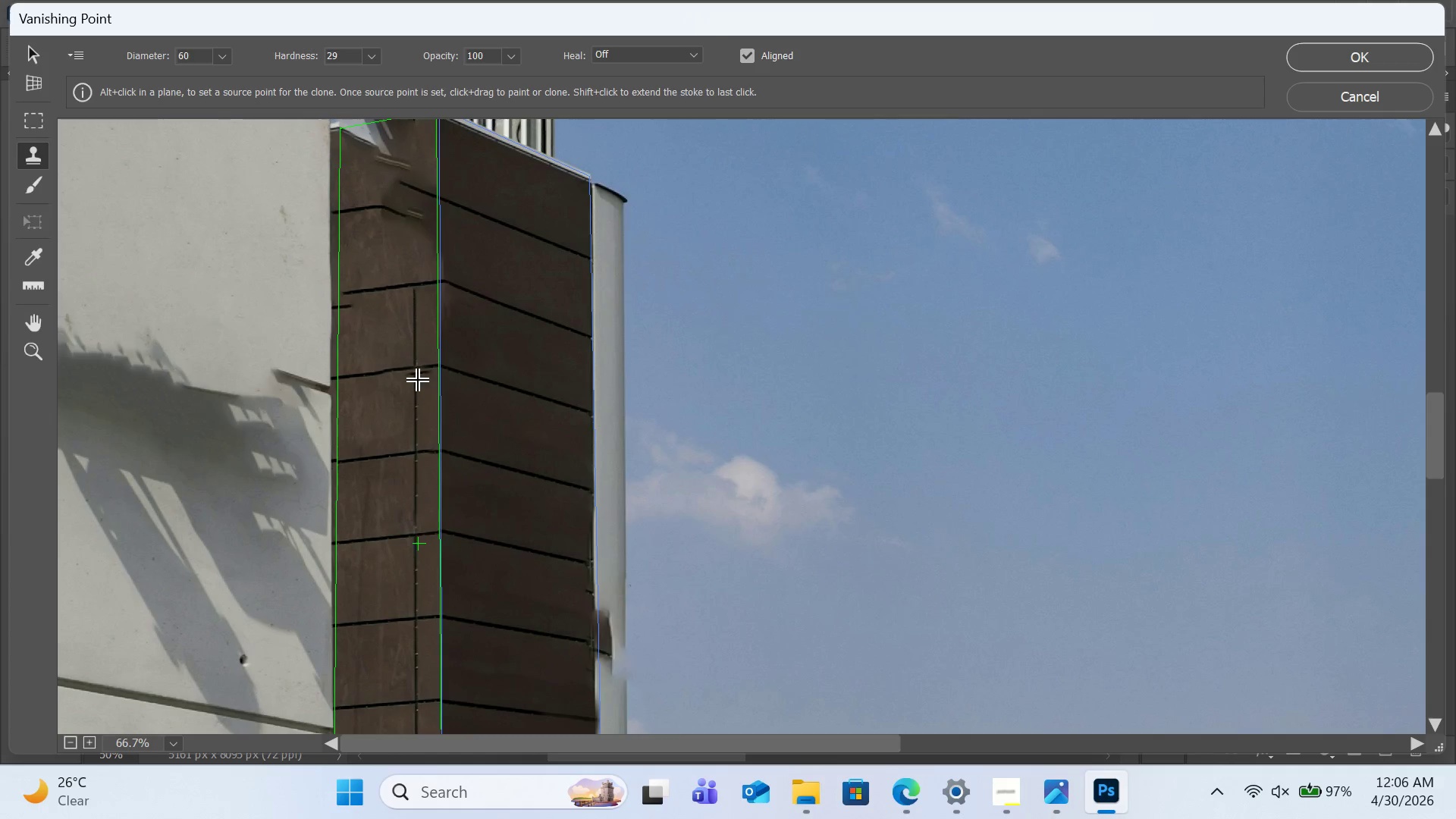 
hold_key(key=ControlLeft, duration=0.64)
 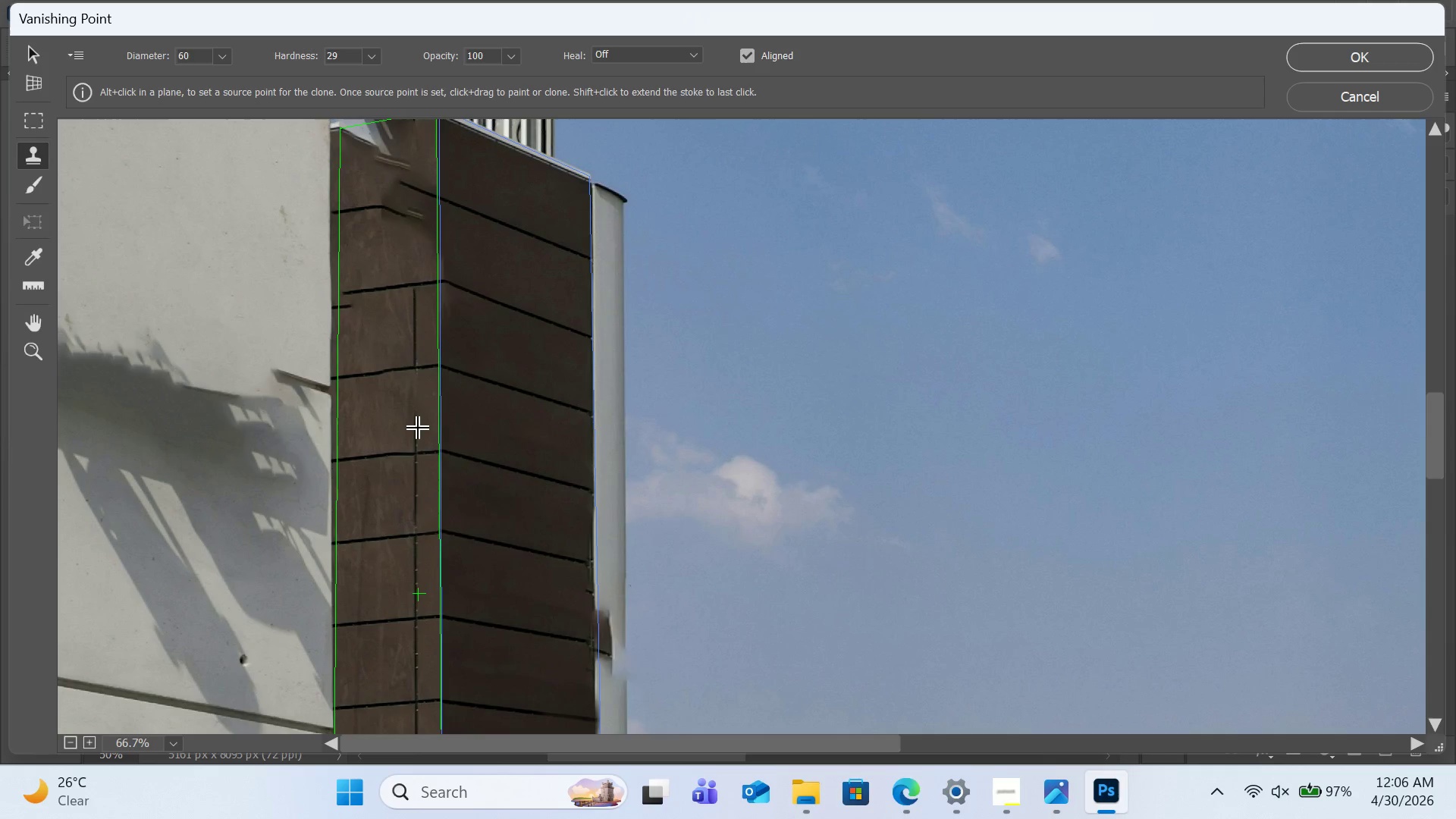 
key(Z)
 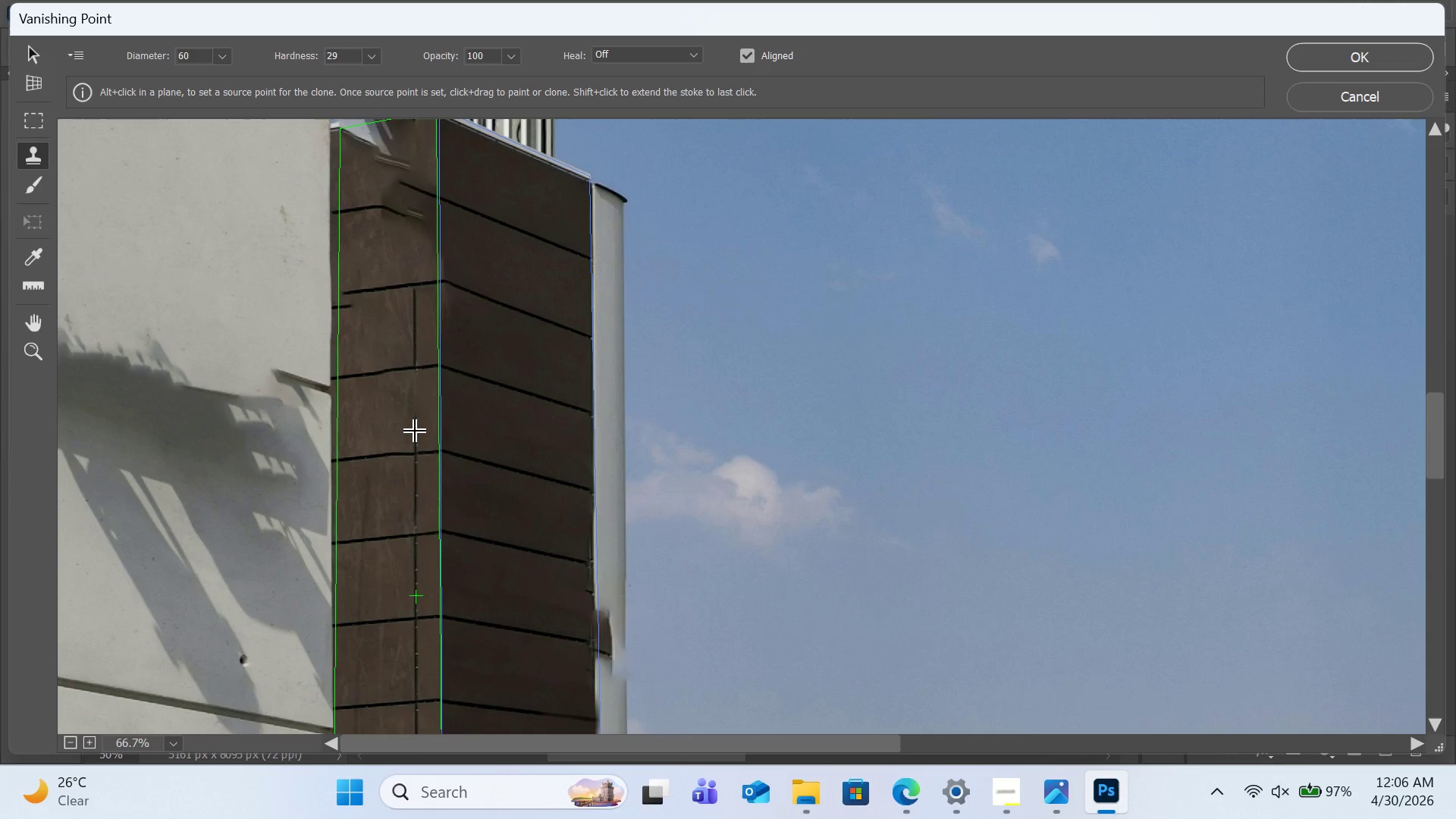 
left_click_drag(start_coordinate=[416, 435], to_coordinate=[414, 381])
 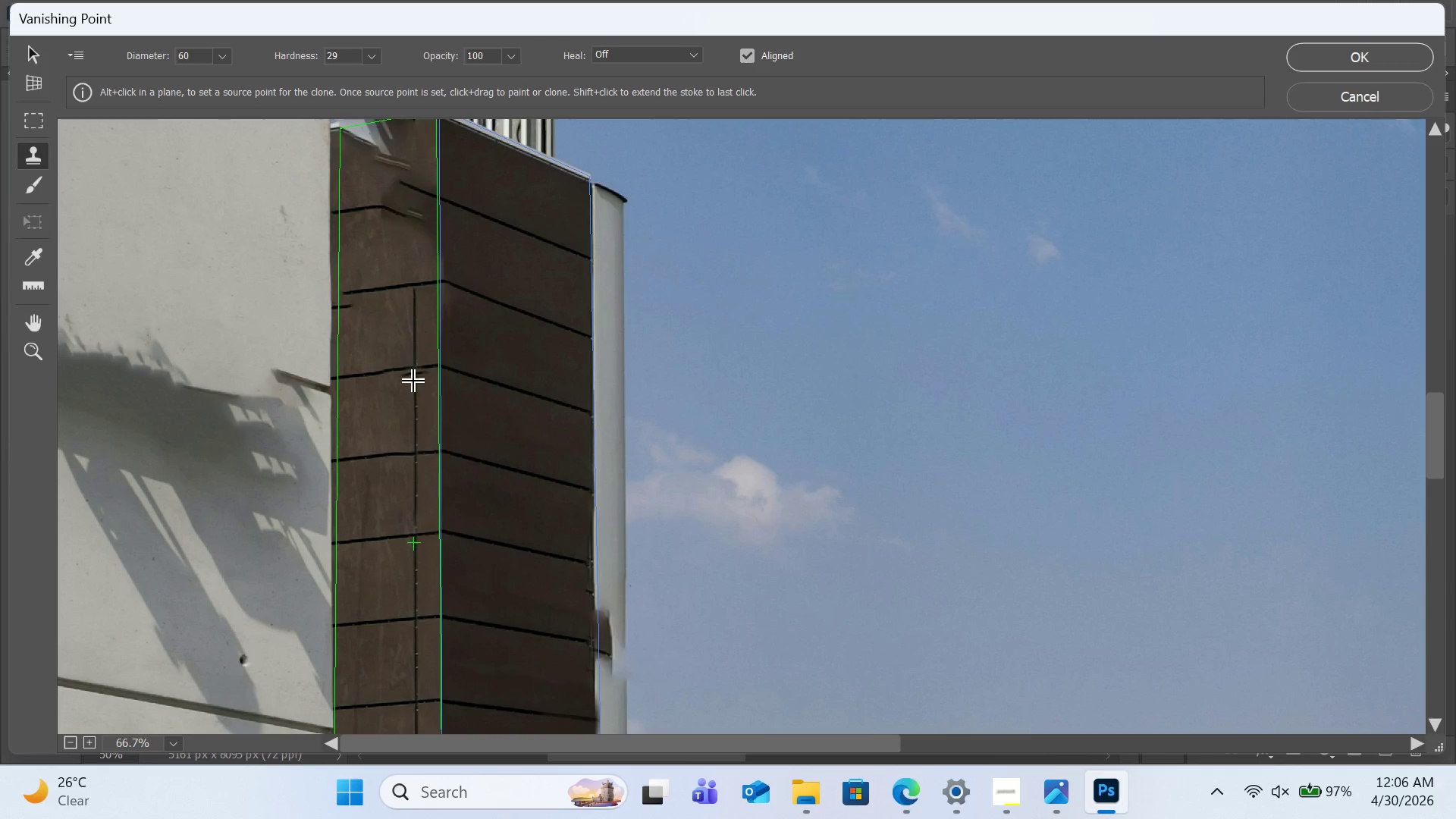 
hold_key(key=ControlLeft, duration=0.52)
 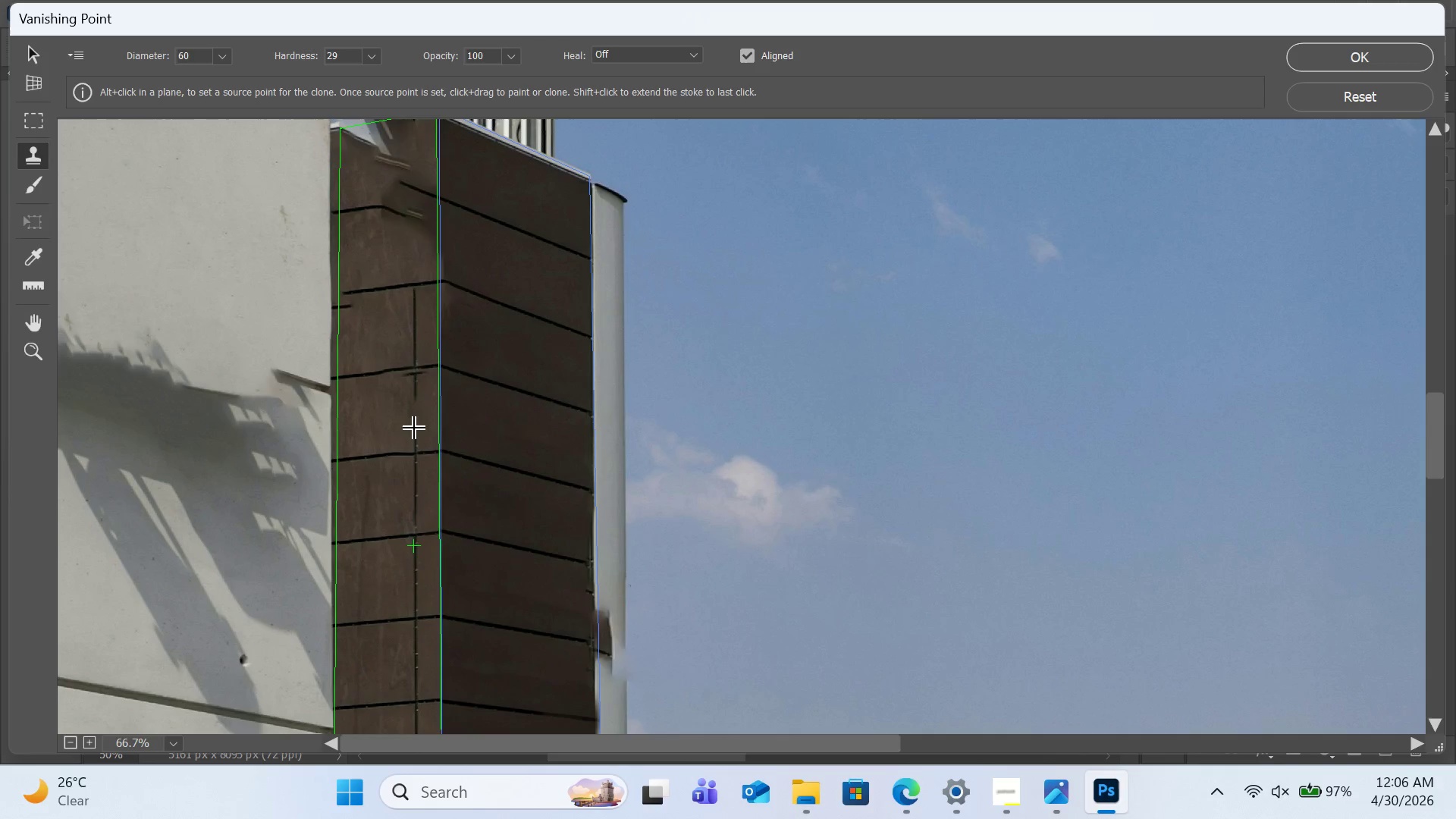 
key(Z)
 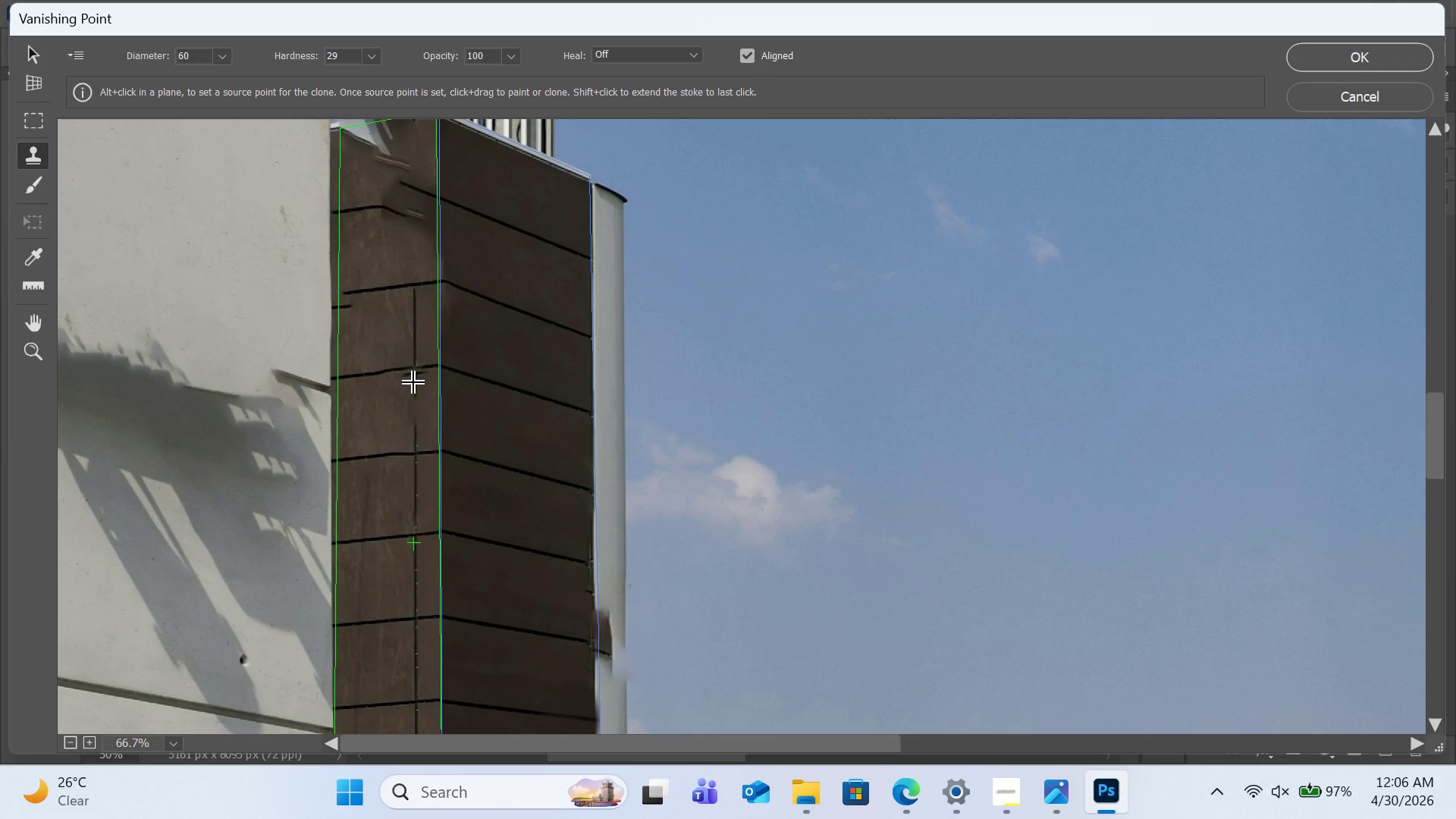 
hold_key(key=AltLeft, duration=0.5)
 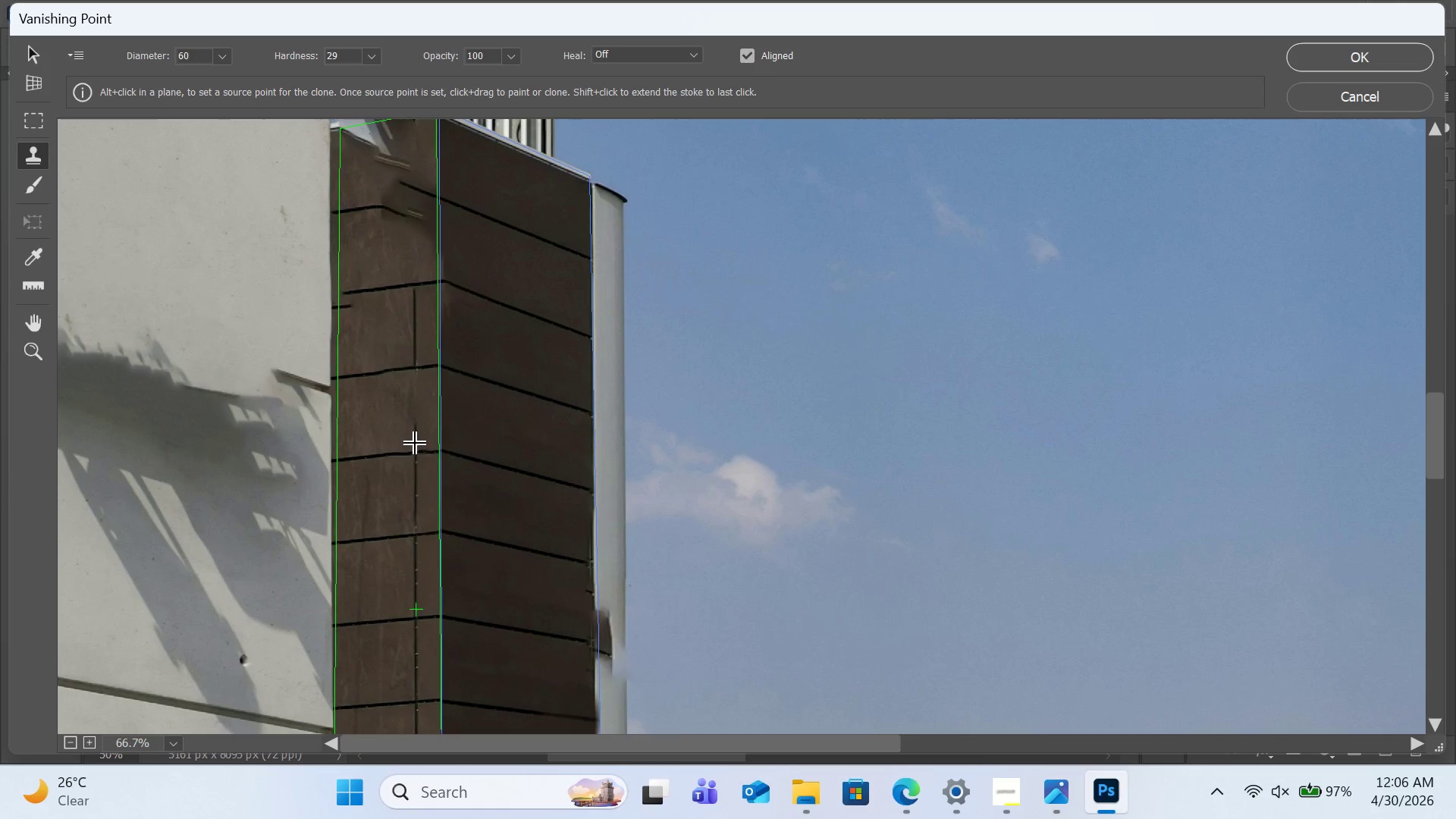 
hold_key(key=AltLeft, duration=2.05)
 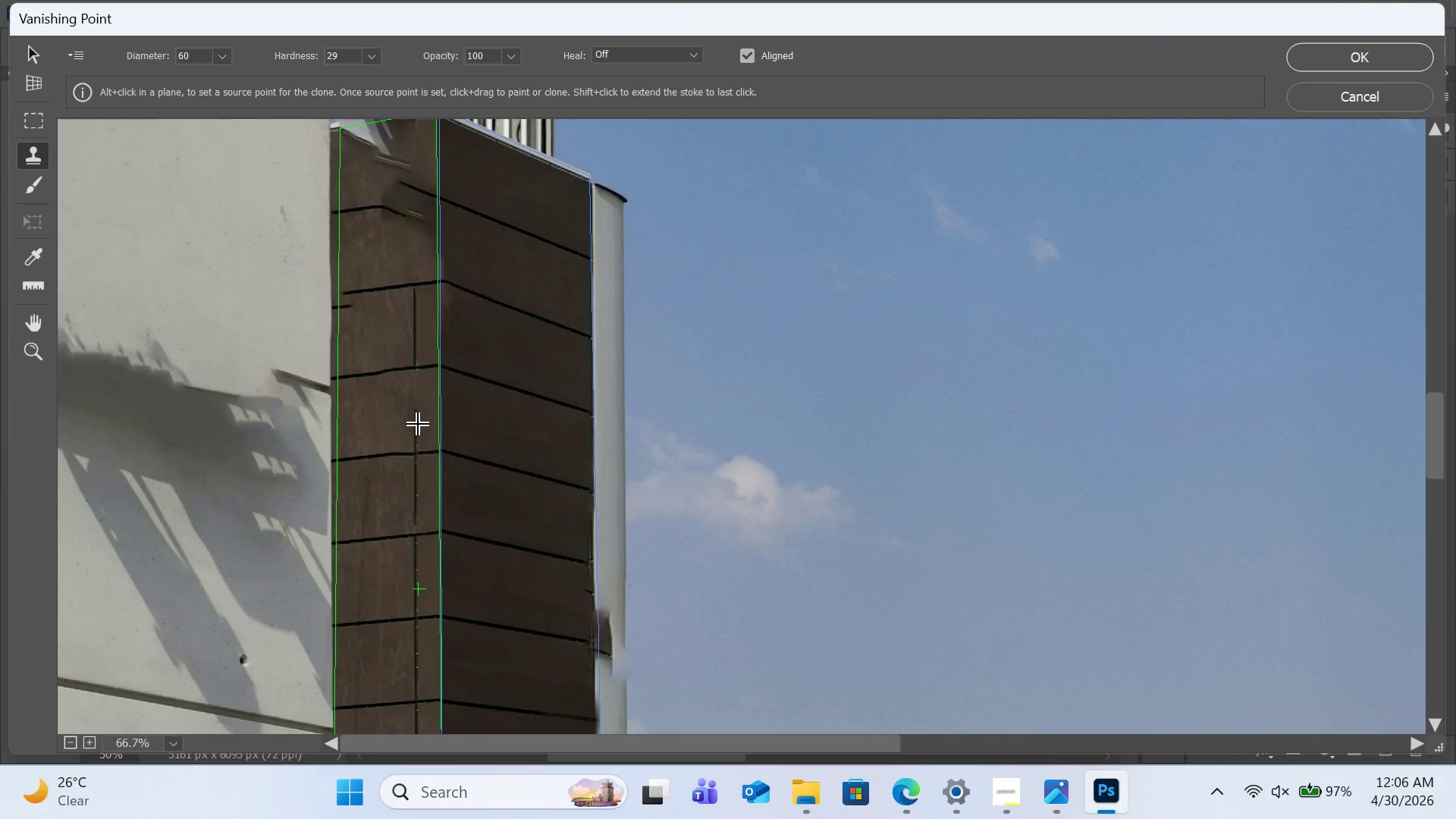 
hold_key(key=AltLeft, duration=7.16)
left_click([416, 326])
 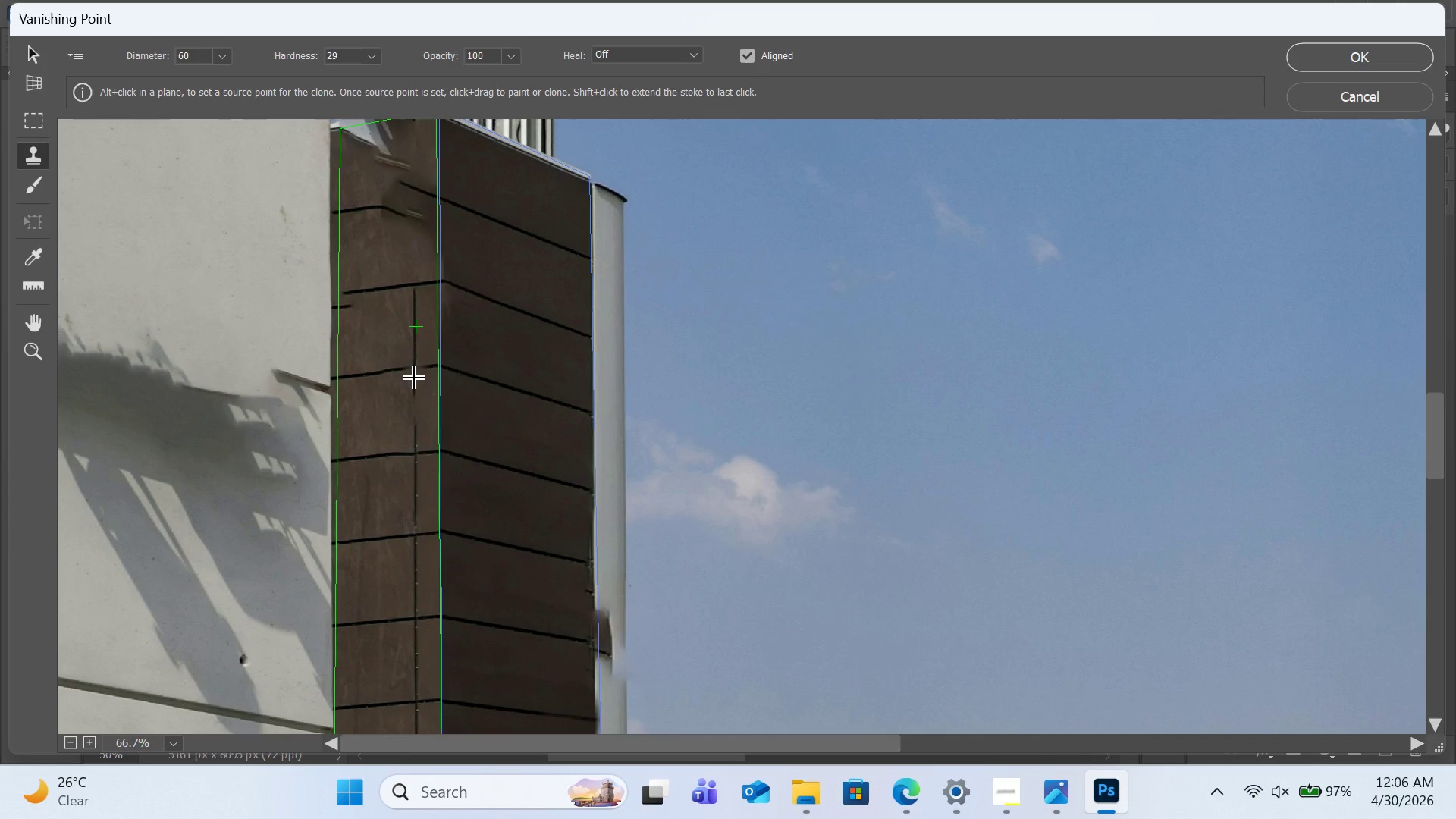 
left_click_drag(start_coordinate=[415, 378], to_coordinate=[415, 416])
 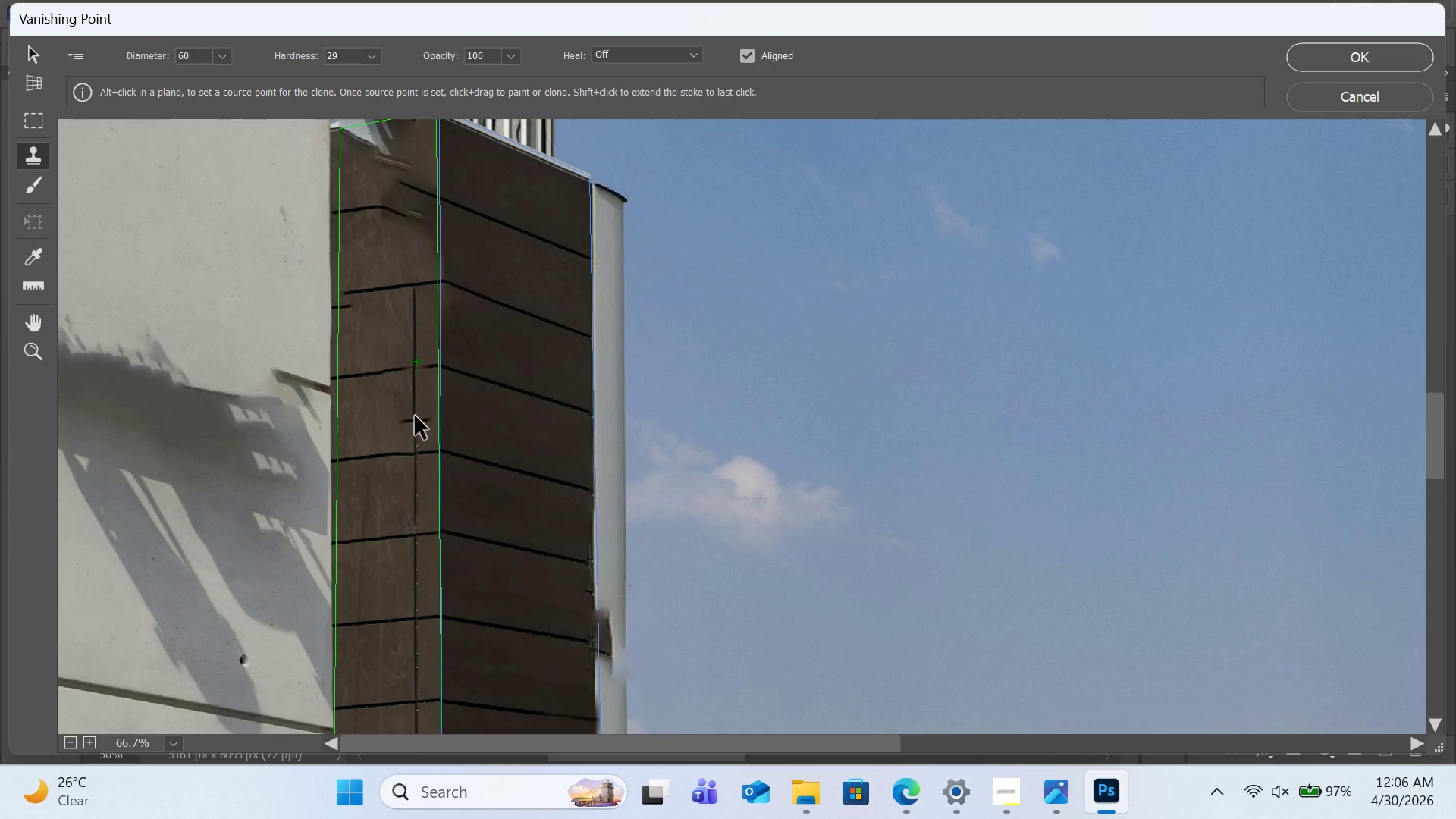 
hold_key(key=ControlLeft, duration=0.41)
 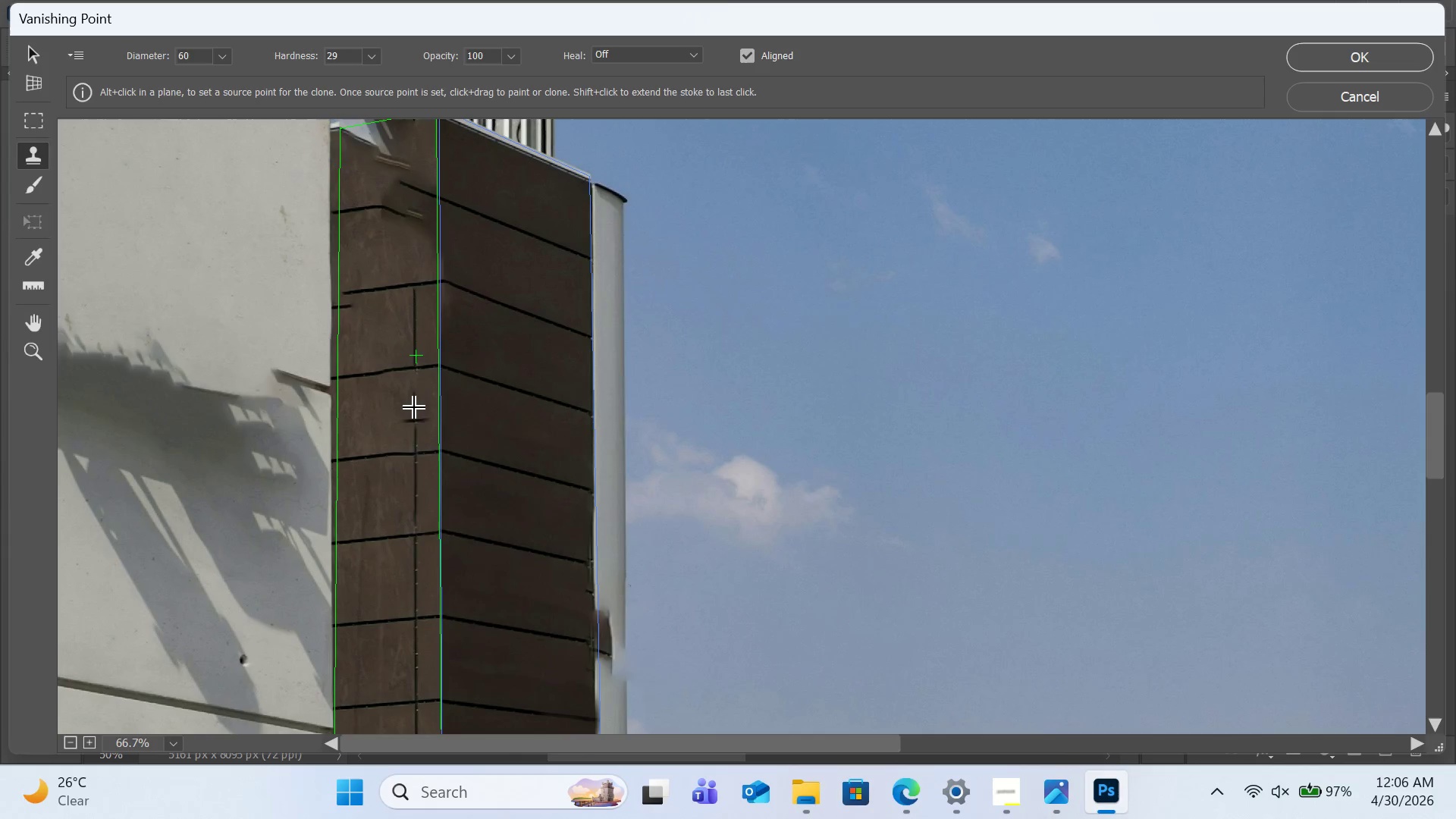 
key(Z)
 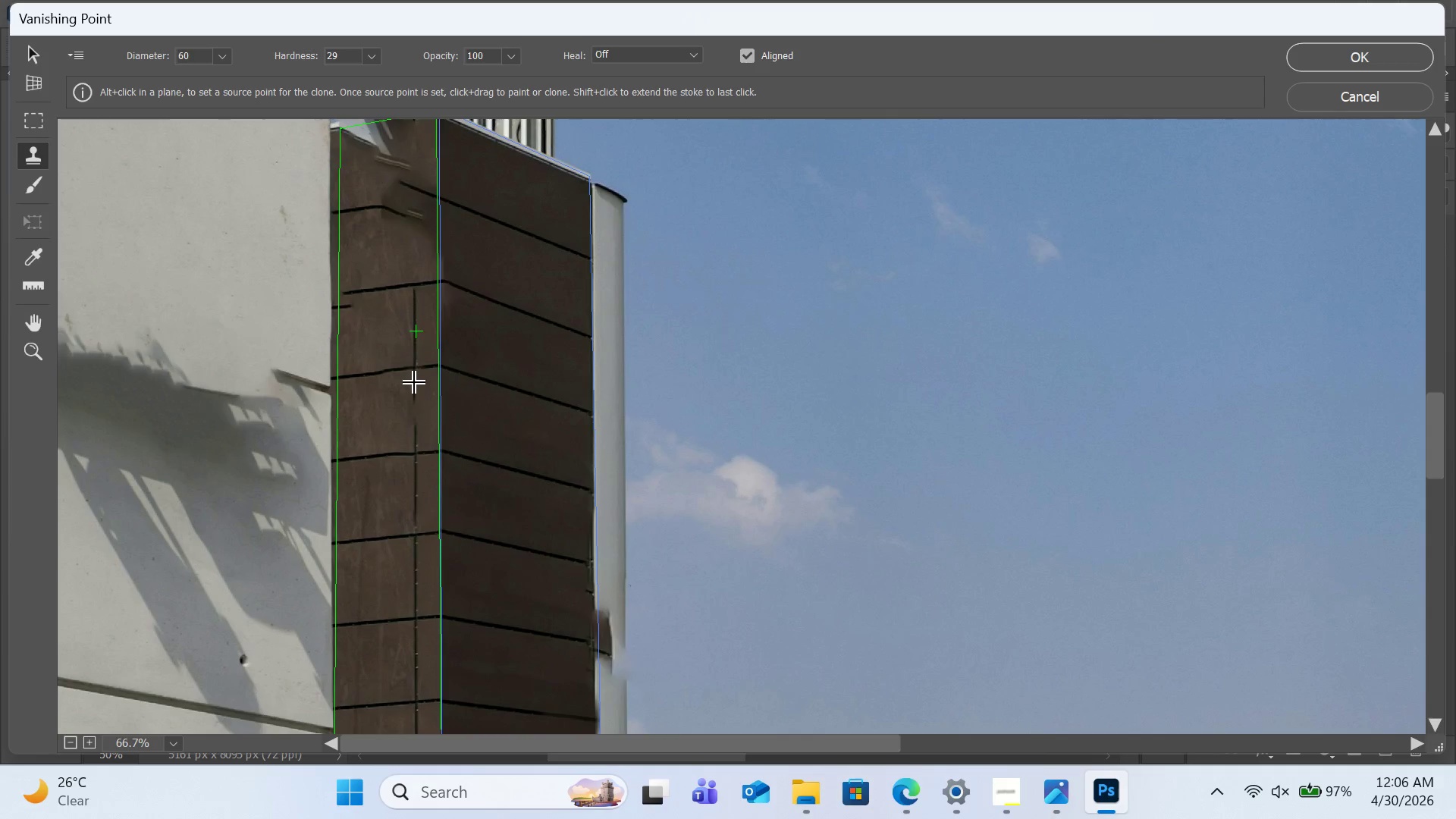 
left_click_drag(start_coordinate=[415, 383], to_coordinate=[416, 397])
 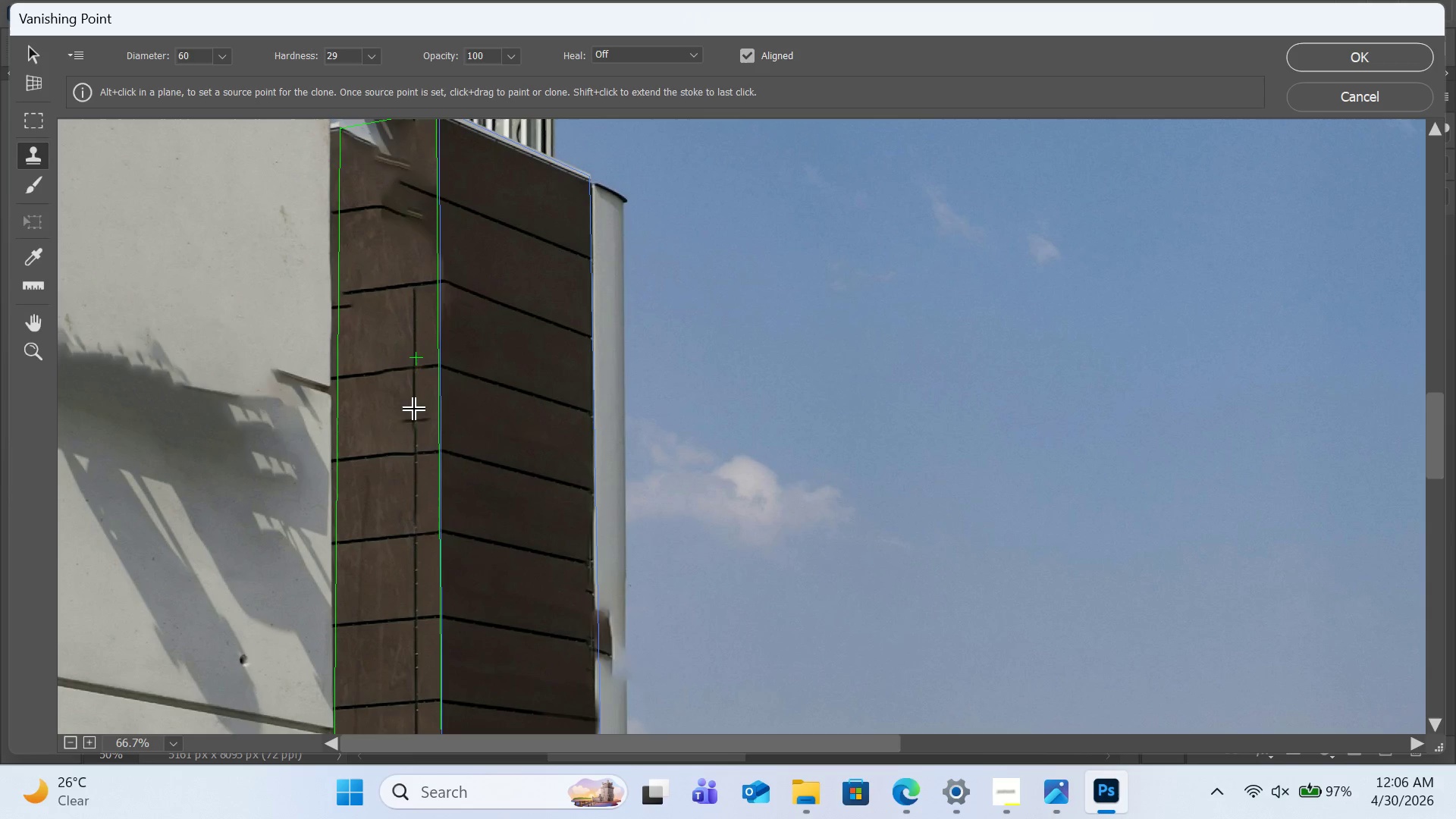 
hold_key(key=AltLeft, duration=2.88)
left_click([414, 417])
 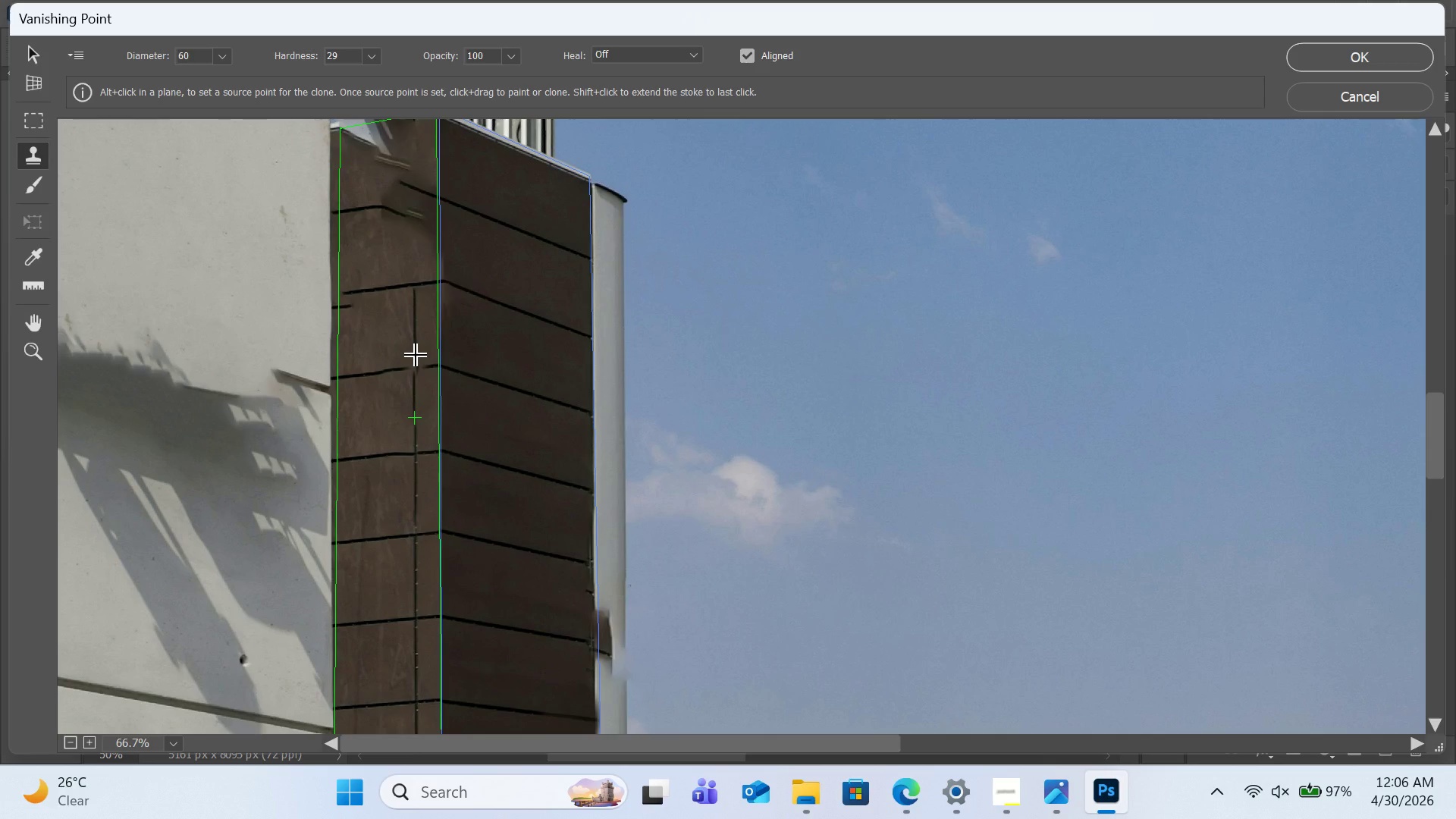 
hold_key(key=AltLeft, duration=4.09)
left_click([415, 306])
 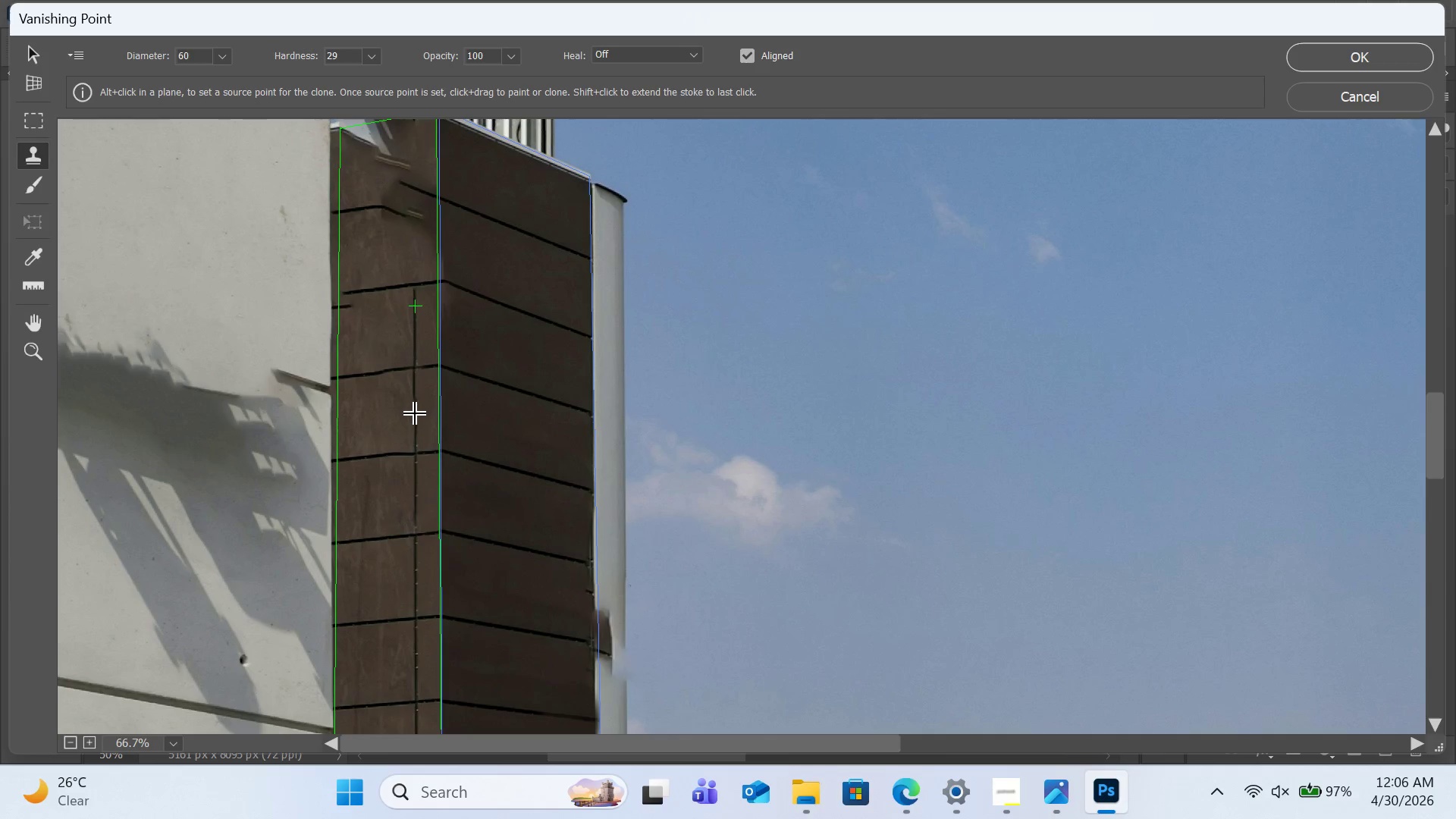 
left_click([415, 416])
 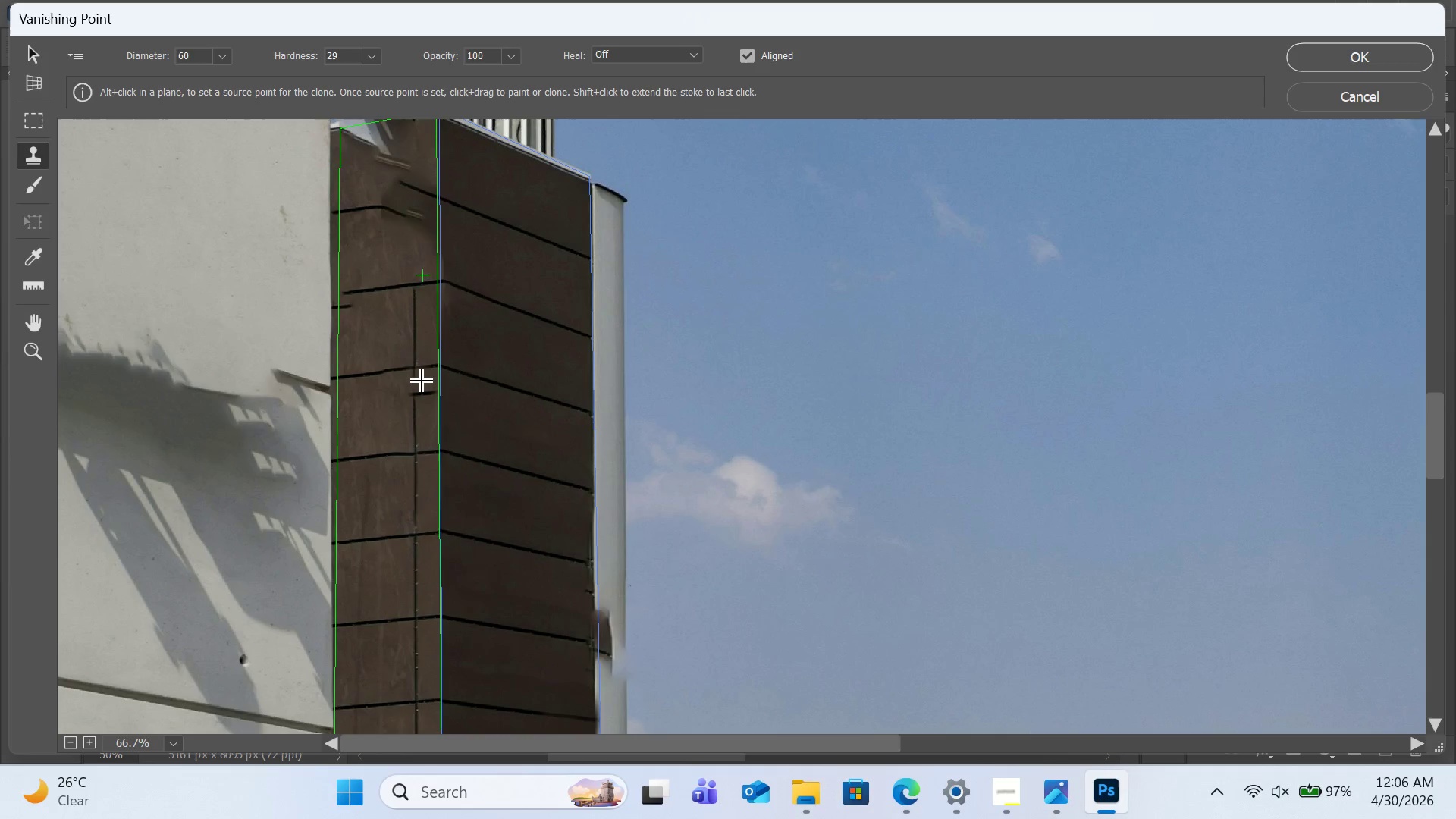 
wait(6.78)
 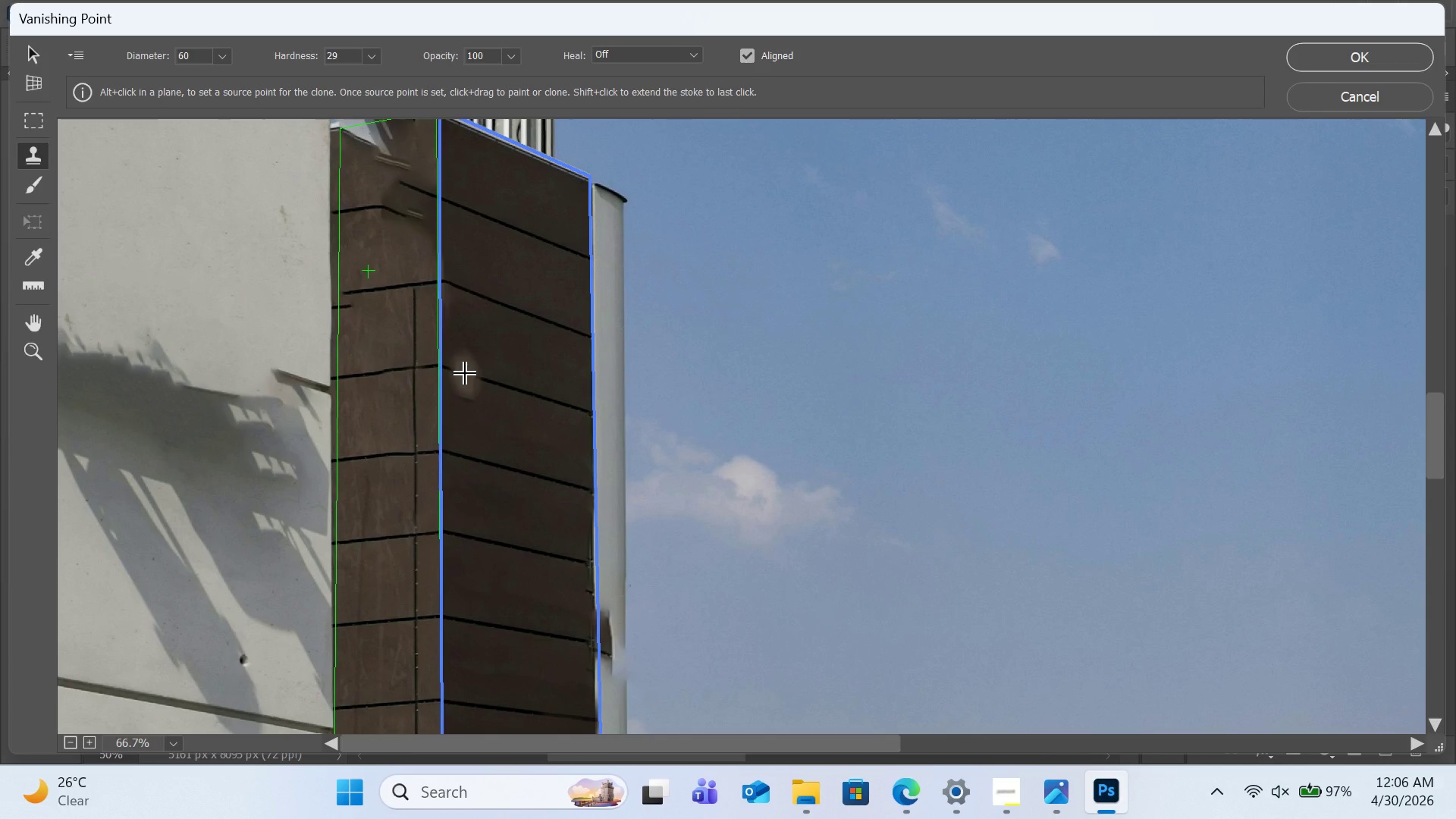 
hold_key(key=AltLeft, duration=1.86)
left_click([400, 536])
 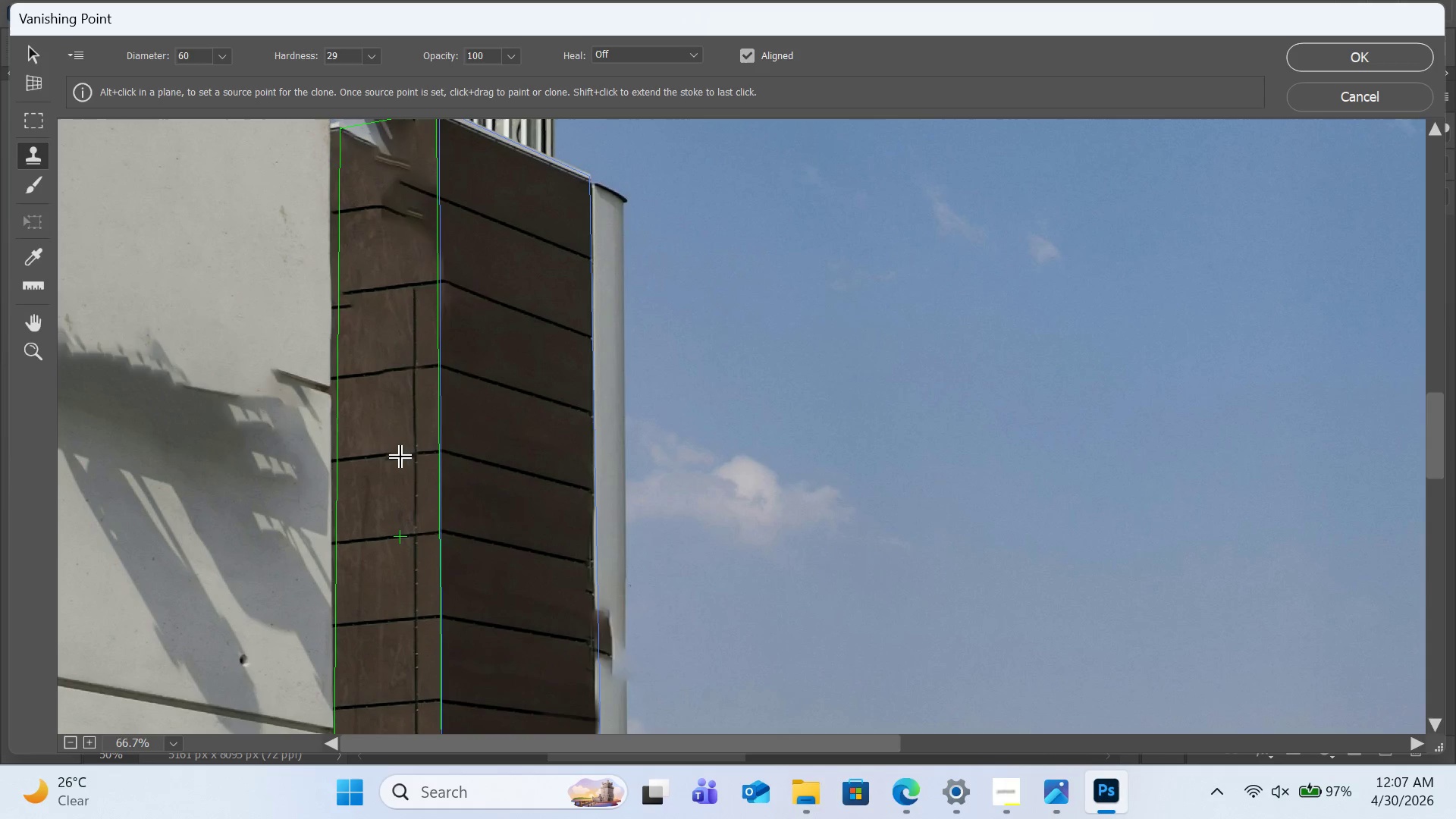 
left_click_drag(start_coordinate=[402, 456], to_coordinate=[342, 457])
 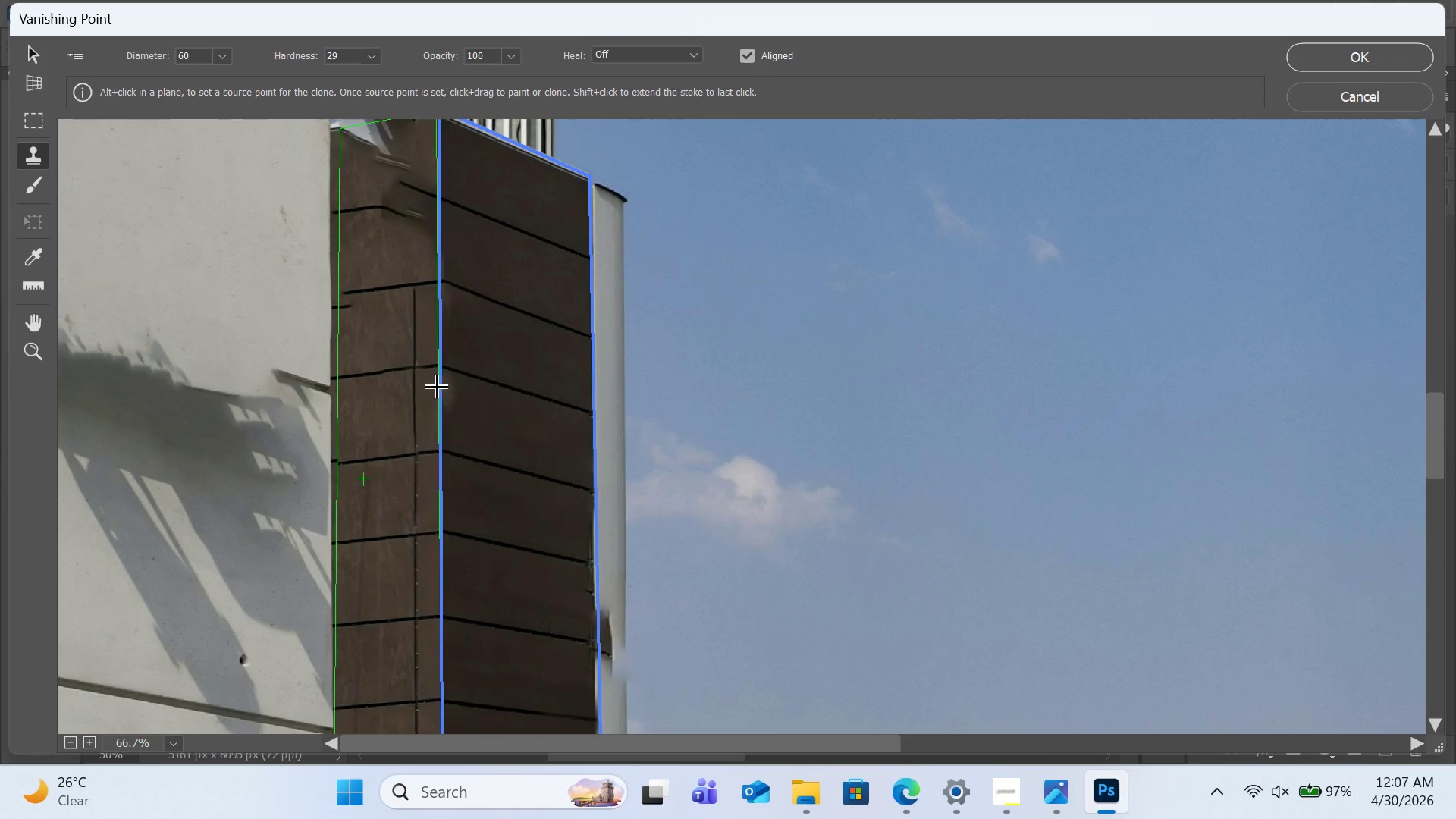 
hold_key(key=AltLeft, duration=2.38)
left_click([372, 324])
 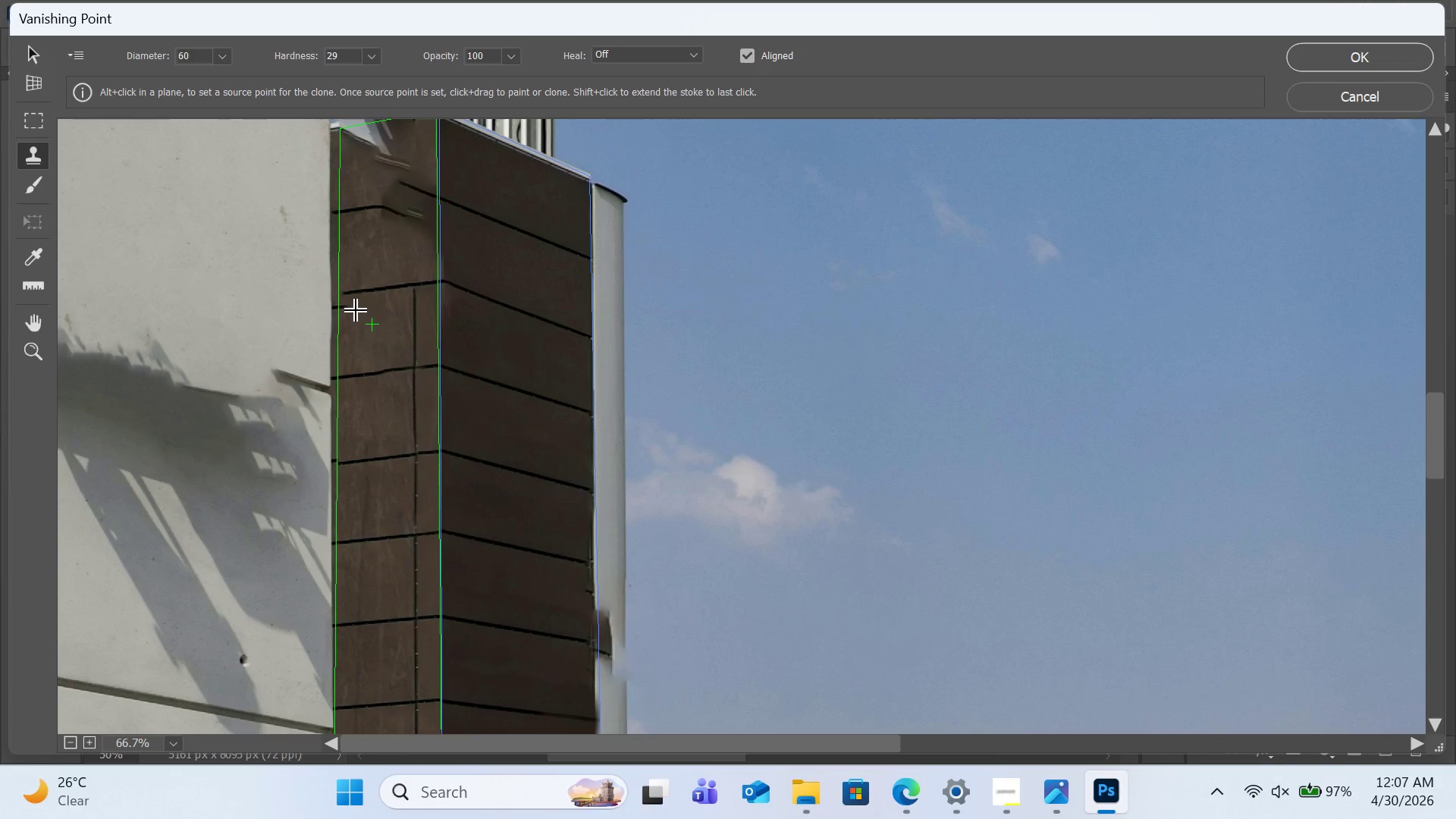 
left_click_drag(start_coordinate=[356, 311], to_coordinate=[333, 309])
 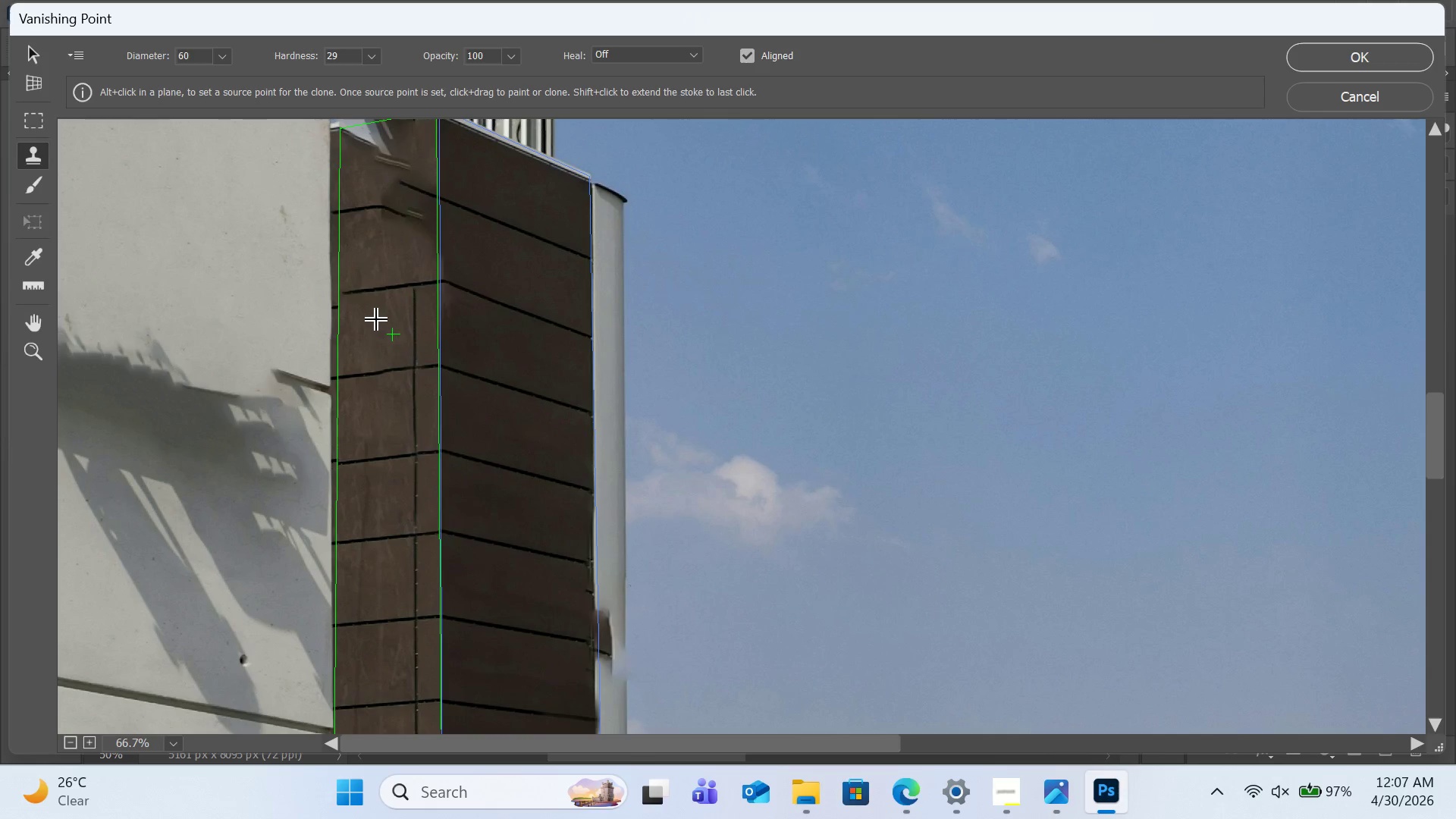 
hold_key(key=AltLeft, duration=0.5)
left_click([375, 320])
 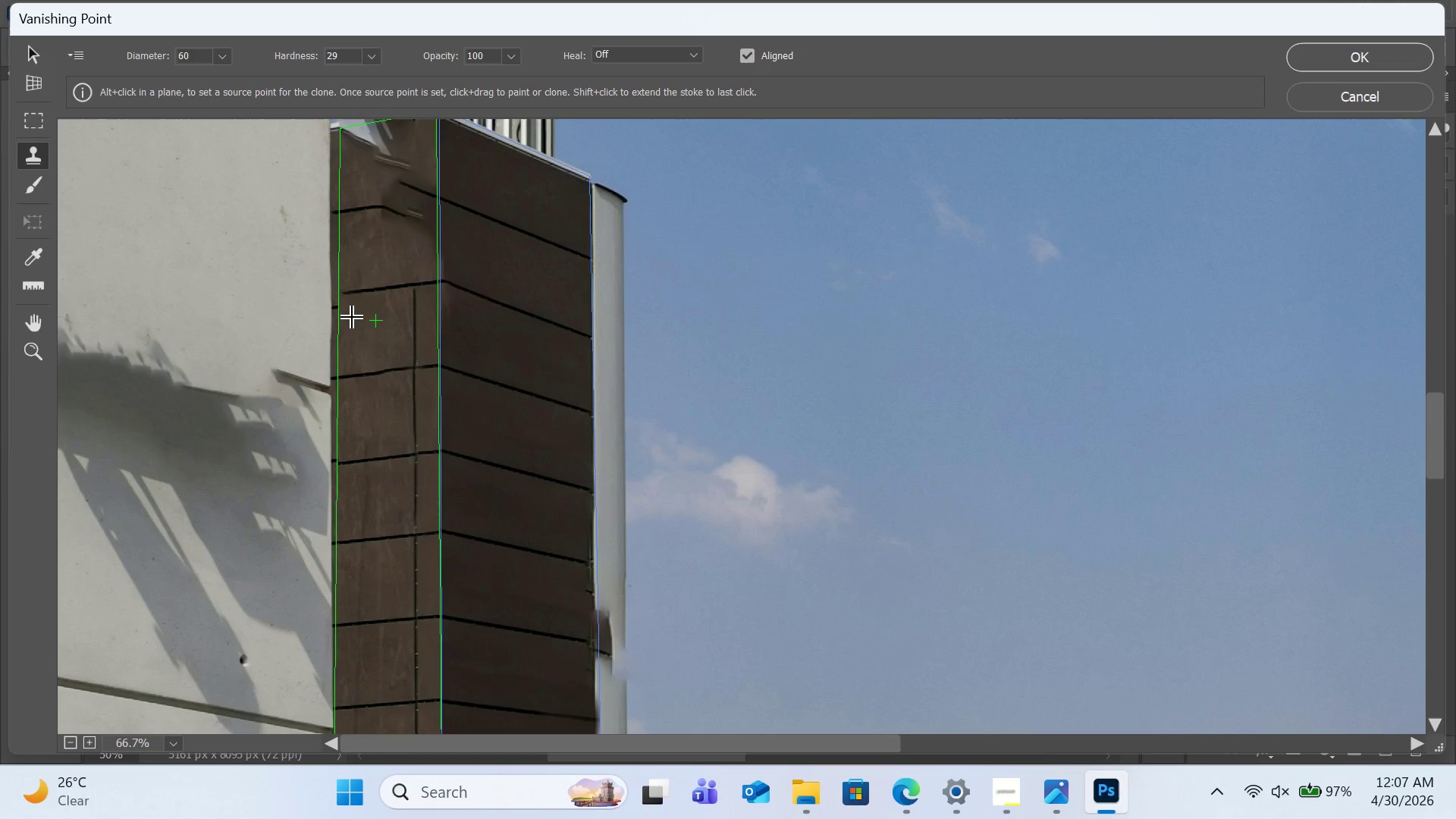 
left_click_drag(start_coordinate=[353, 317], to_coordinate=[333, 309])
 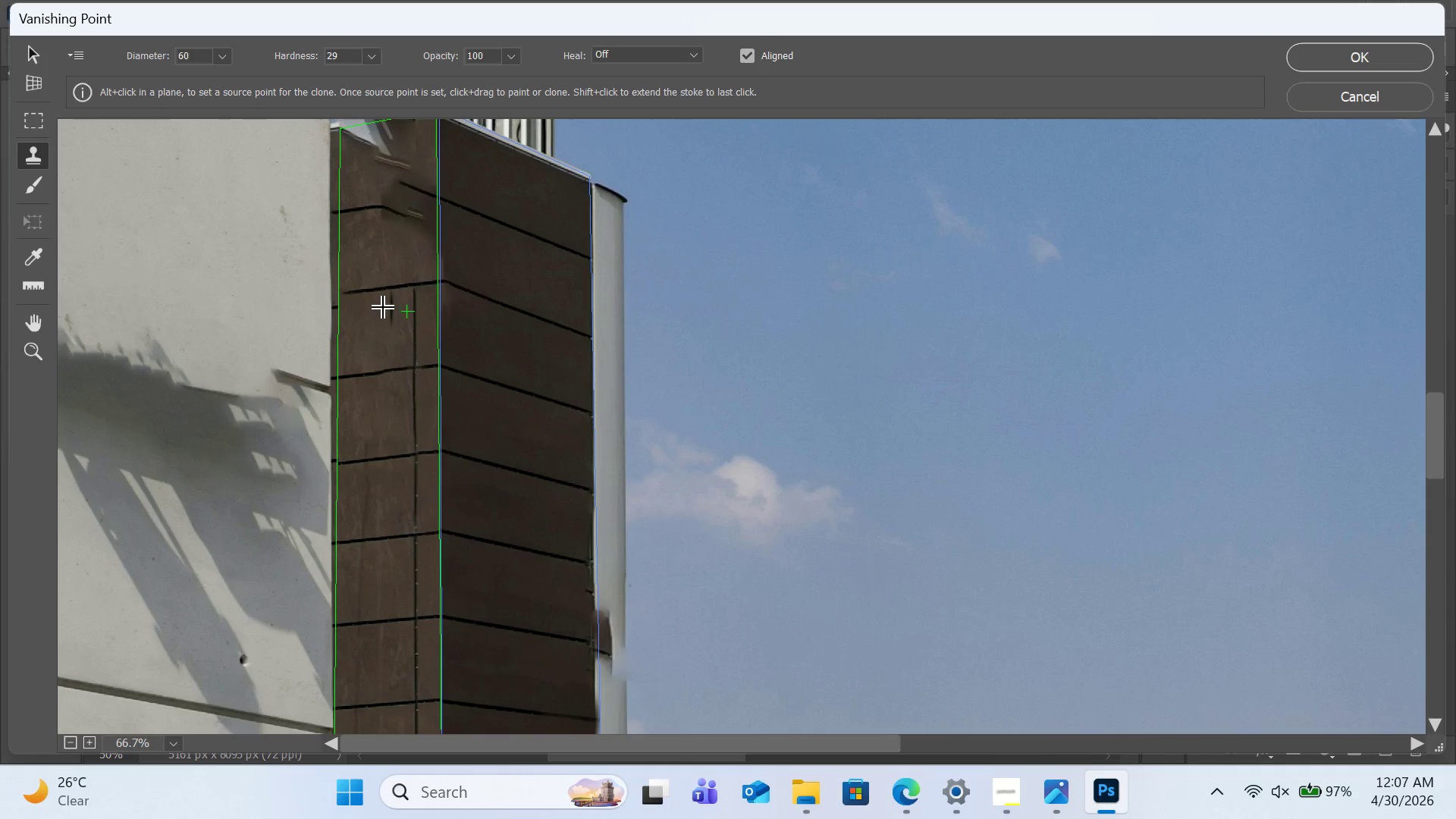 
hold_key(key=AltLeft, duration=1.27)
 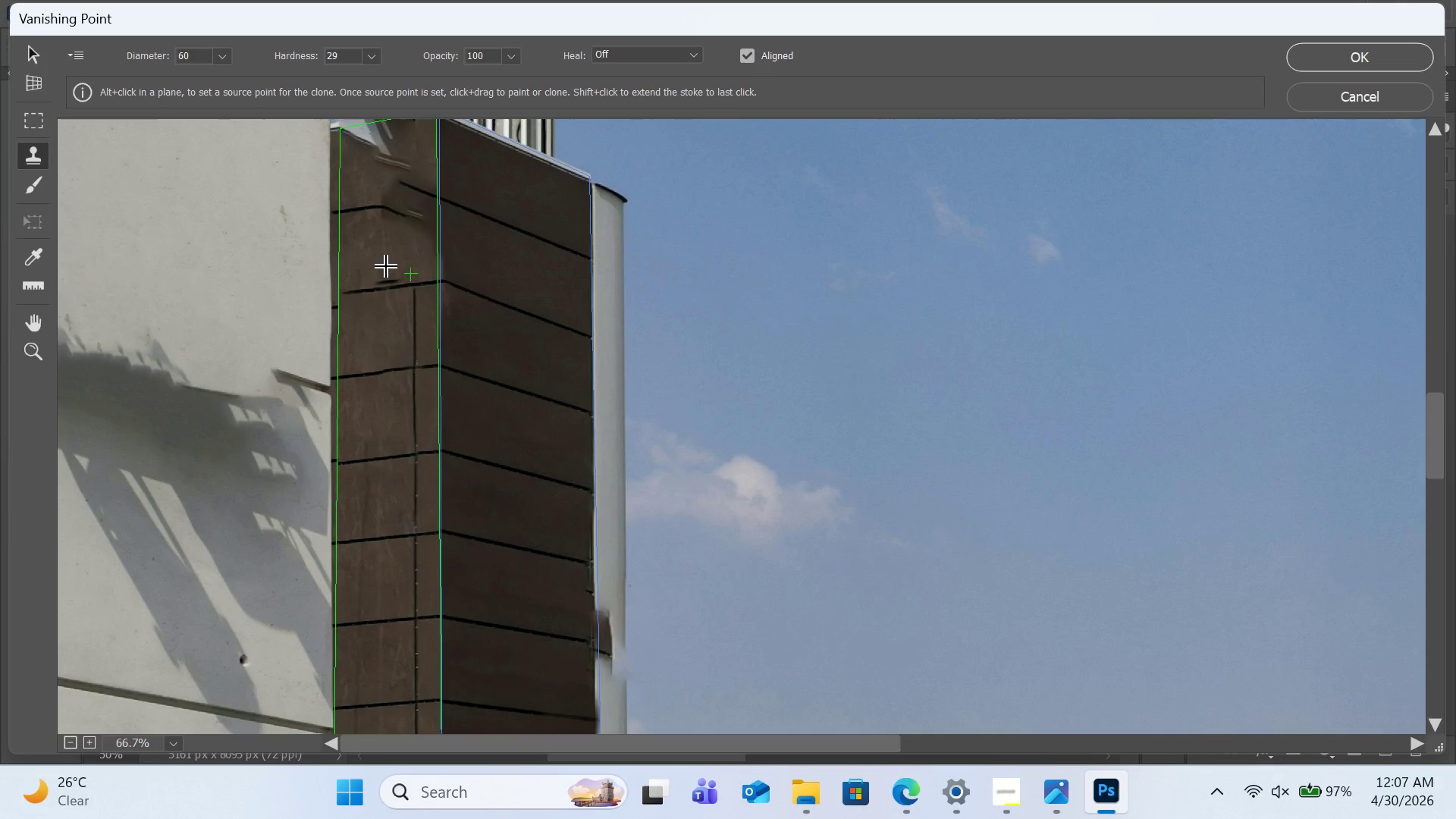 
scroll: coordinate [387, 266], scroll_direction: up, amount: 1.0
 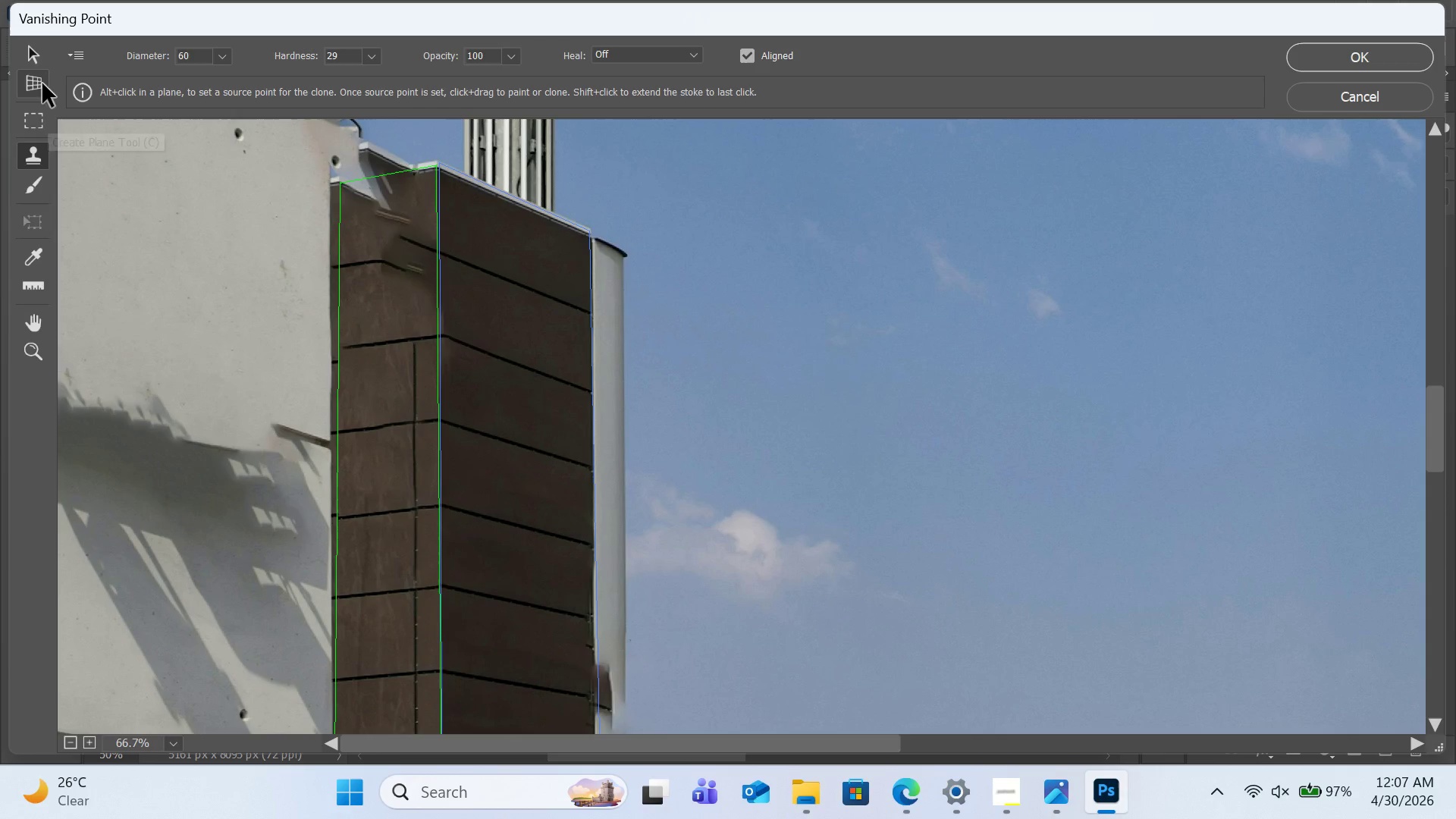 
left_click([30, 63])
 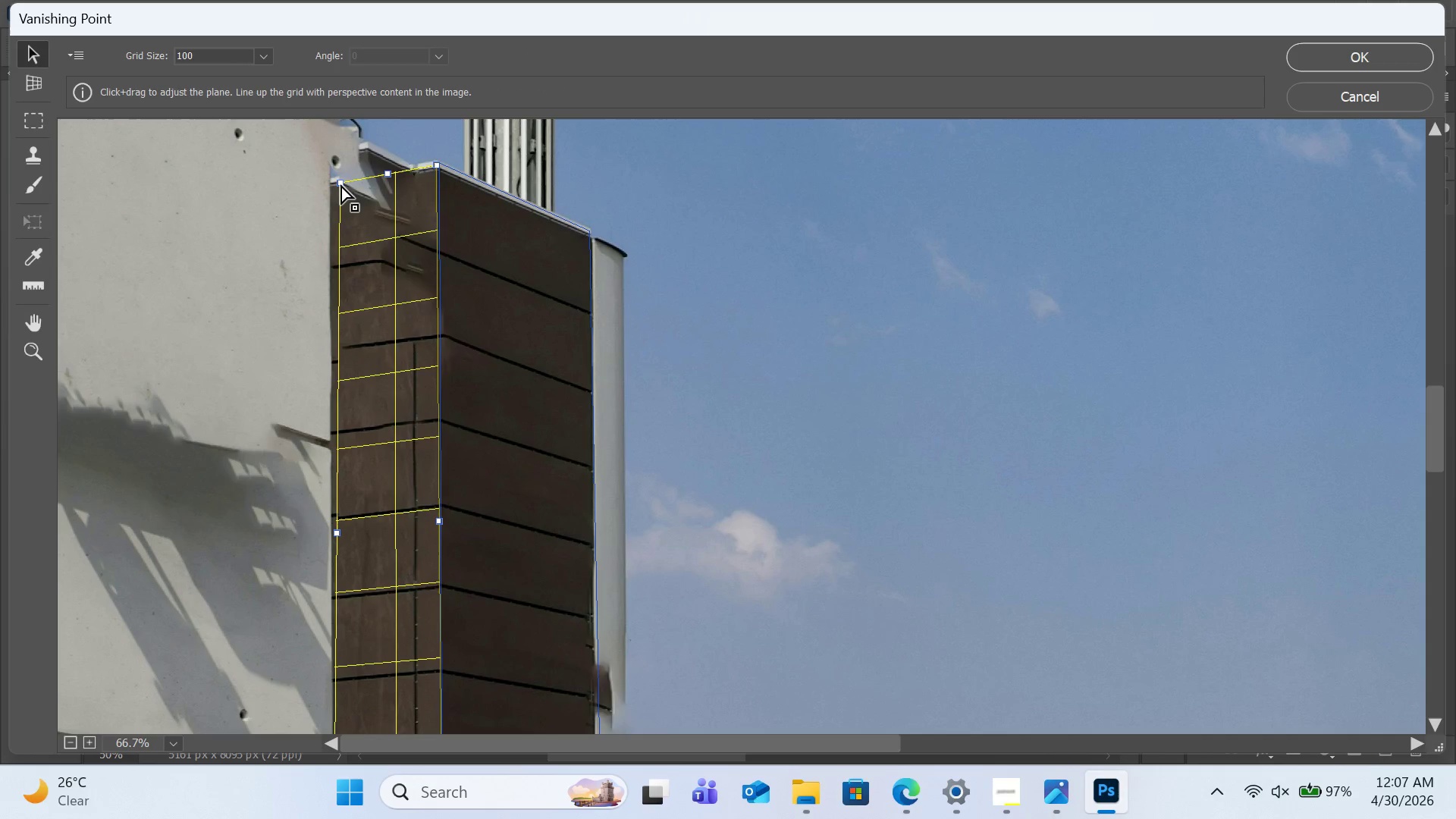 
left_click_drag(start_coordinate=[340, 184], to_coordinate=[331, 192])
 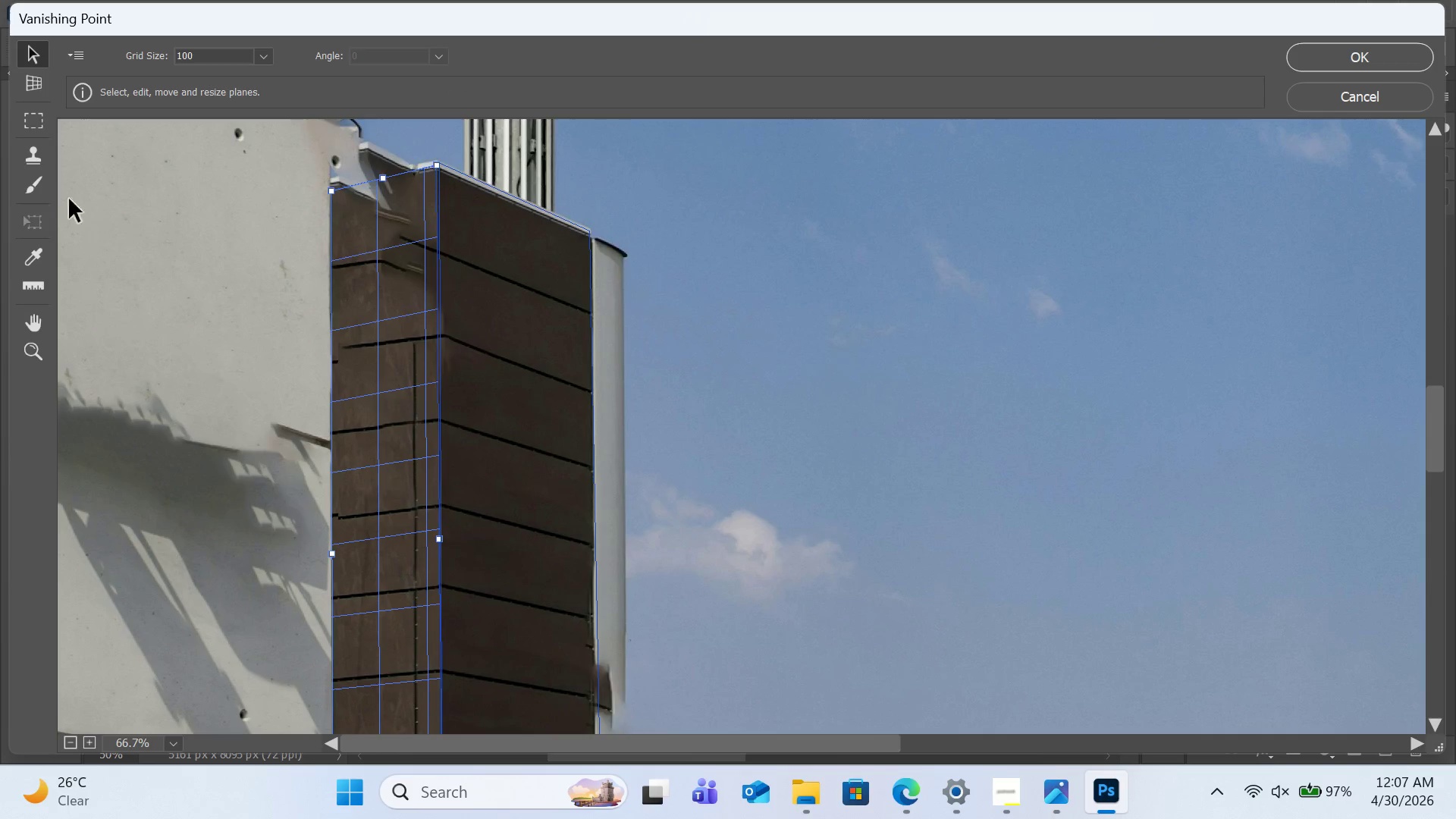 
left_click([36, 158])
 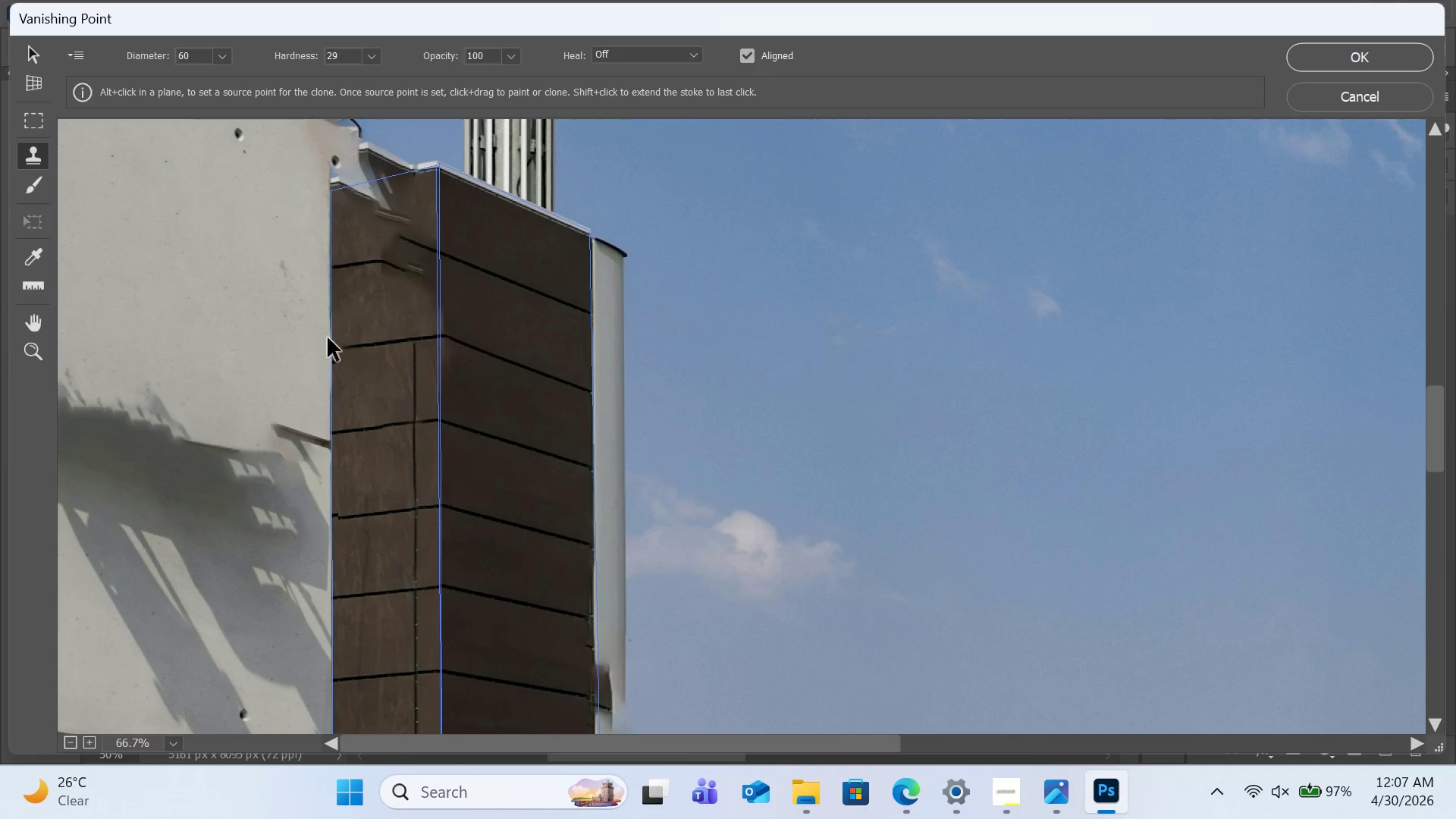 
hold_key(key=AltLeft, duration=1.08)
left_click([381, 346])
 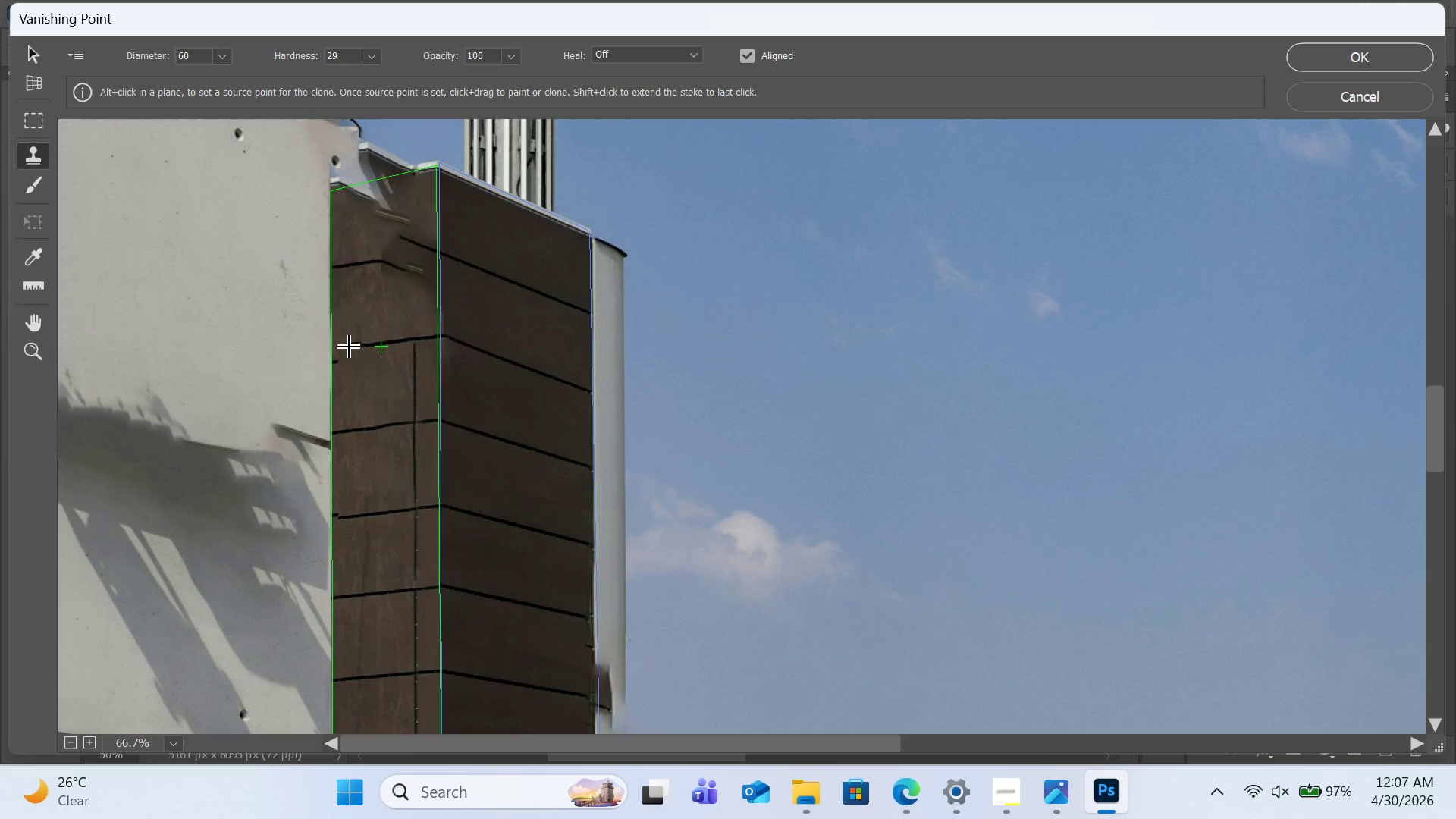 
left_click_drag(start_coordinate=[350, 347], to_coordinate=[332, 351])
 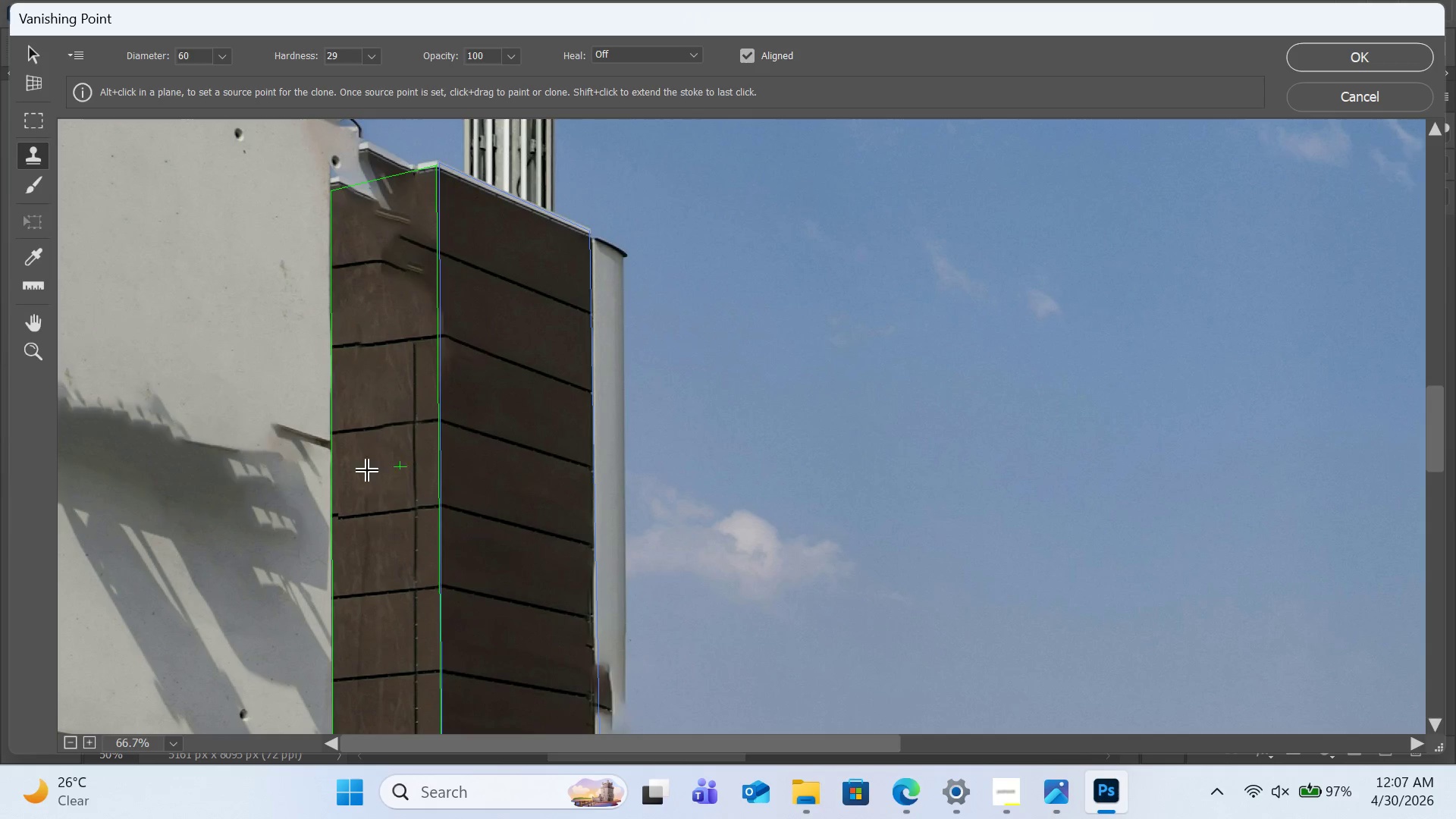 
hold_key(key=AltLeft, duration=1.72)
left_click([391, 513])
 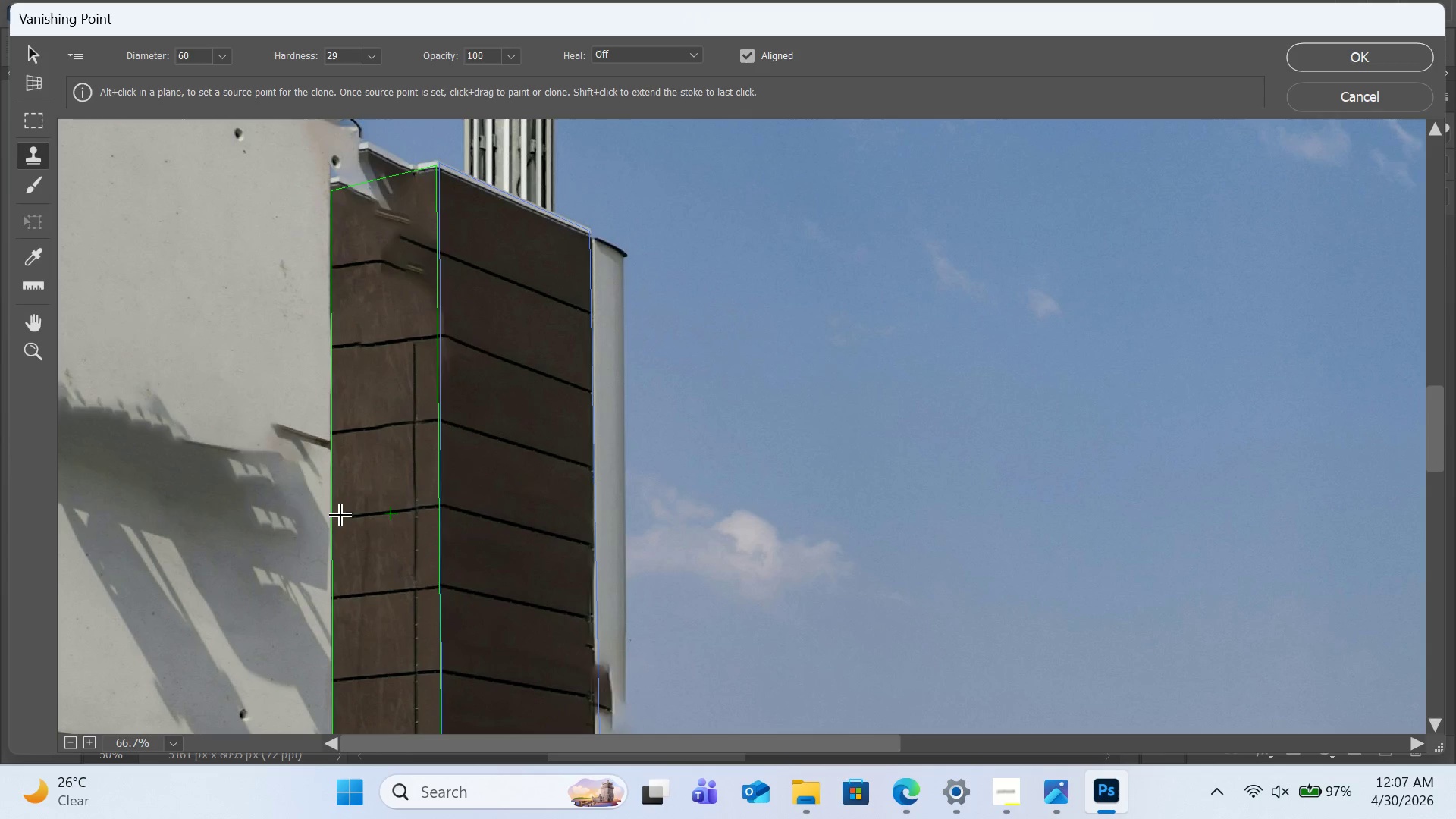 
left_click_drag(start_coordinate=[341, 516], to_coordinate=[316, 519])
 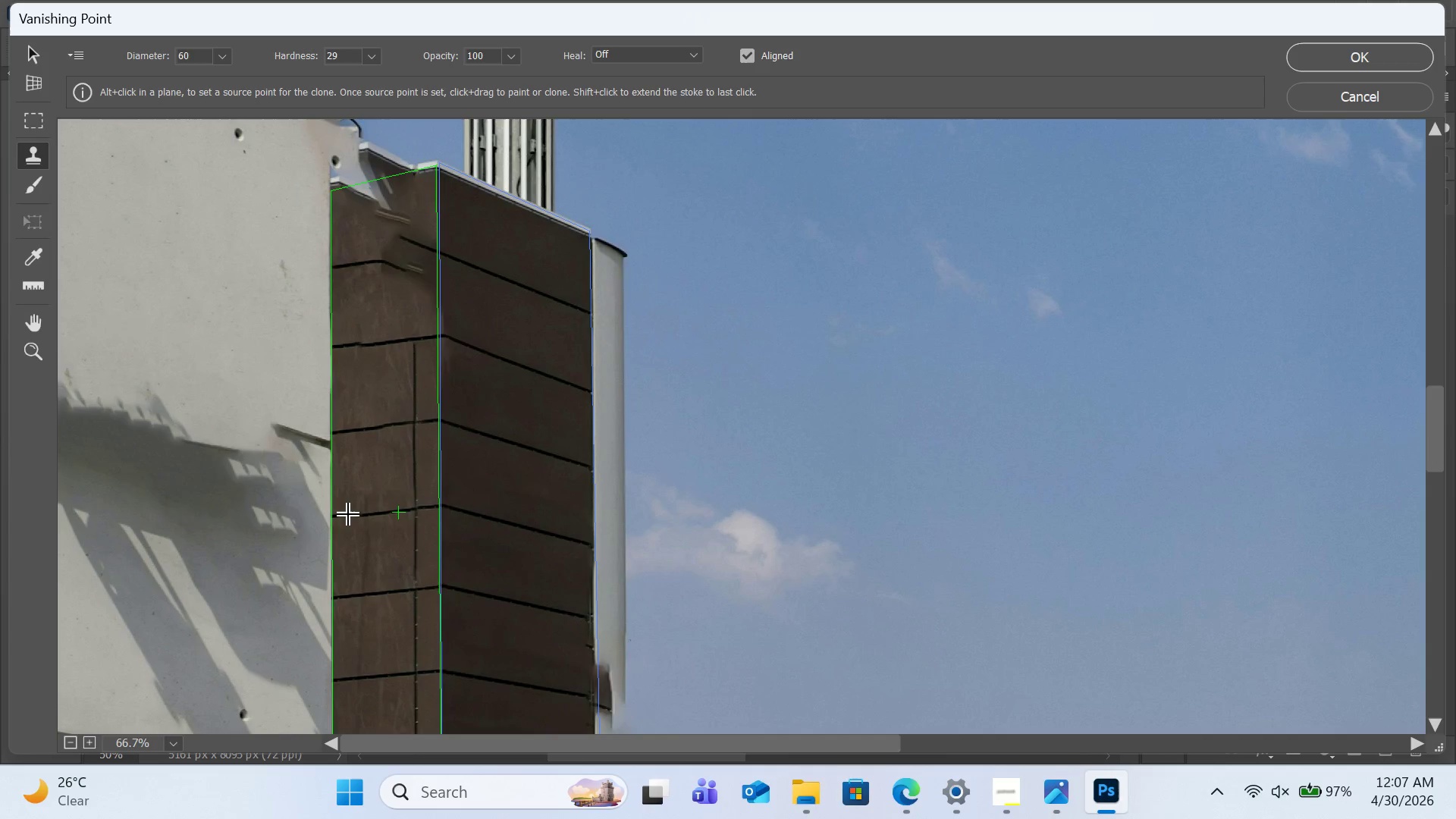 
left_click_drag(start_coordinate=[349, 515], to_coordinate=[375, 515])
 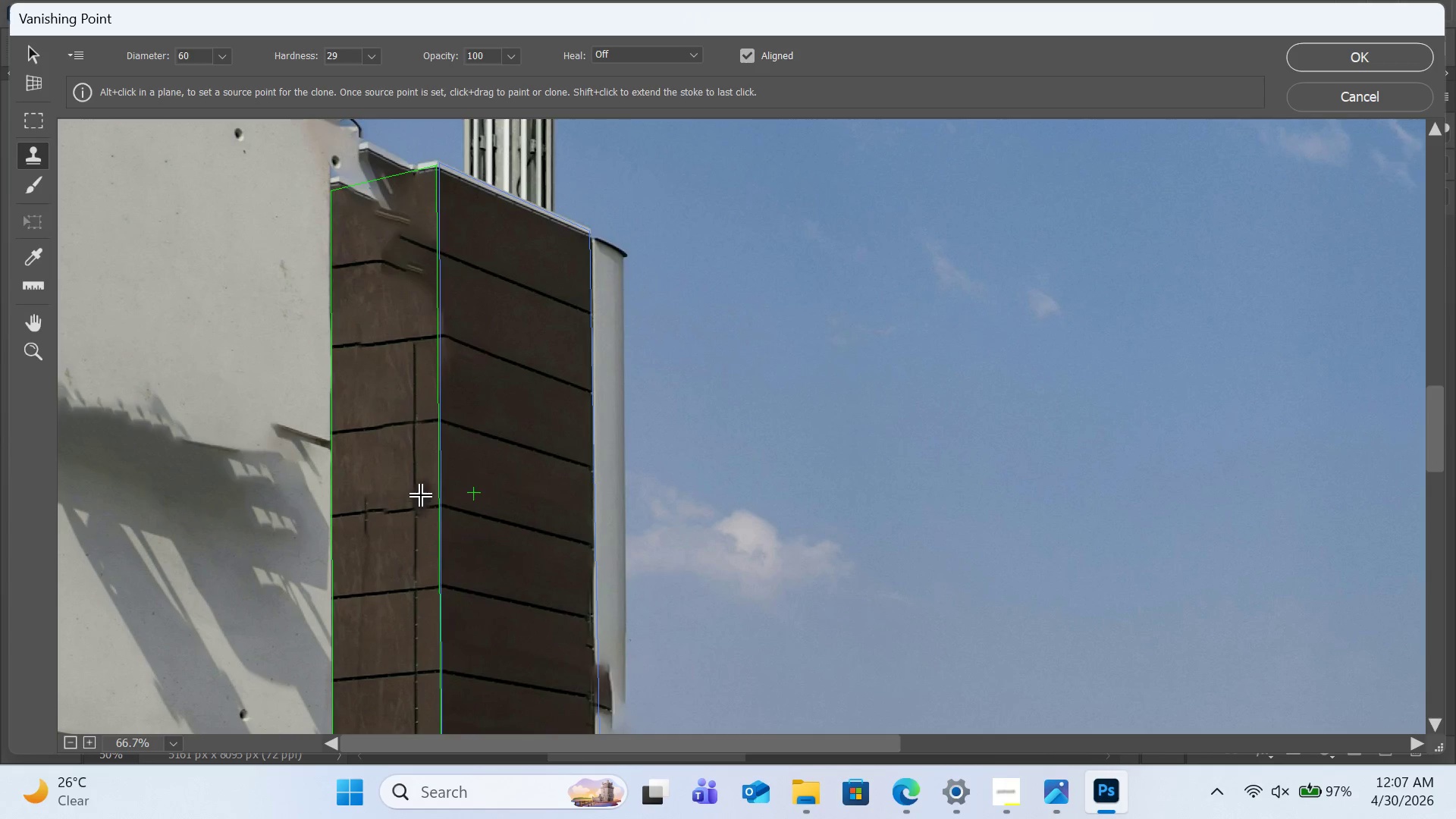 
hold_key(key=ControlLeft, duration=1.22)
 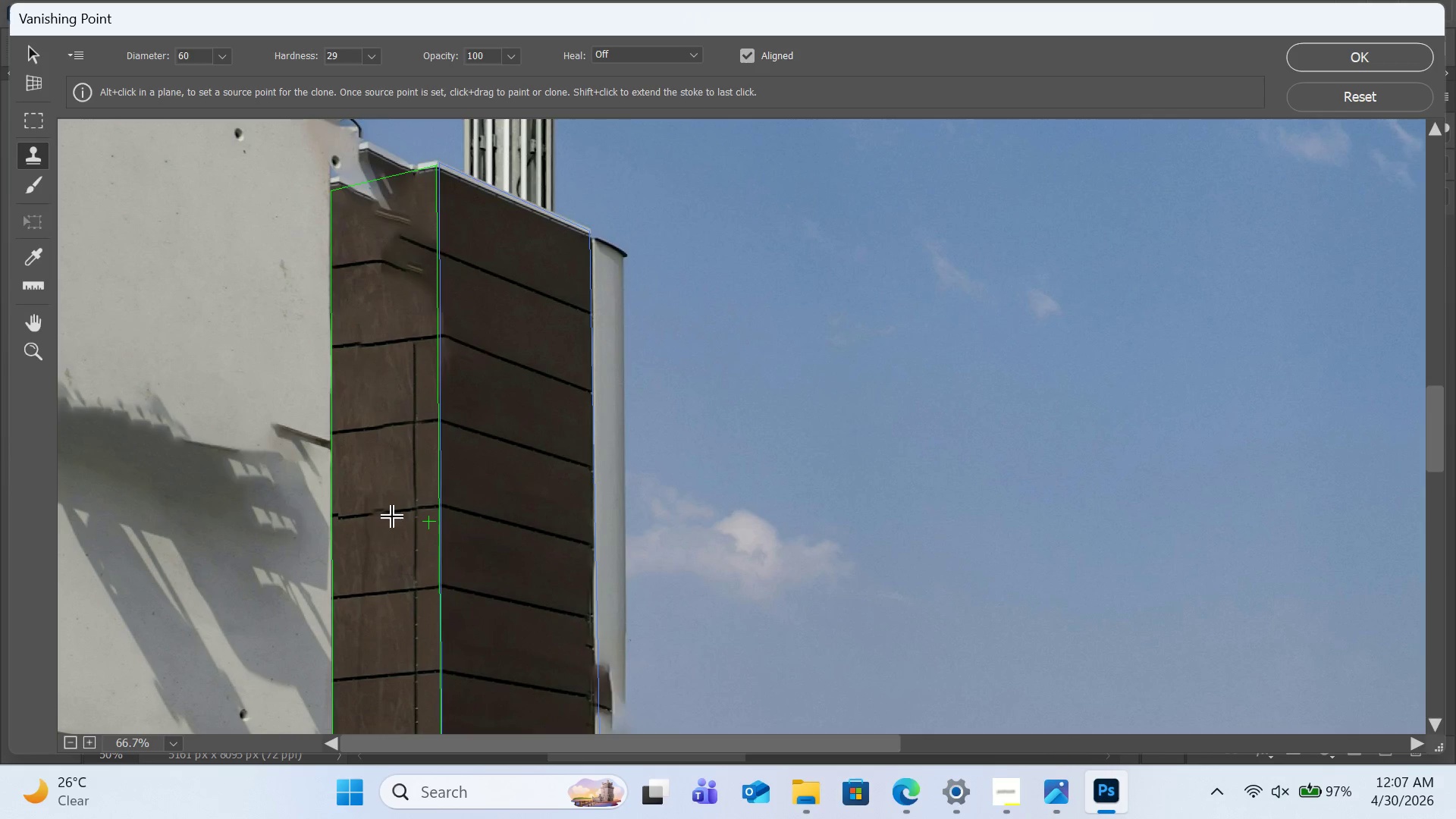 
key(Z)
 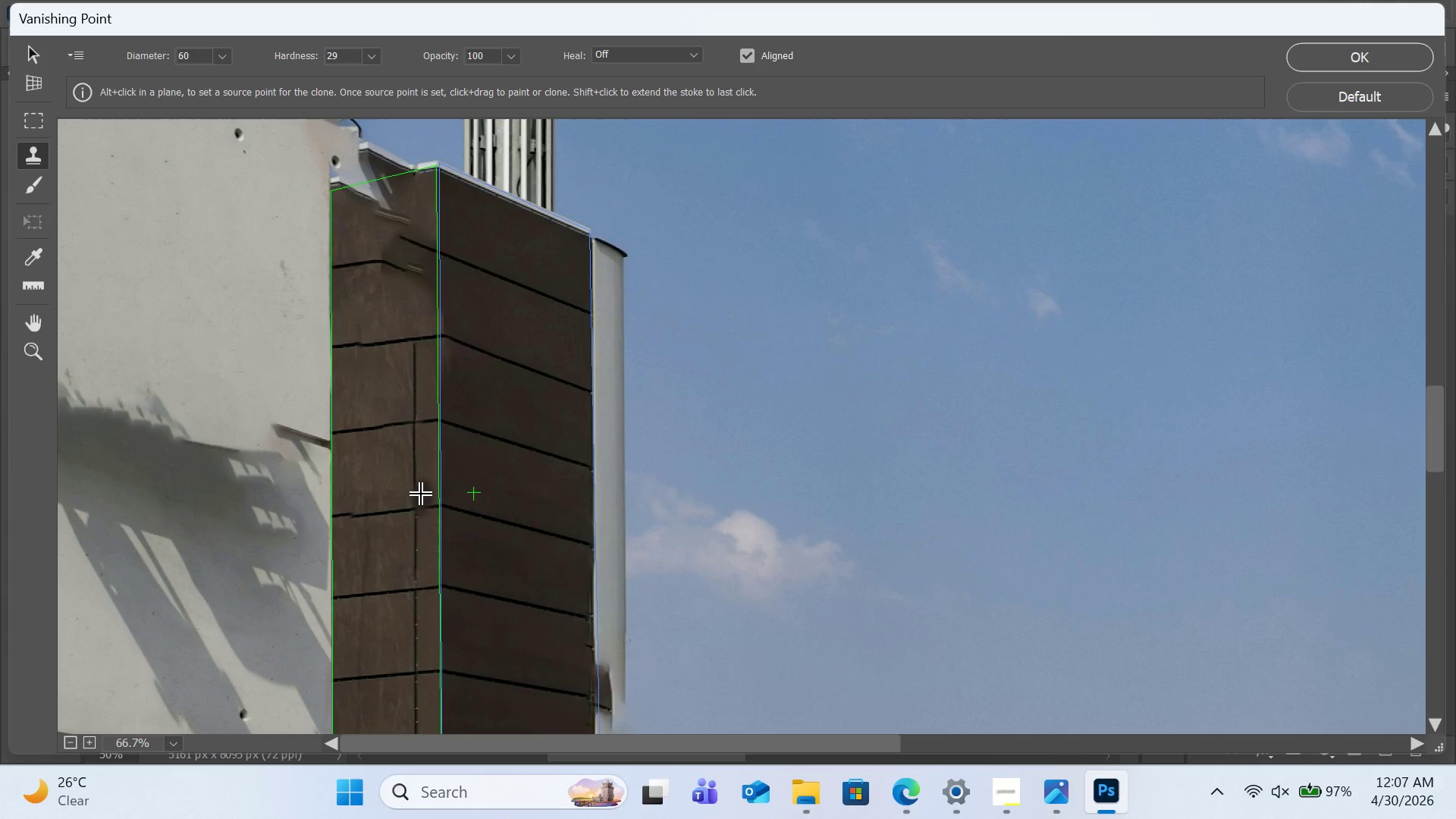 
key(Z)
 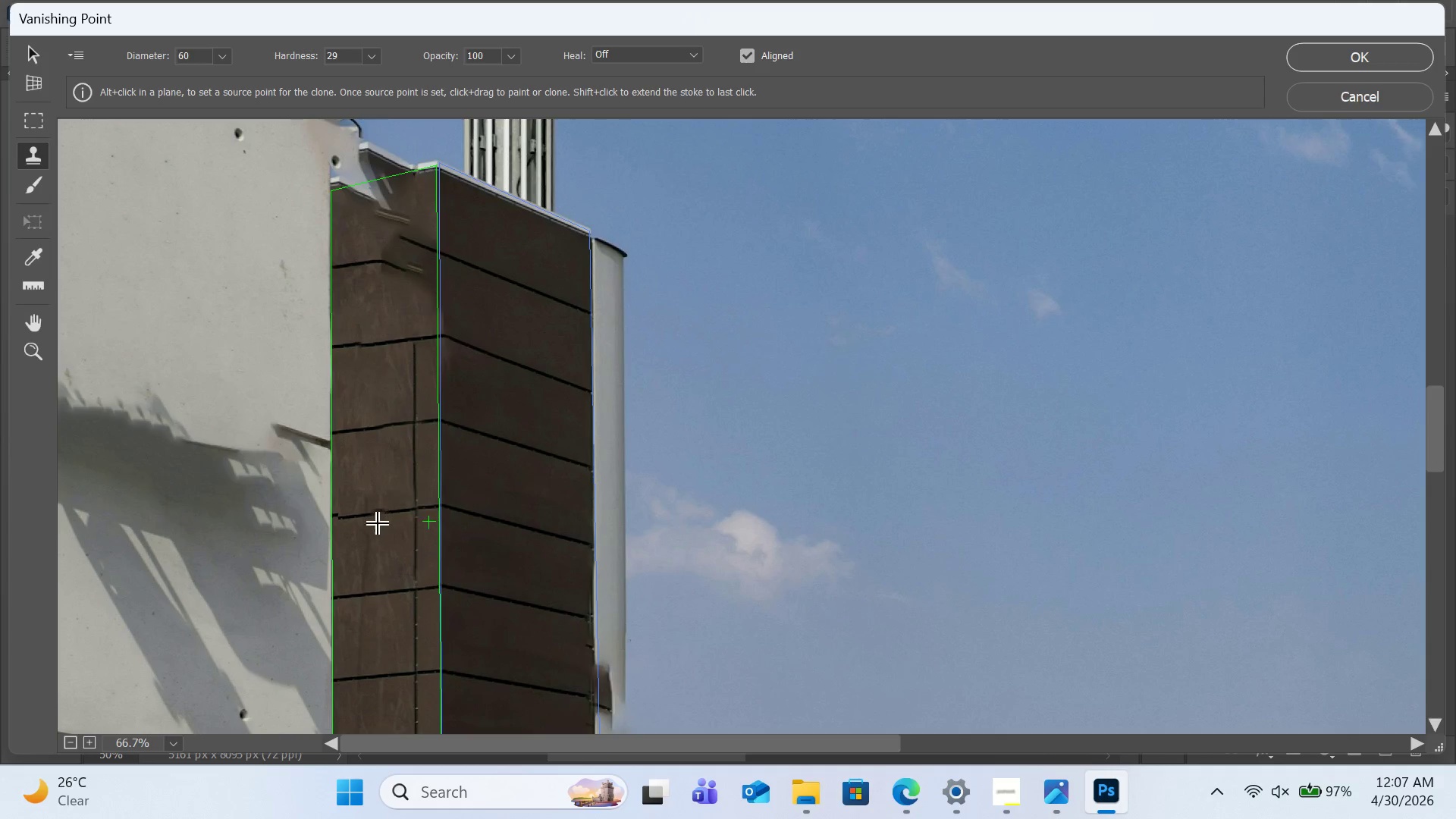 
hold_key(key=AltLeft, duration=1.8)
left_click([382, 515])
 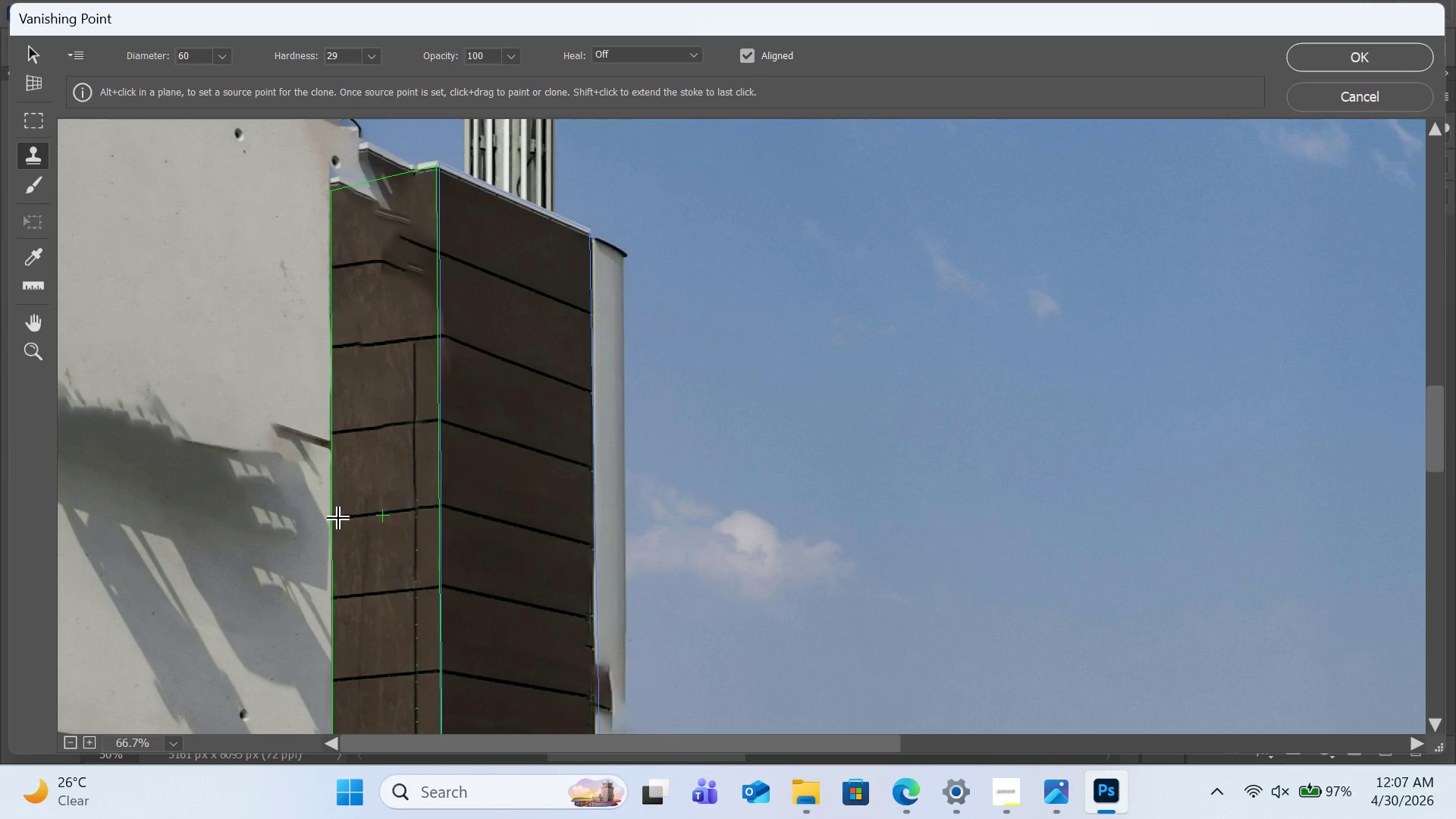 
left_click([339, 519])
 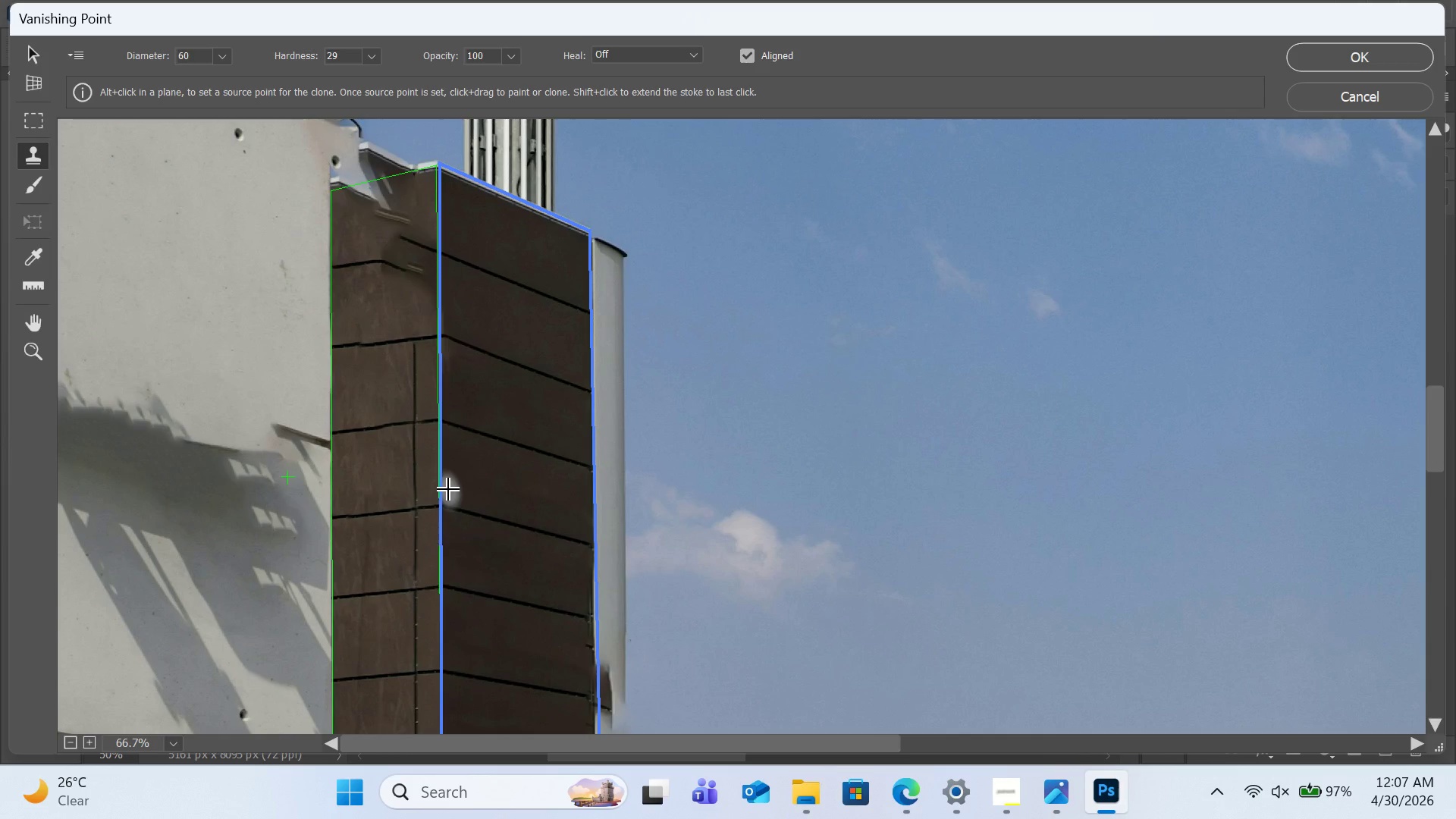 
scroll: coordinate [449, 490], scroll_direction: down, amount: 2.0
 